 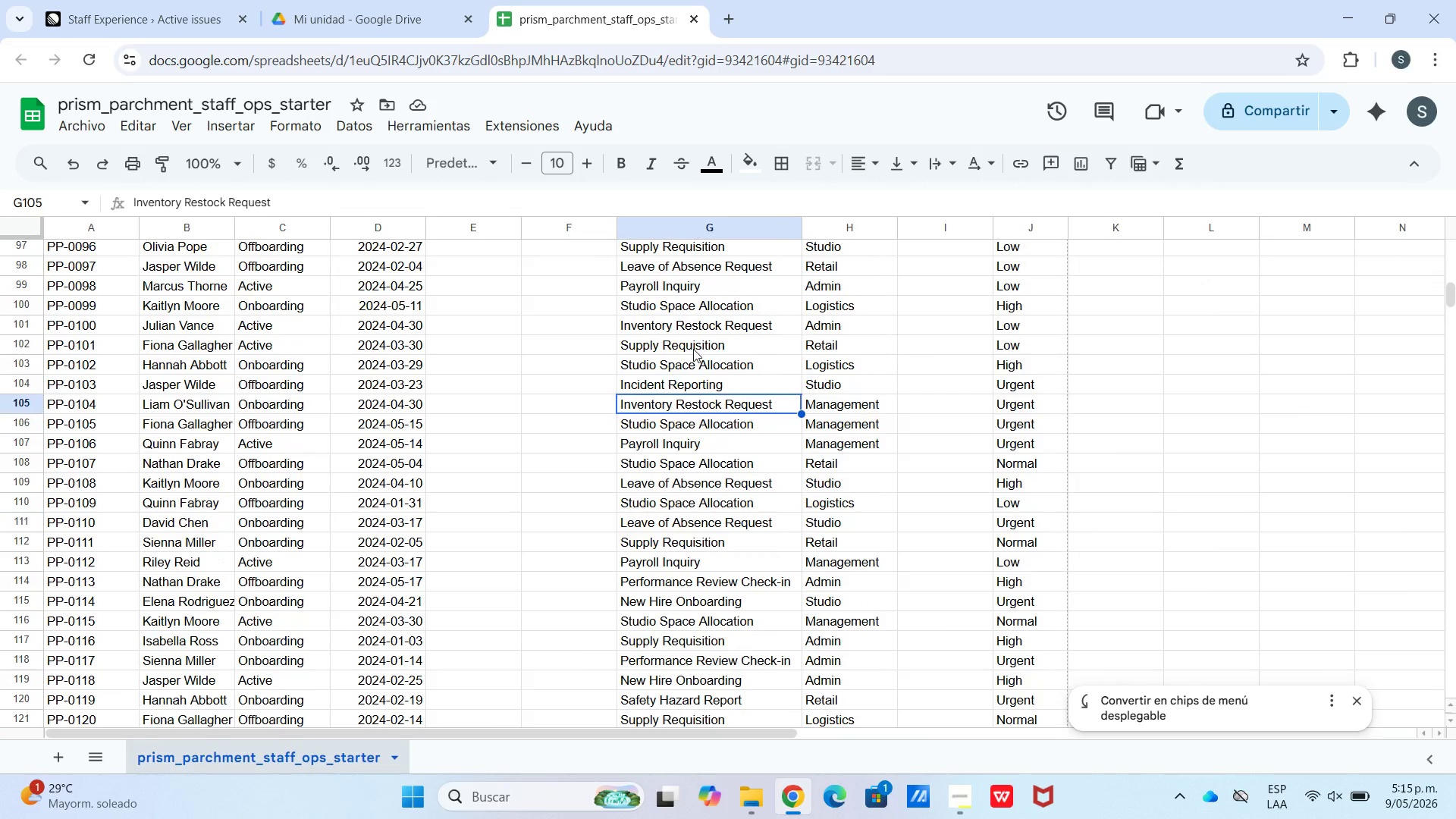 
key(Control+C)
 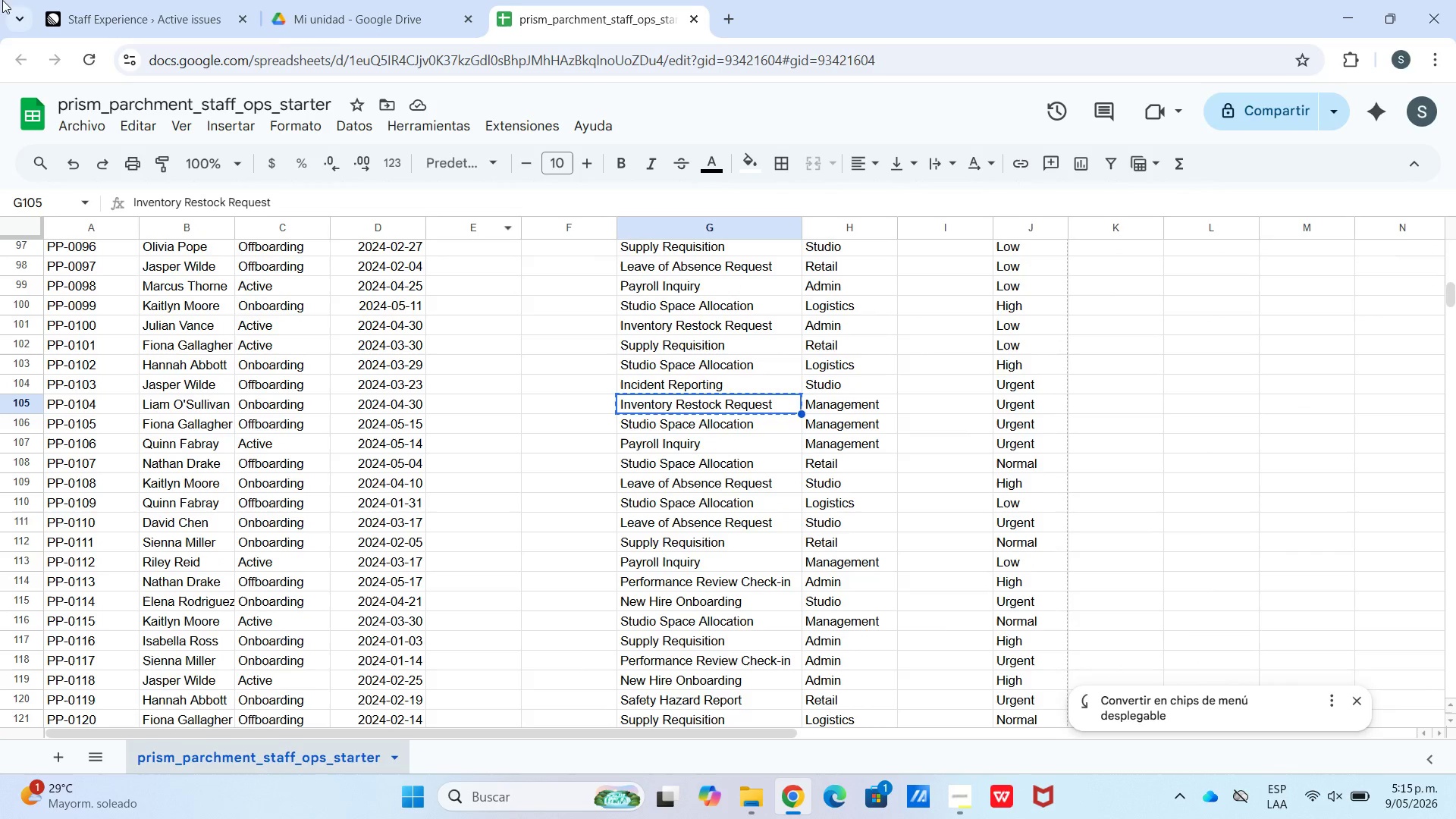 
left_click([184, 20])
 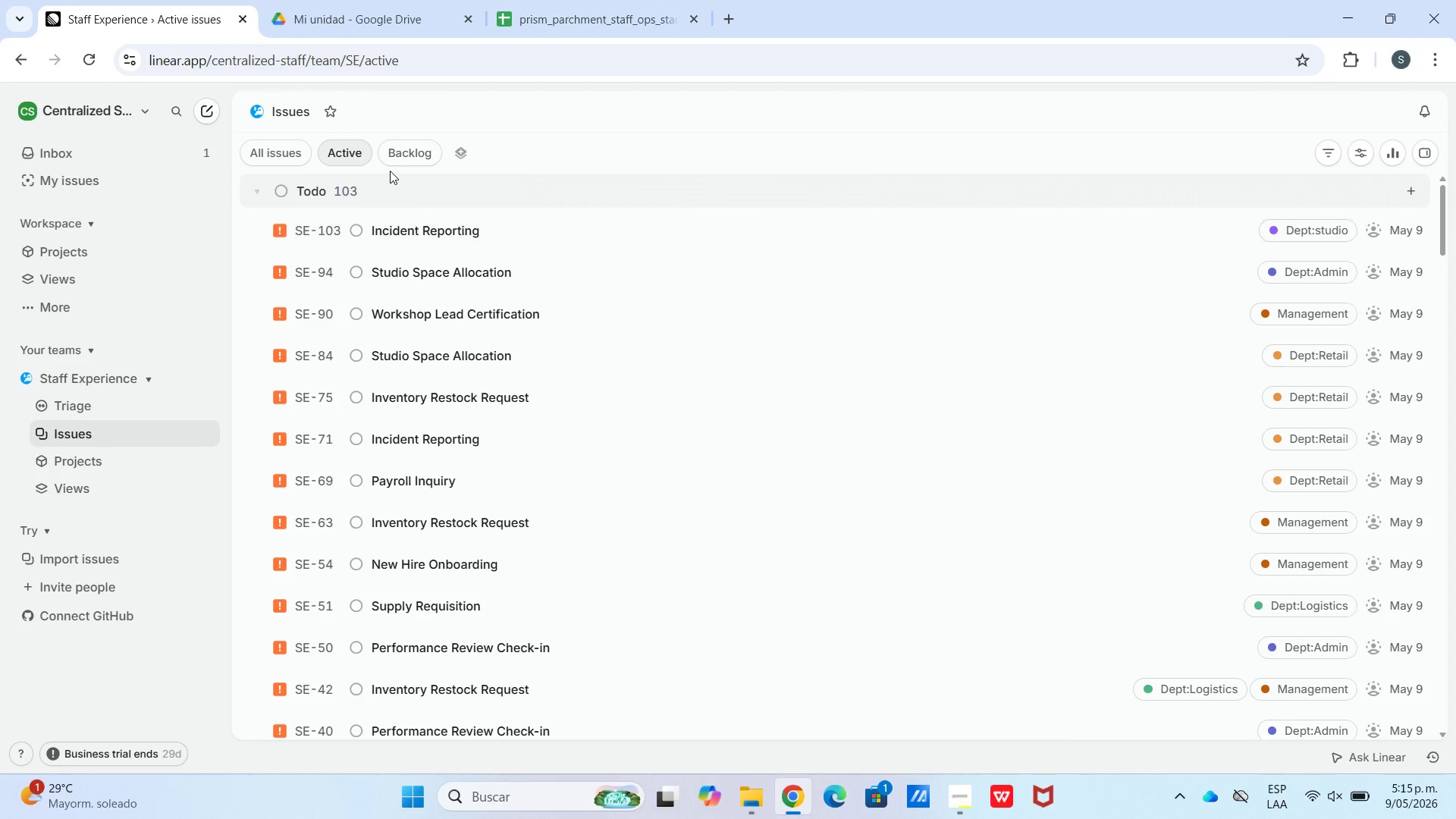 
key(C)
 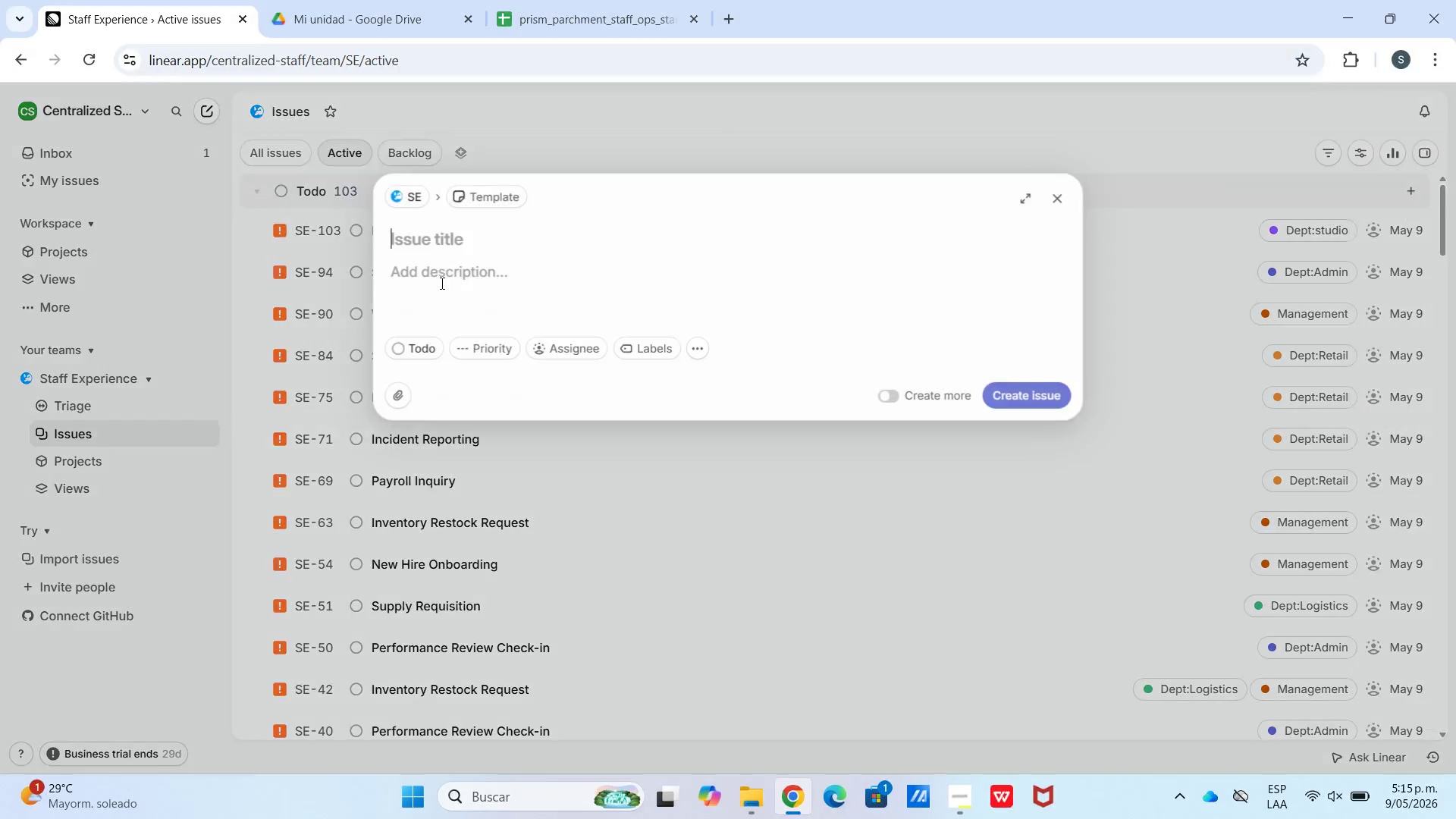 
key(Control+V)
 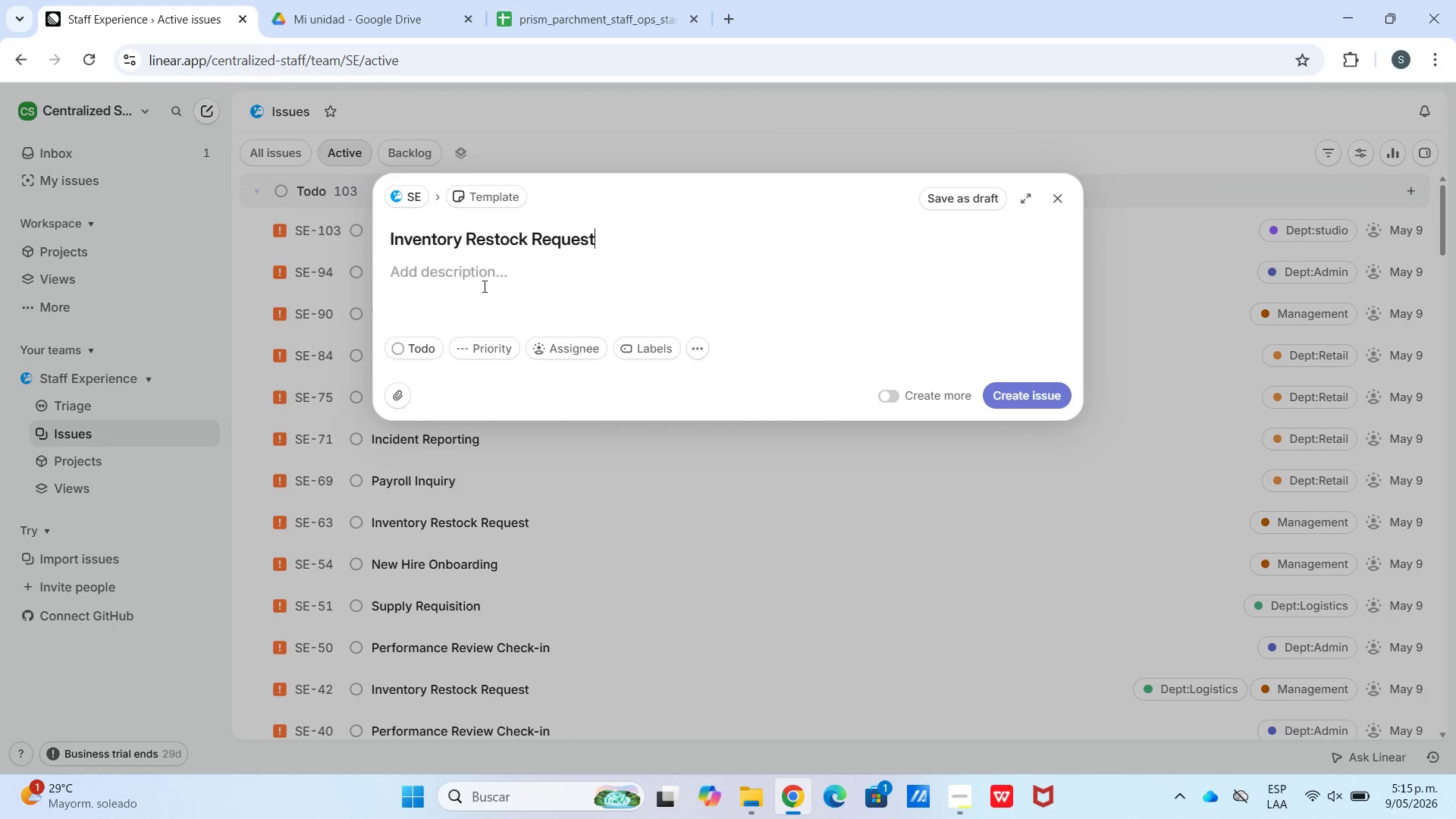 
left_click([474, 275])
 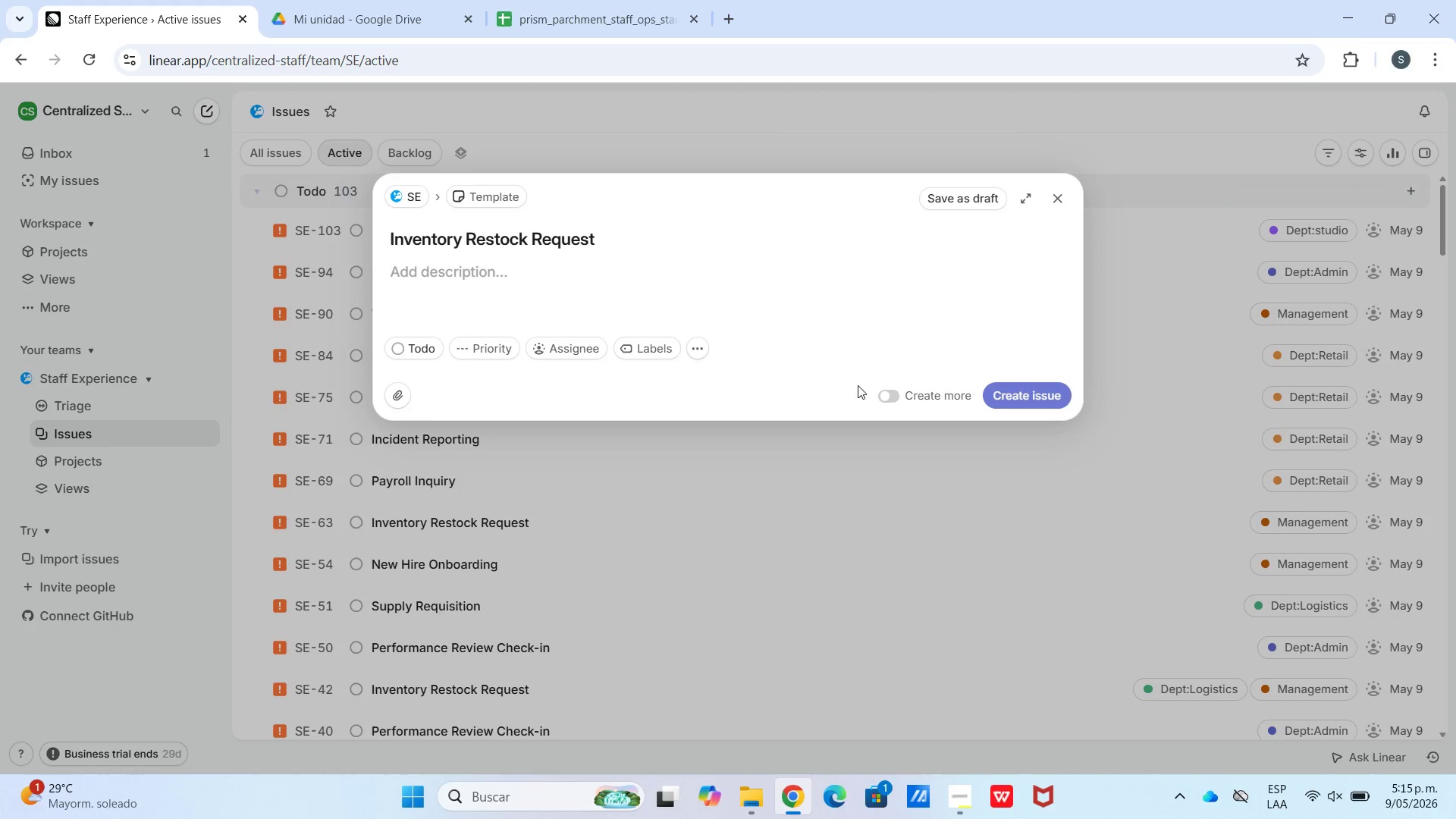 
left_click([900, 394])
 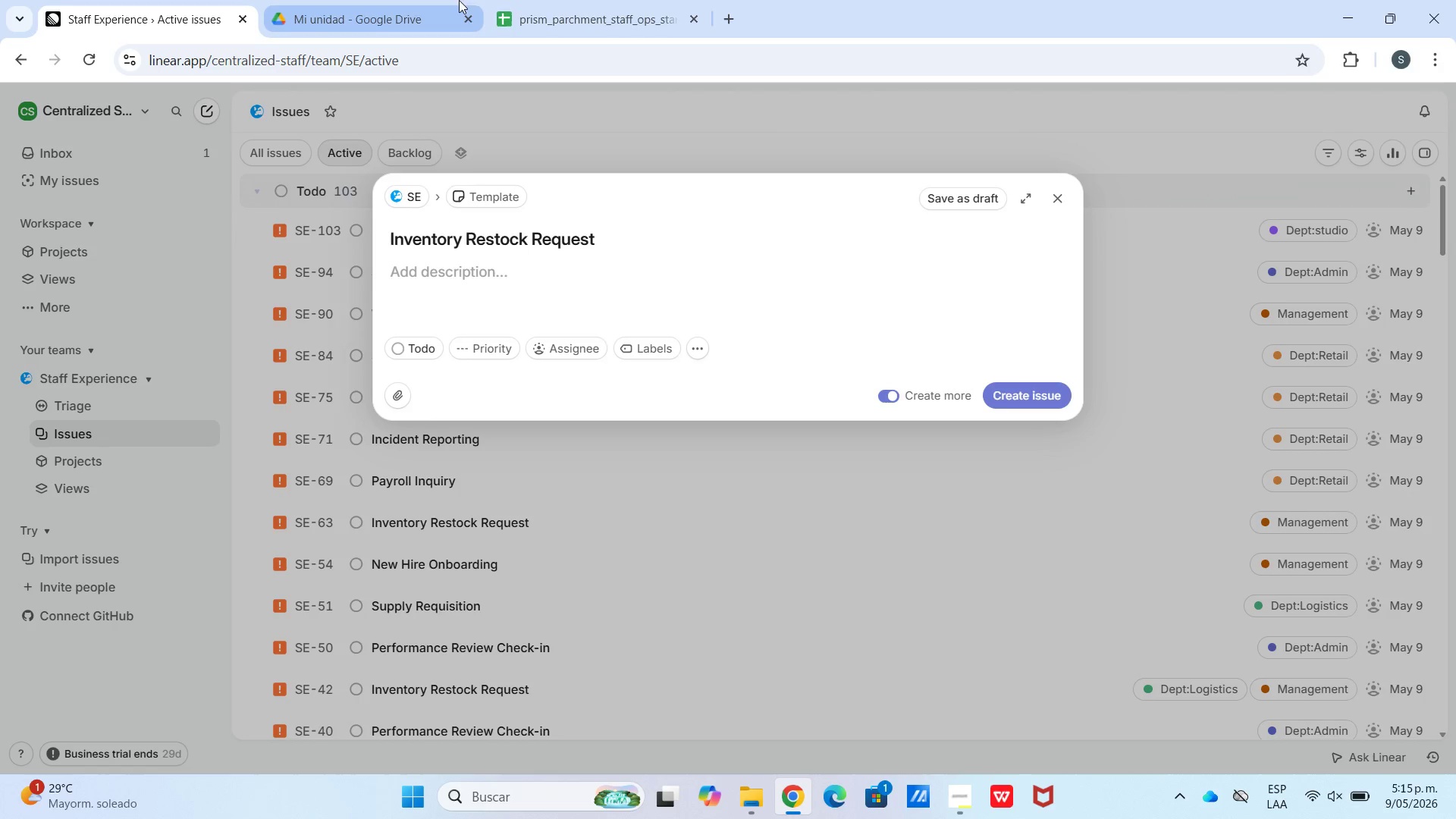 
left_click([537, 6])
 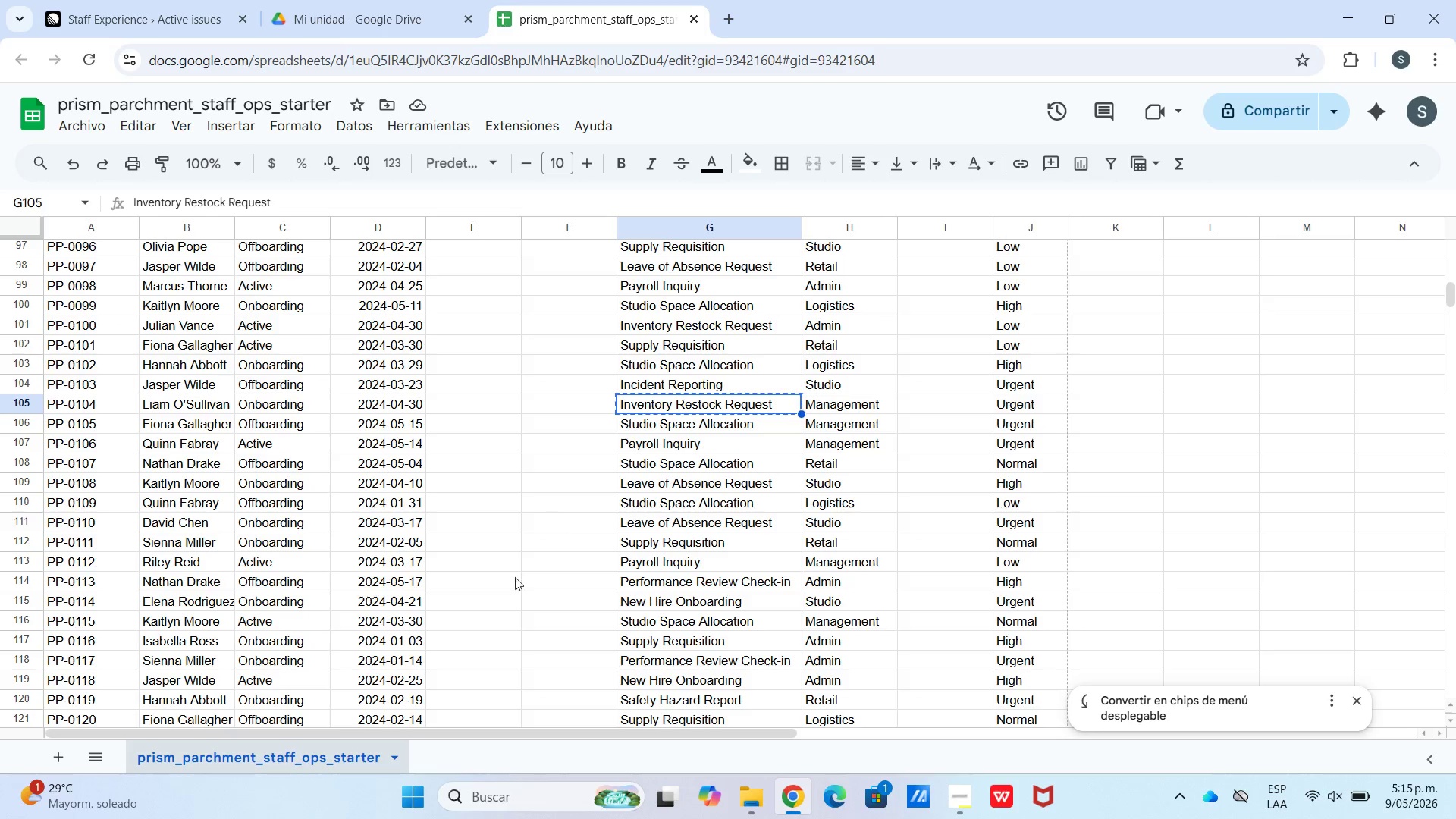 
left_click_drag(start_coordinate=[425, 732], to_coordinate=[251, 712])
 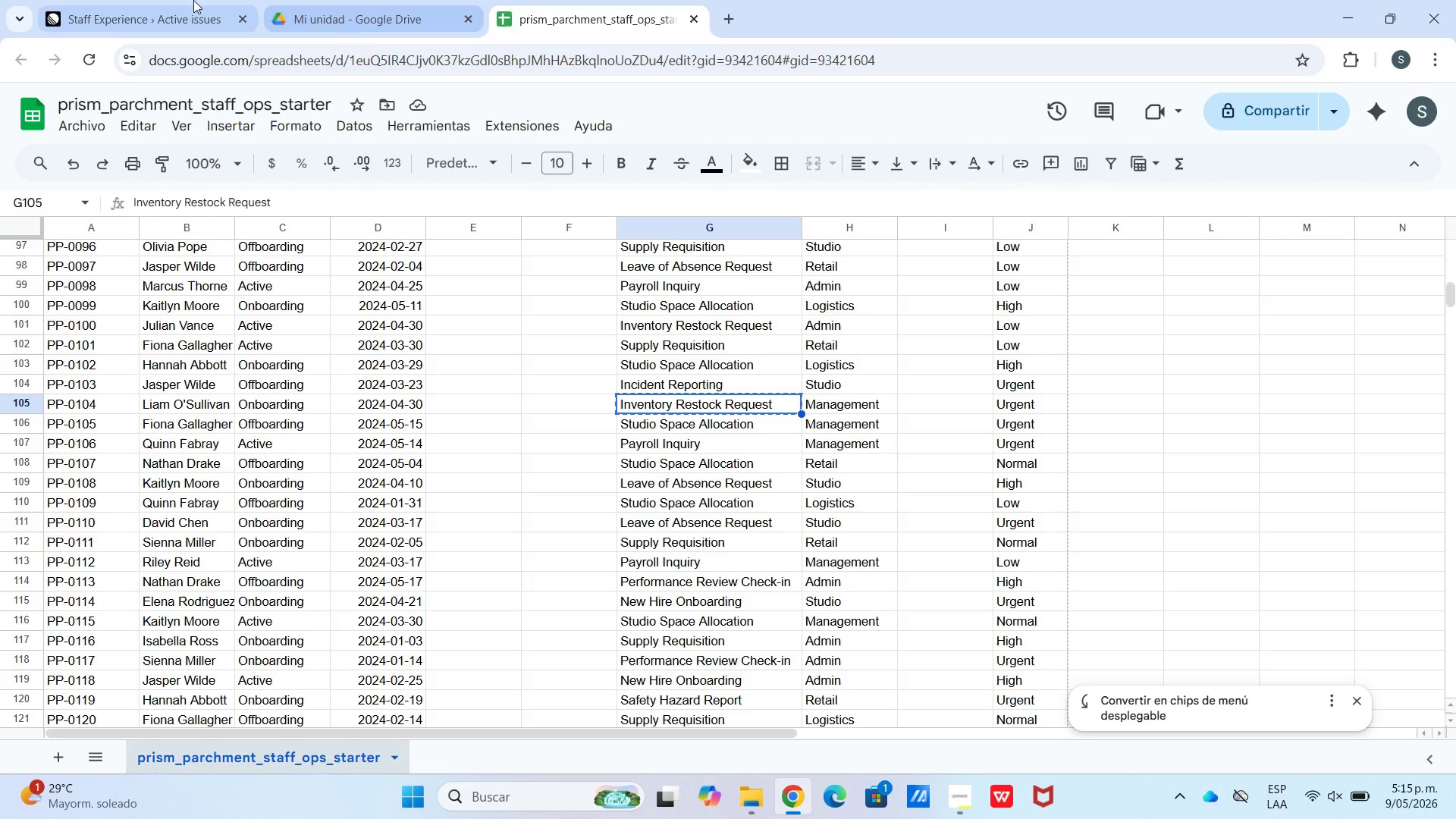 
left_click([182, 0])
 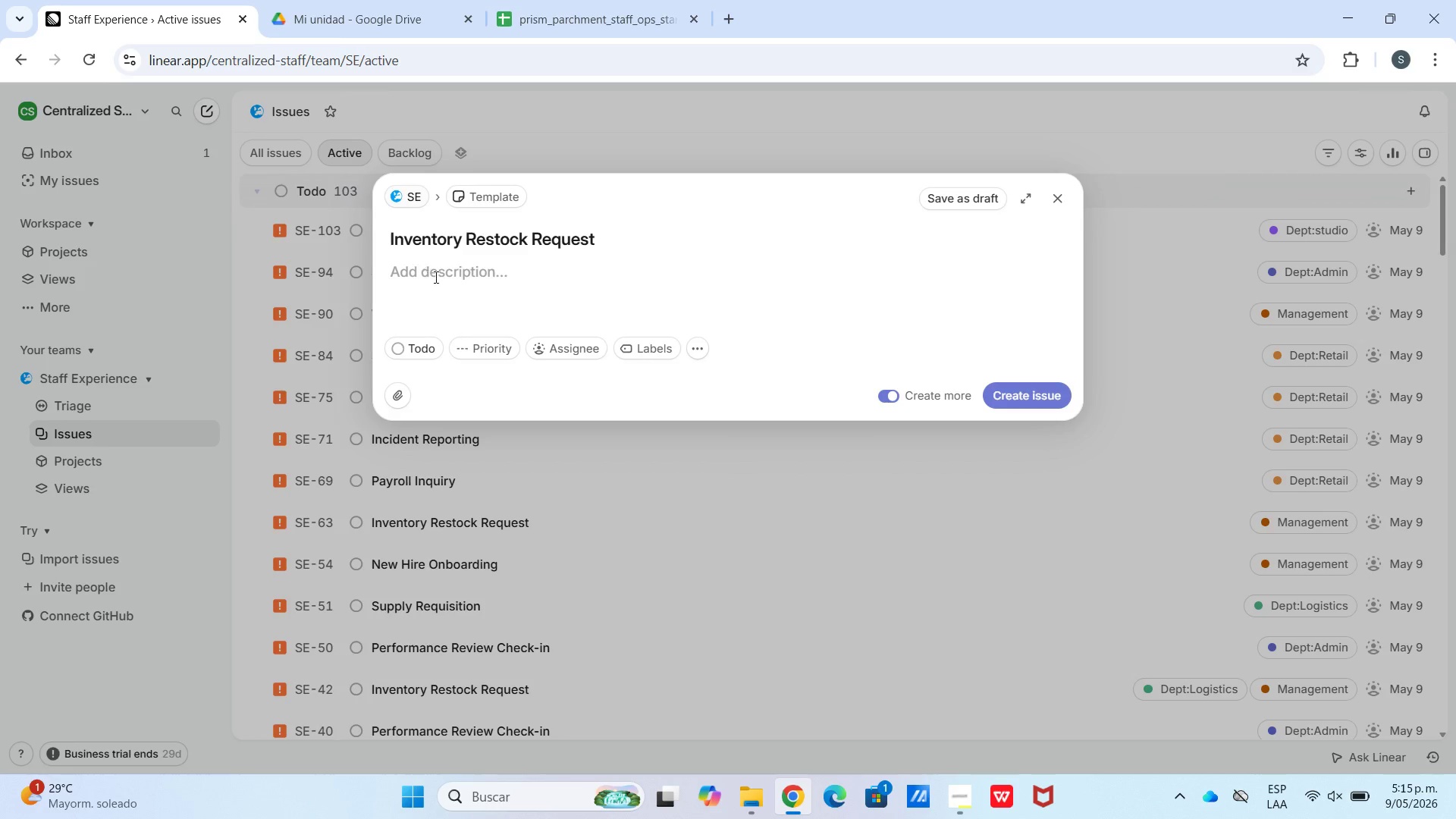 
left_click([437, 278])
 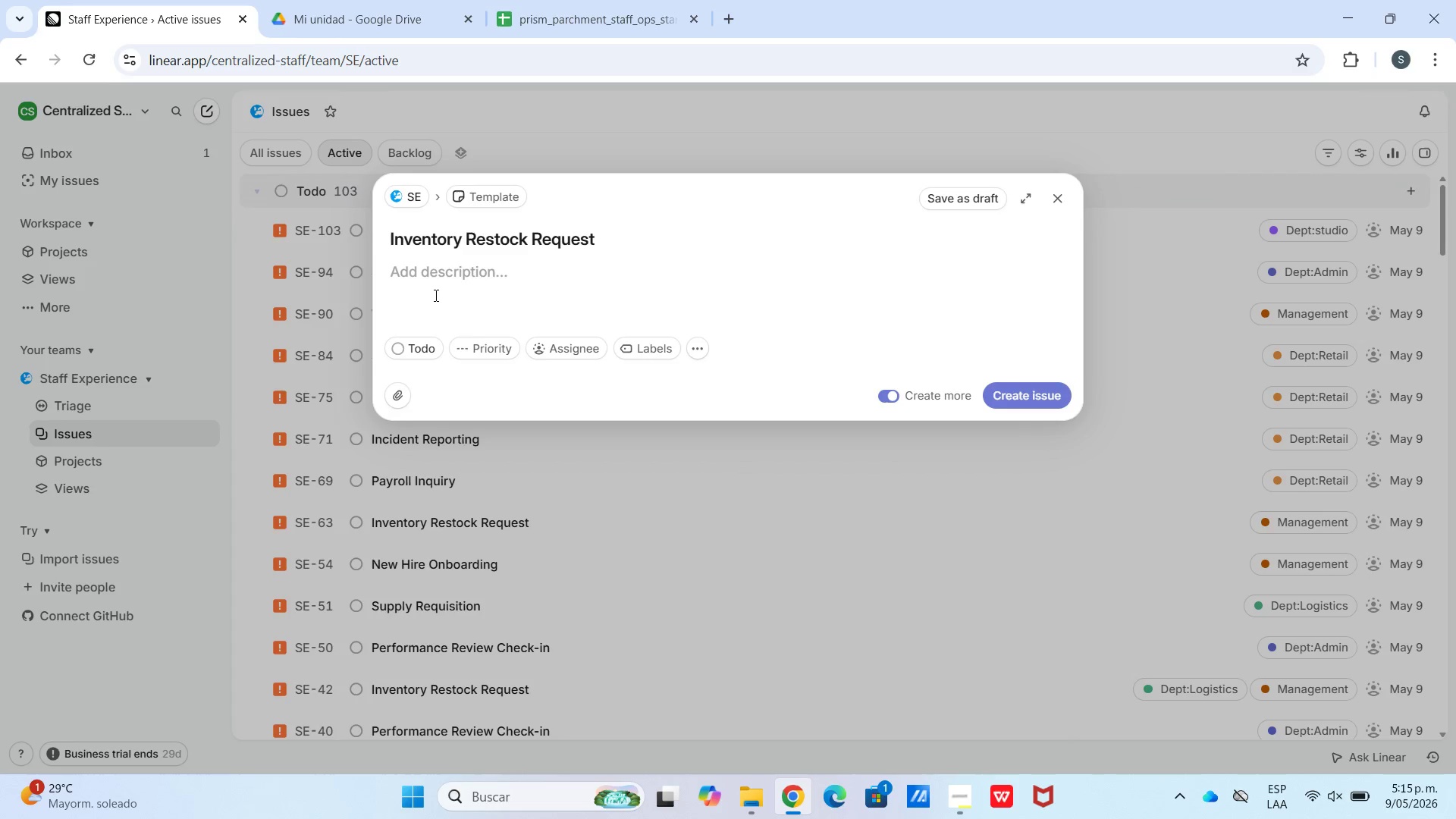 
key(Meta+V)
 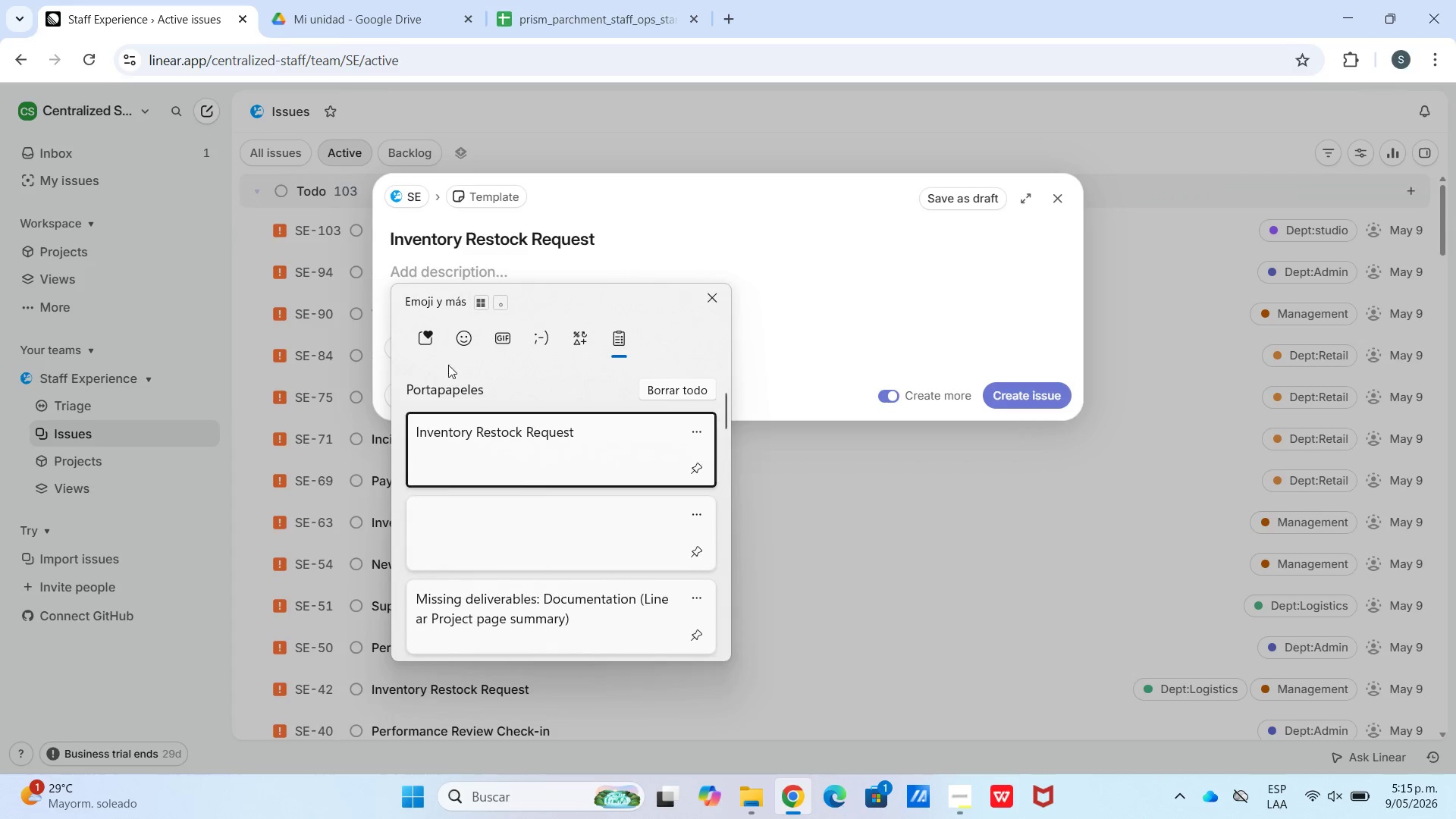 
scroll: coordinate [494, 497], scroll_direction: down, amount: 52.0
 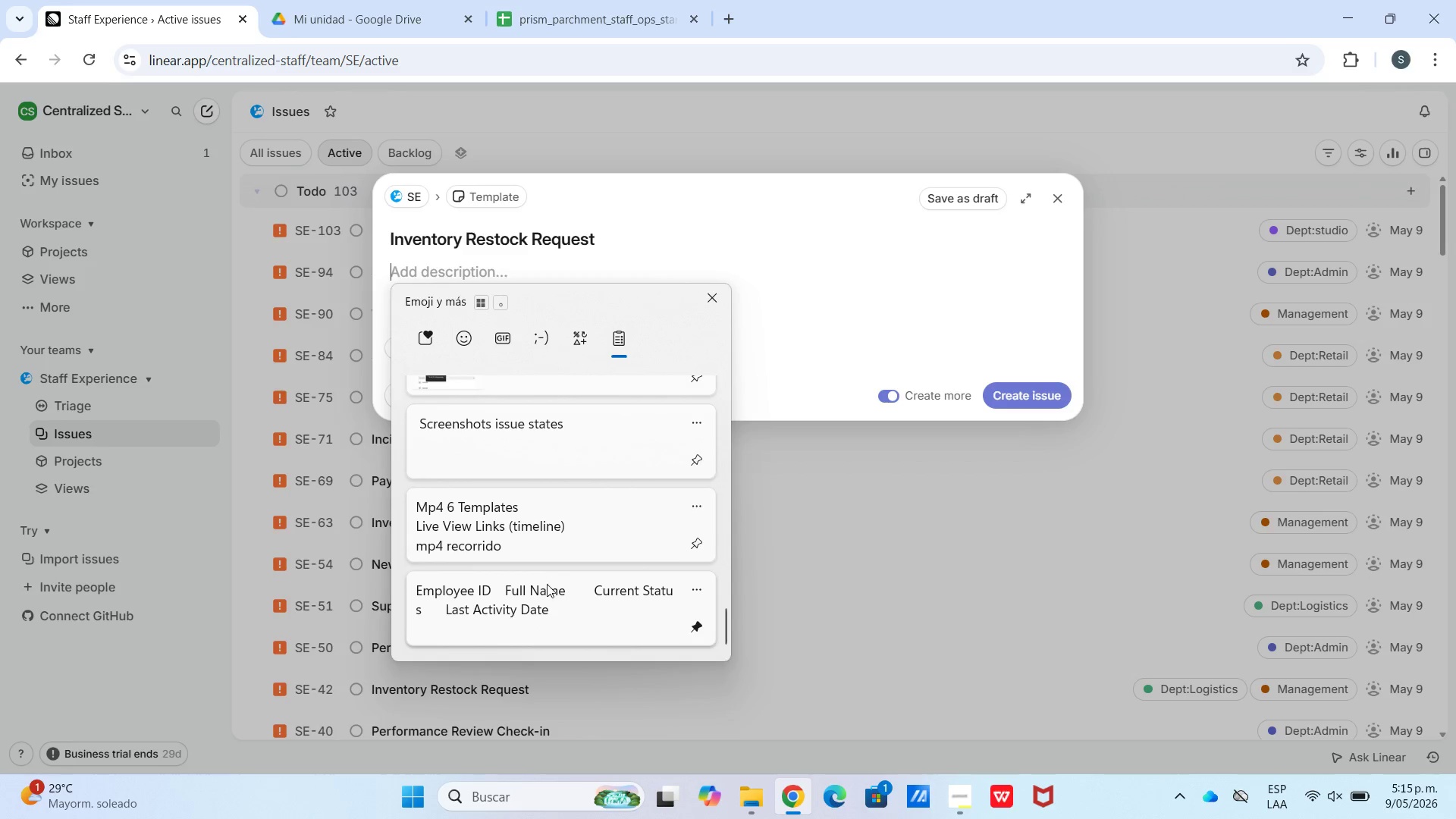 
left_click([547, 588])
 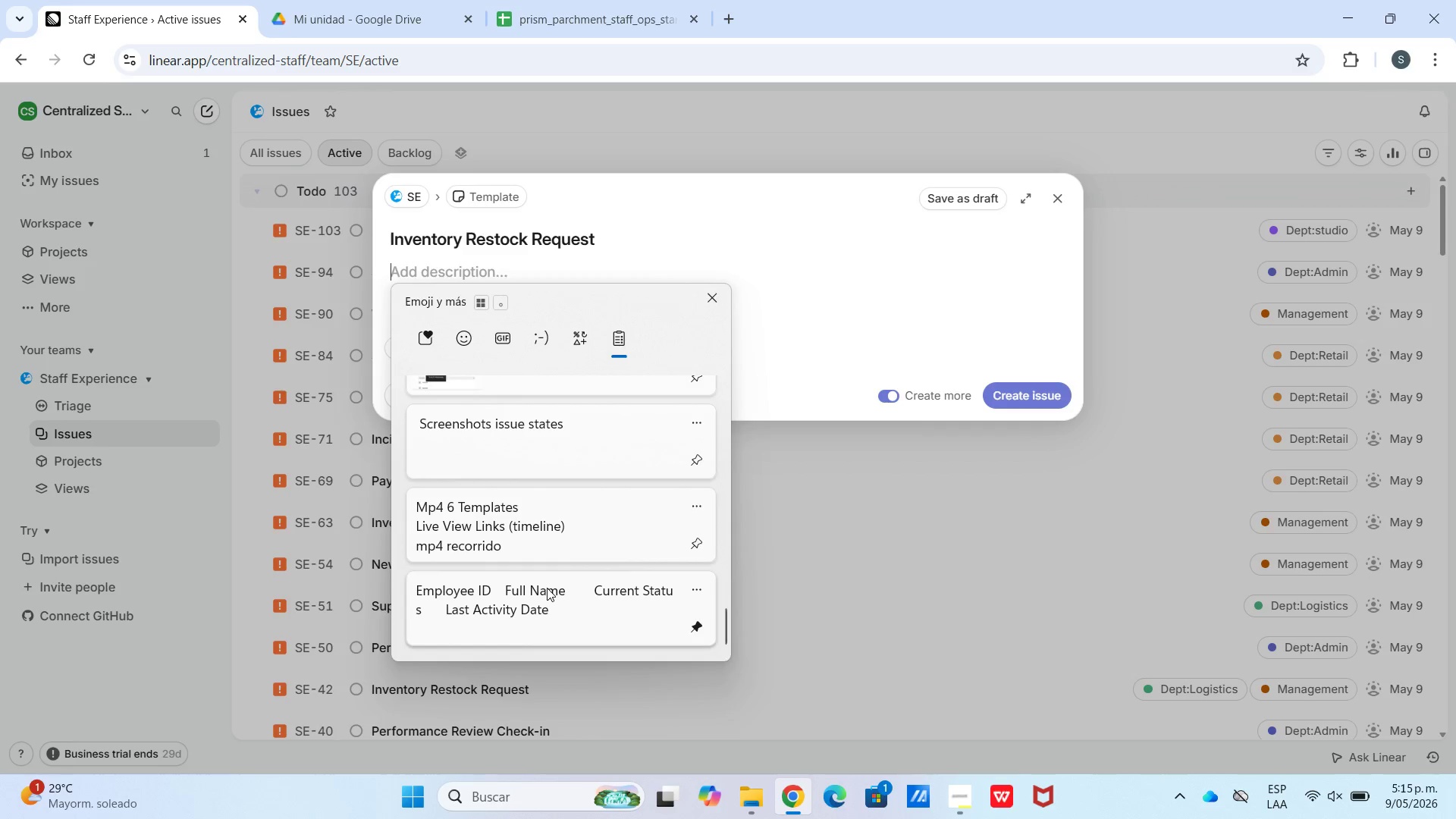 
key(Control+ControlLeft)
 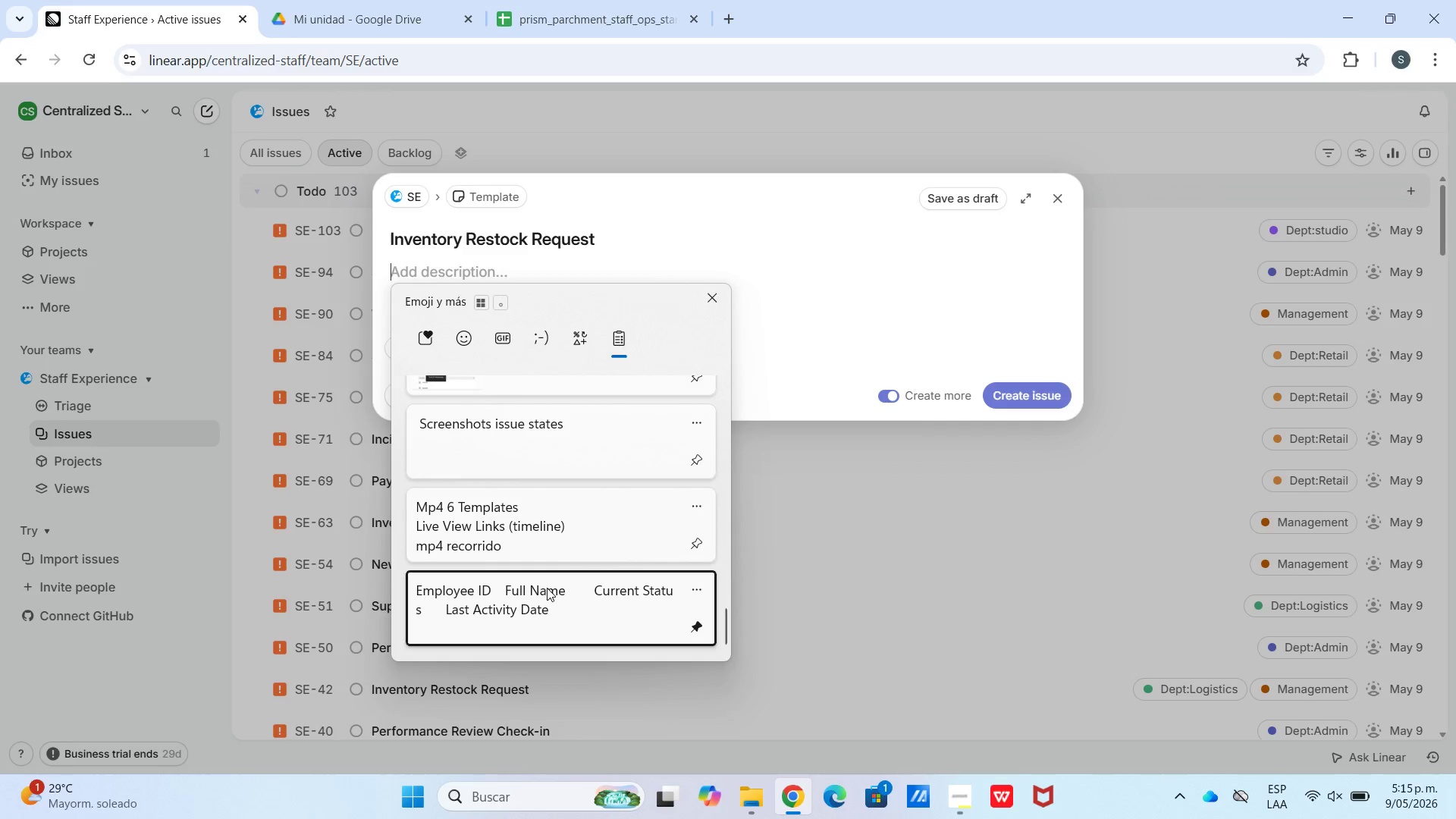 
key(Control+V)
 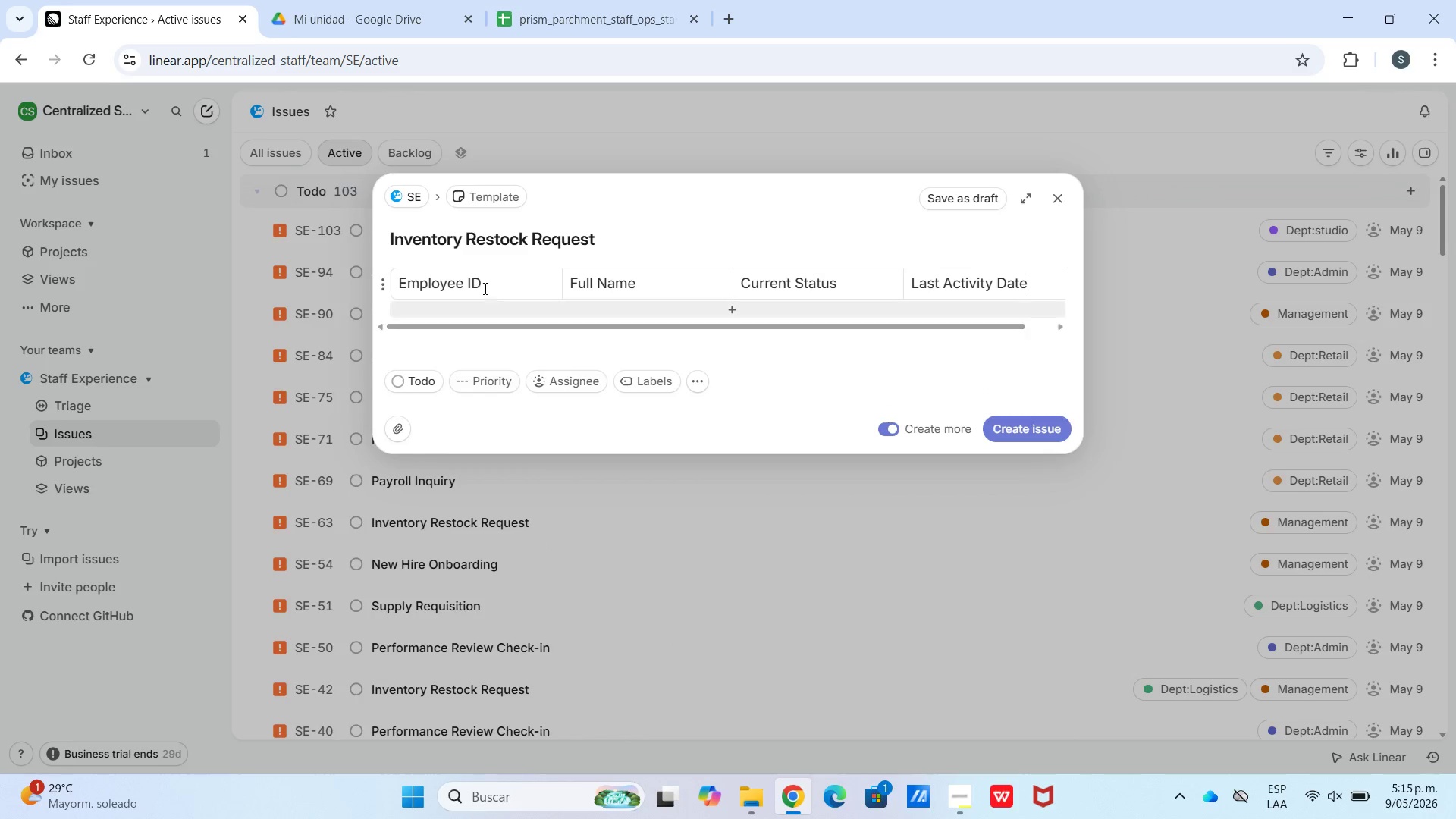 
left_click([486, 315])
 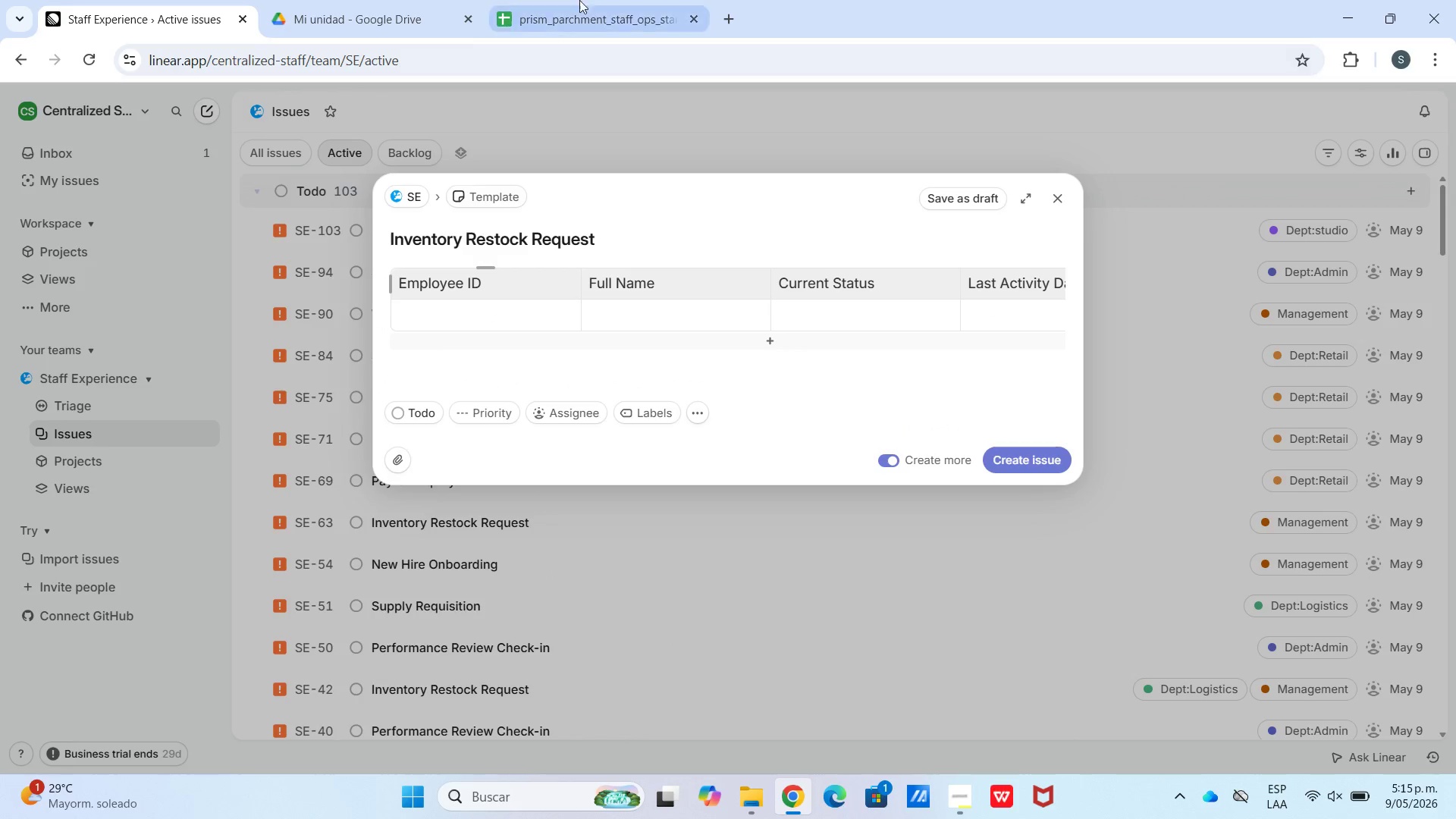 
left_click([595, 0])
 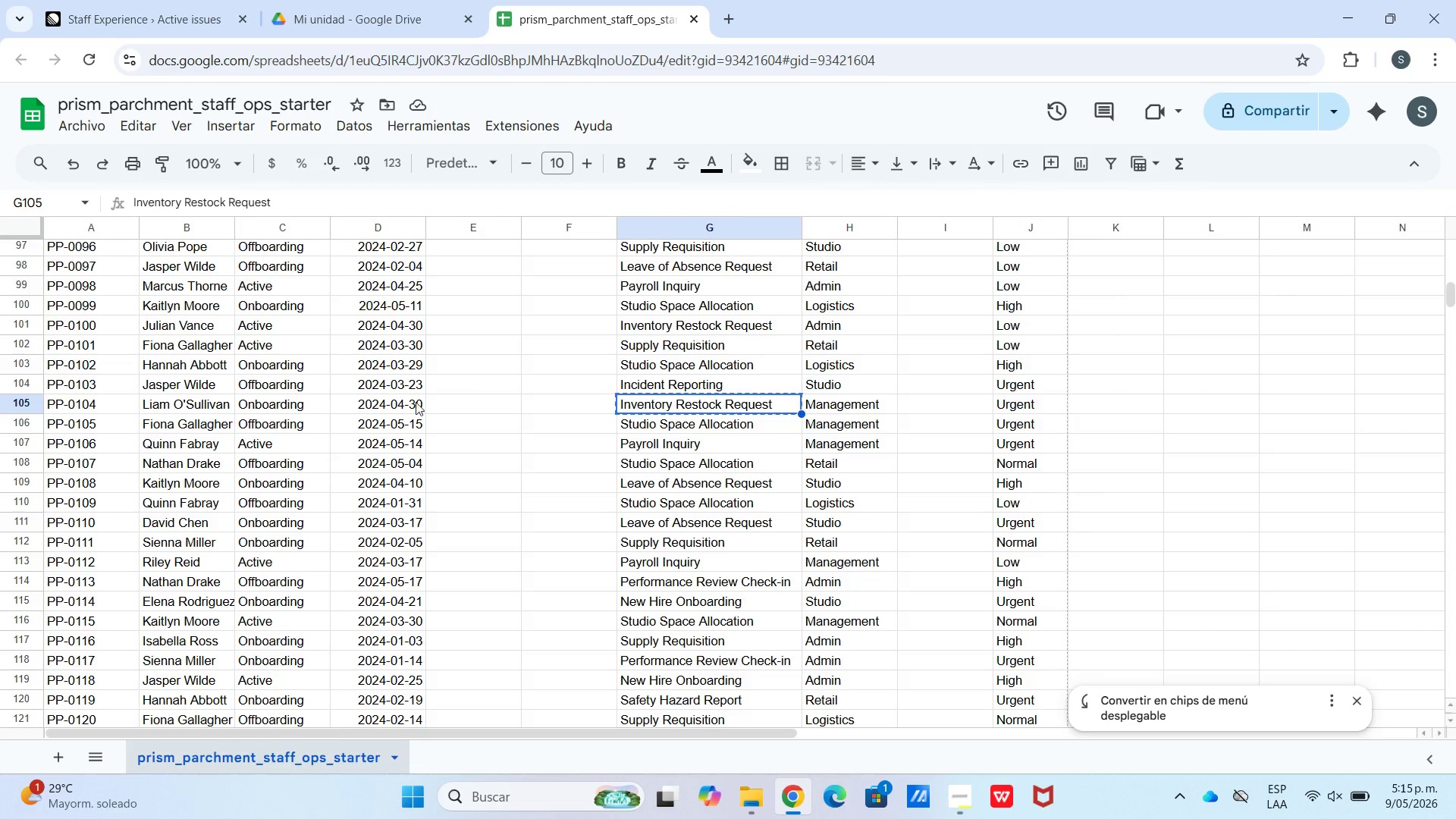 
left_click([397, 404])
 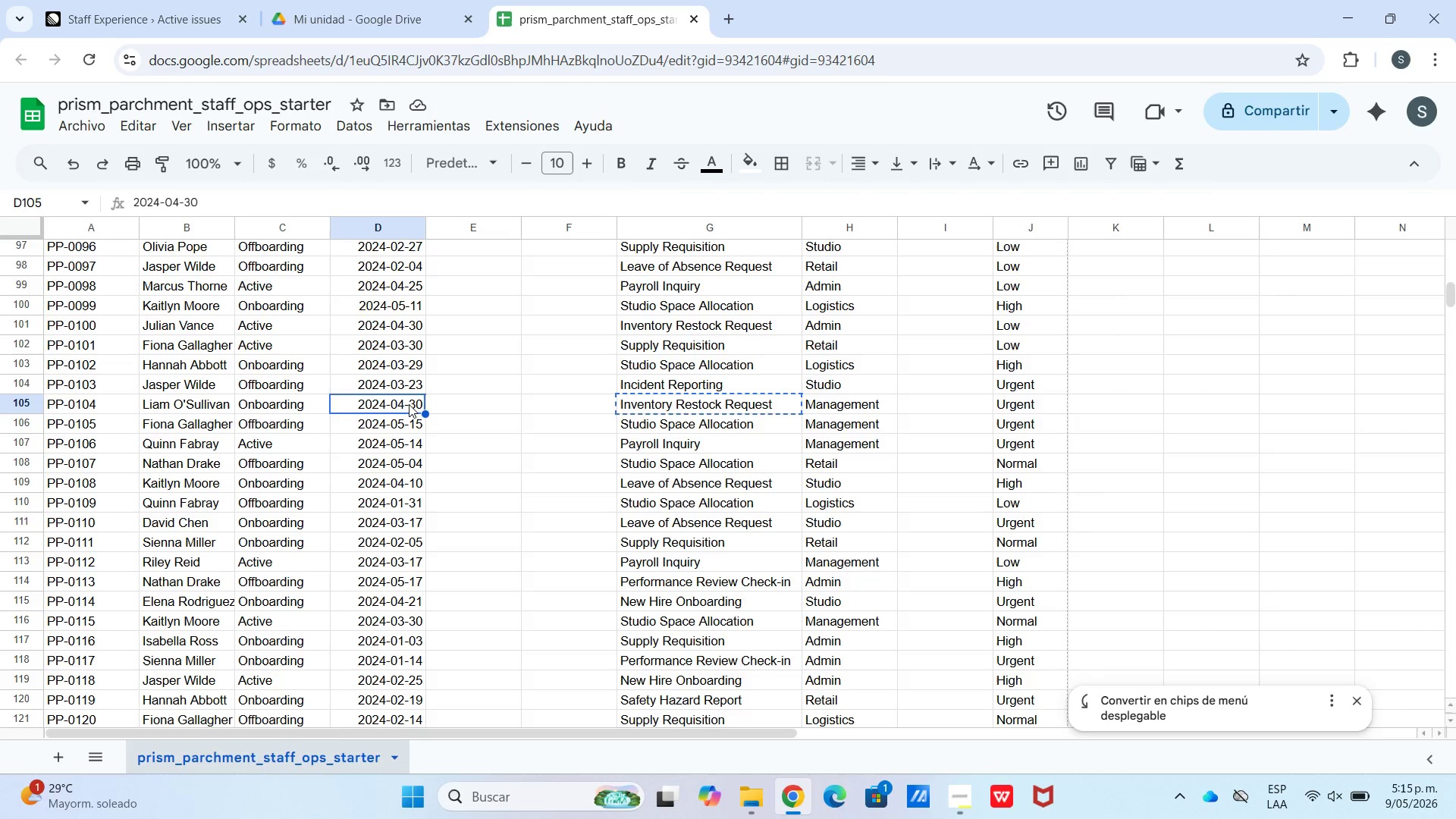 
left_click_drag(start_coordinate=[411, 404], to_coordinate=[0, 409])
 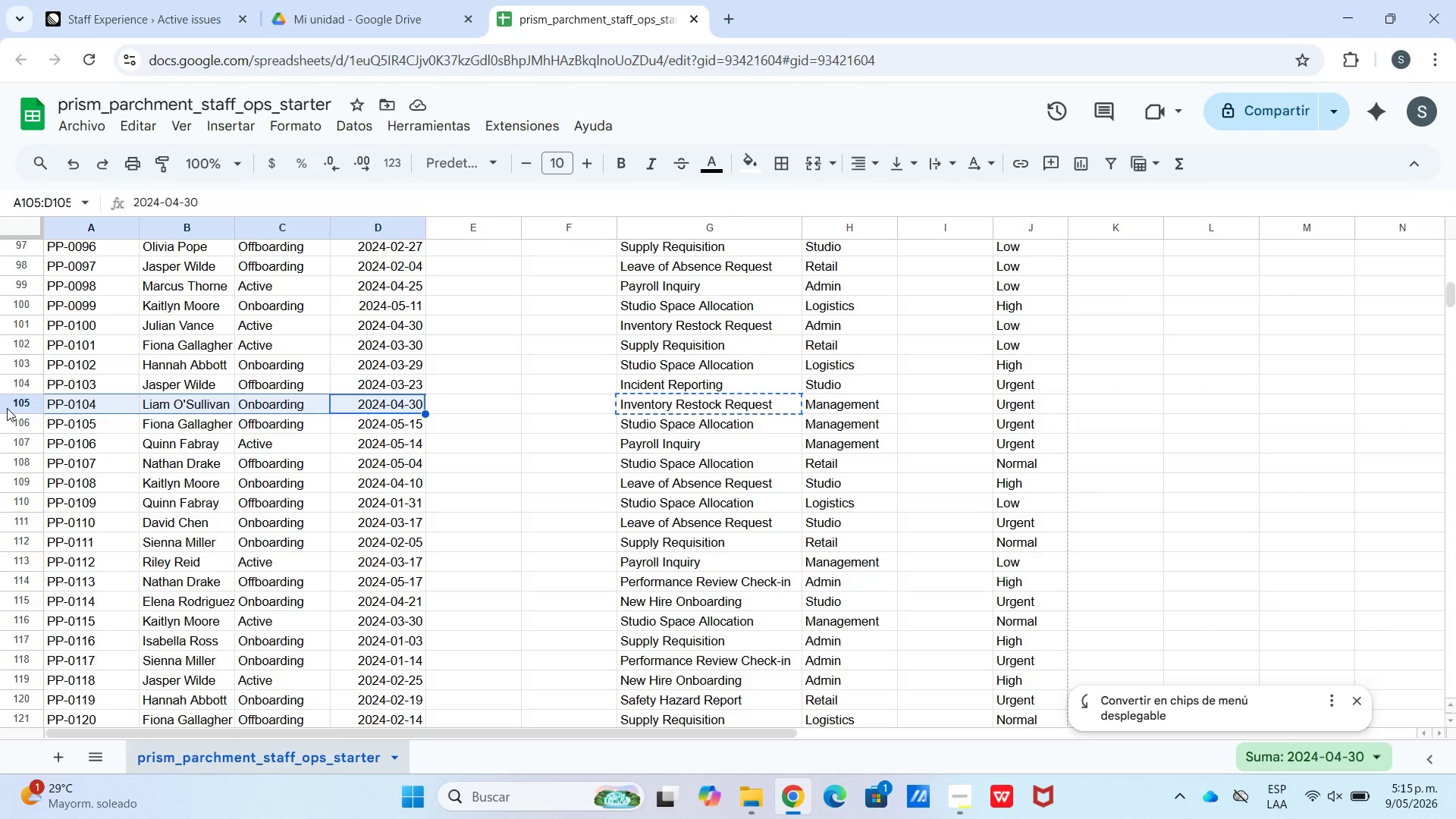 
key(Control+C)
 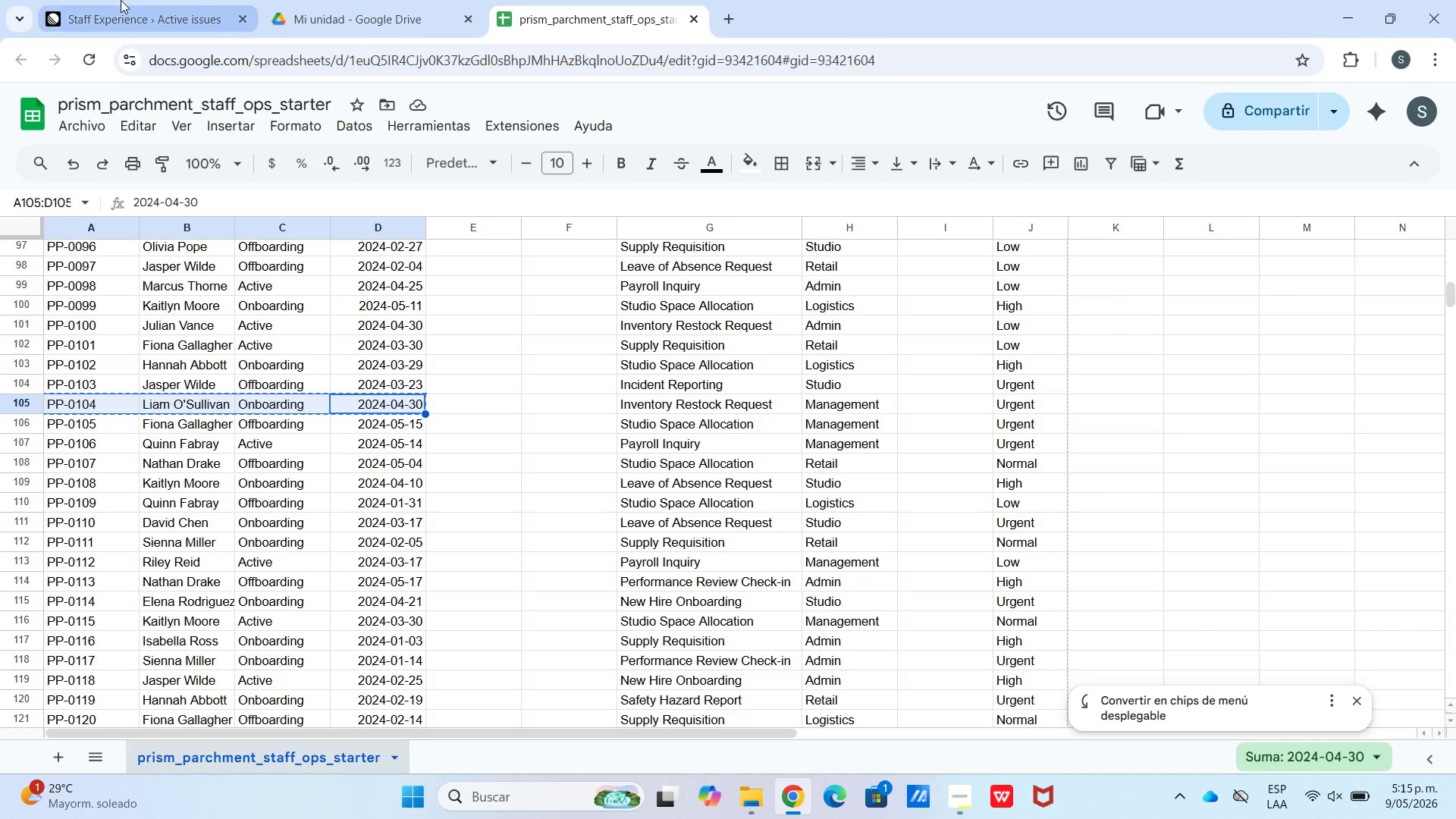 
left_click([121, 0])
 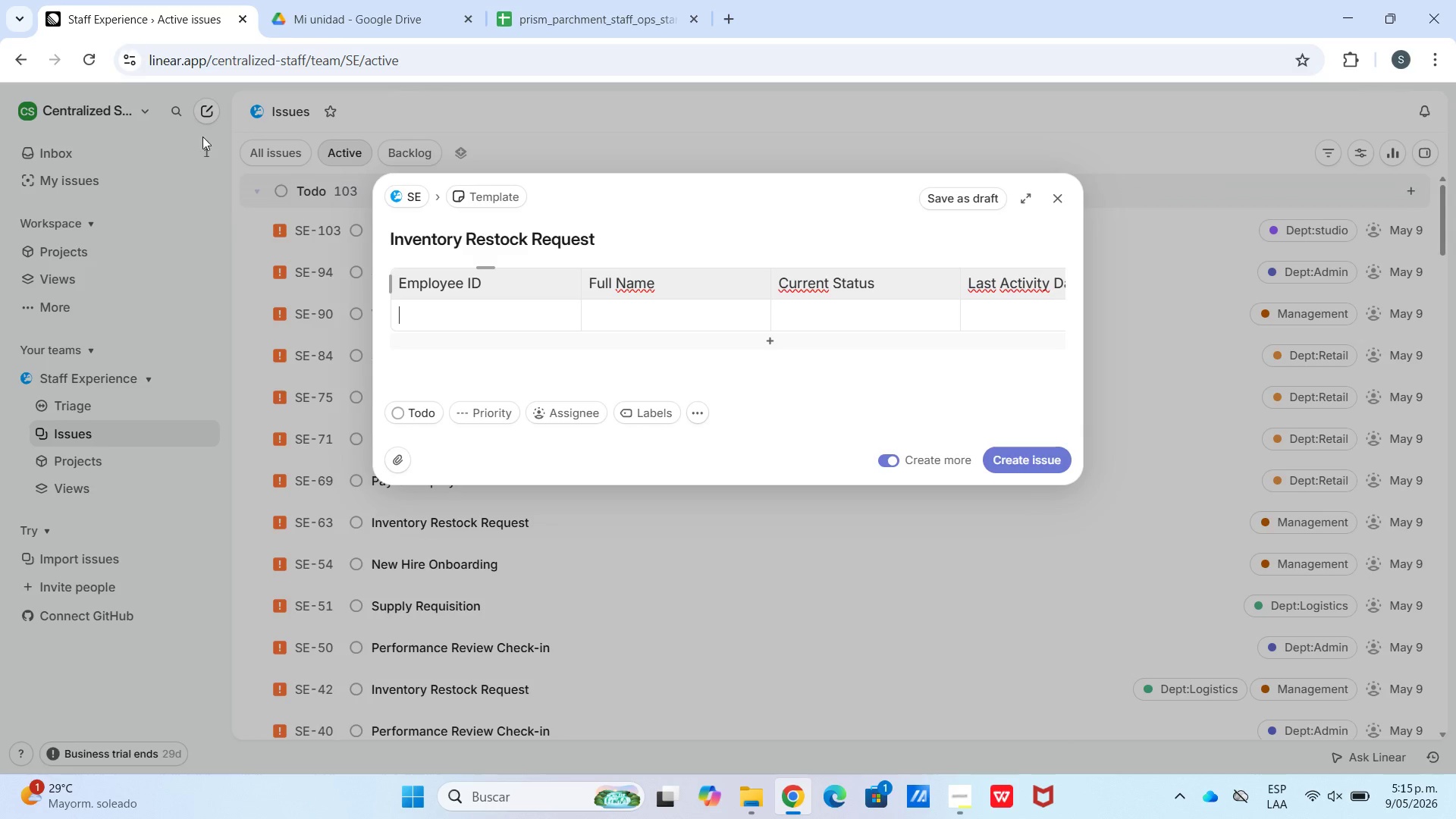 
key(Control+V)
 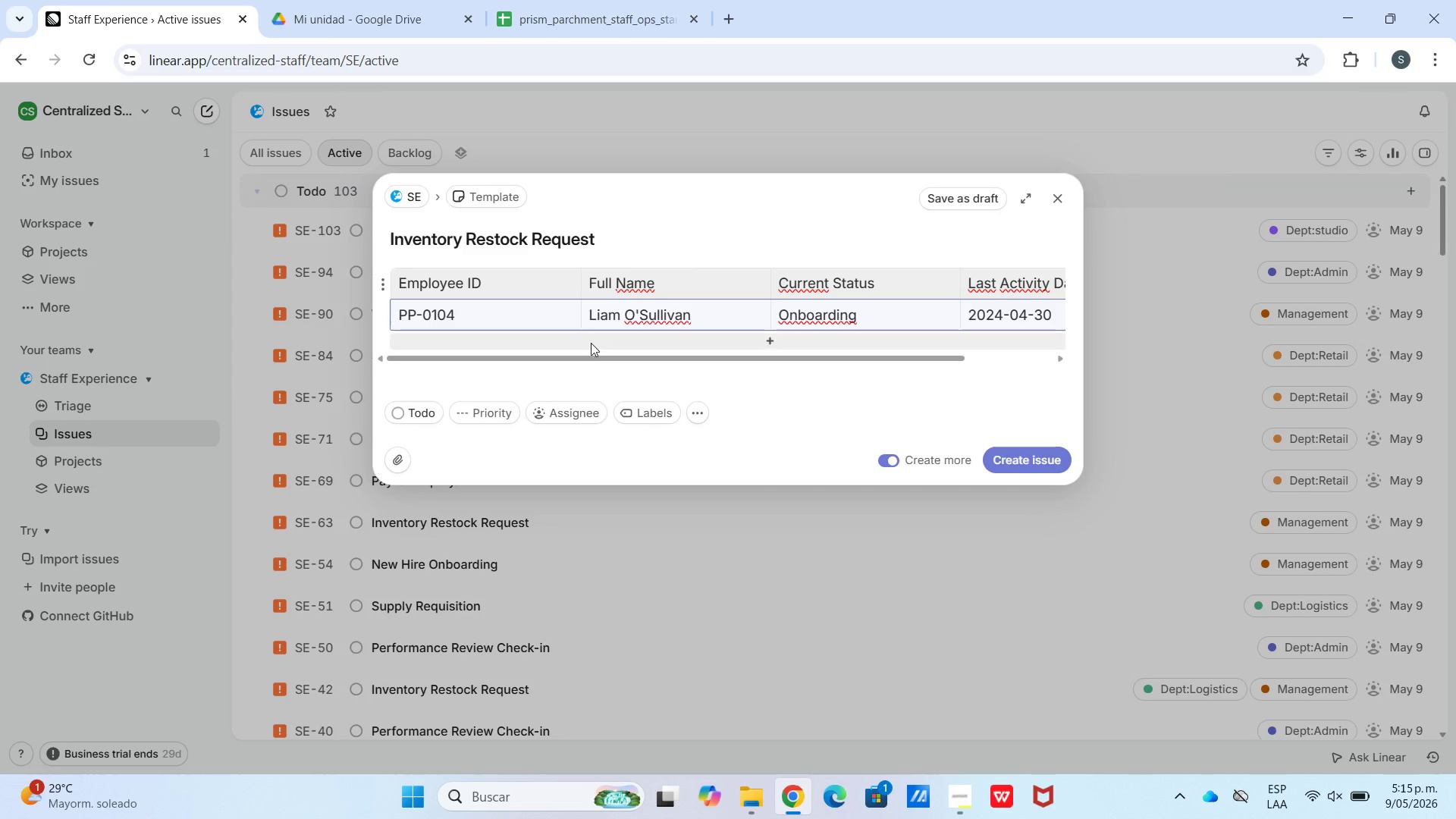 
left_click([558, 0])
 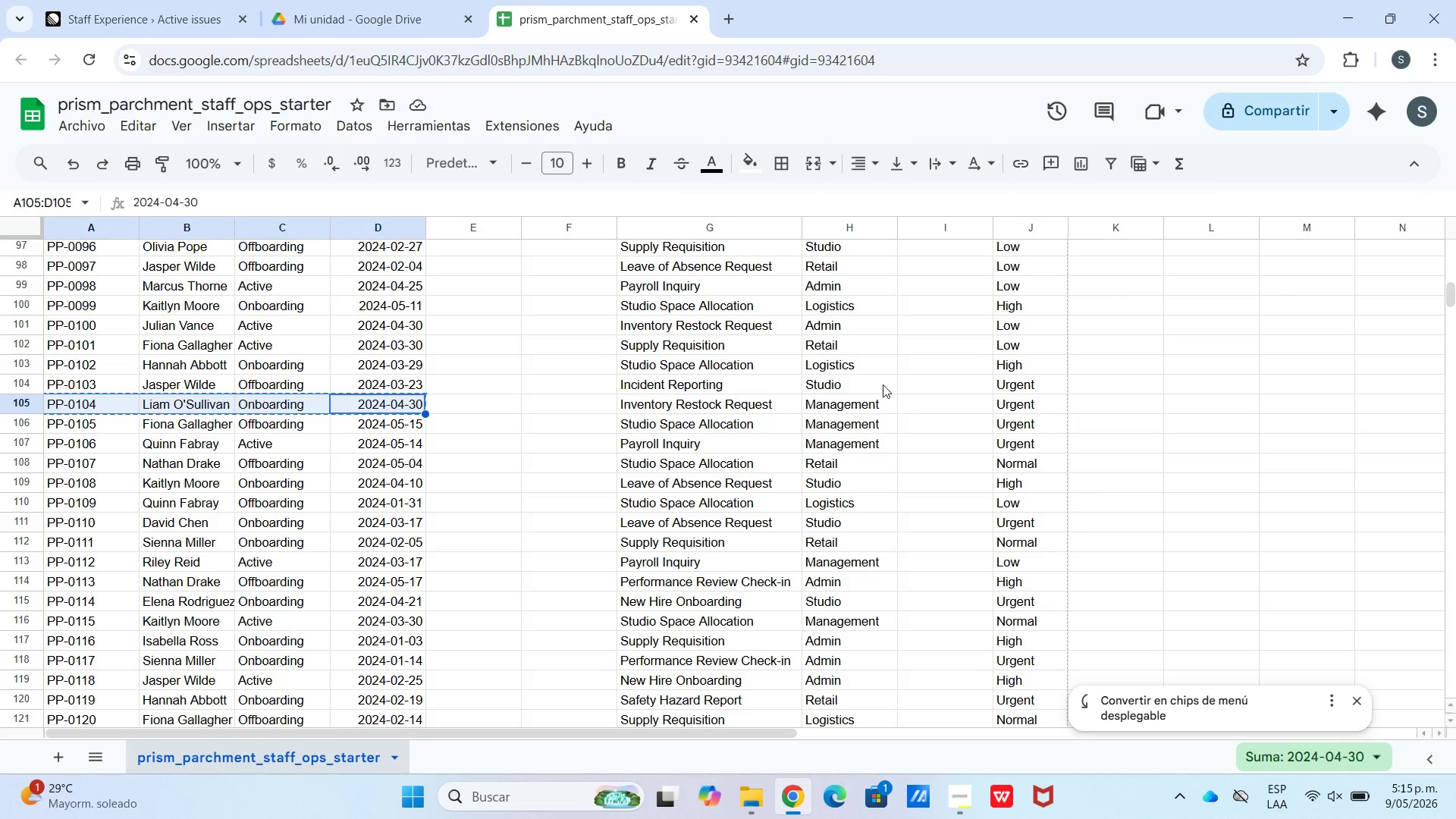 
left_click([108, 0])
 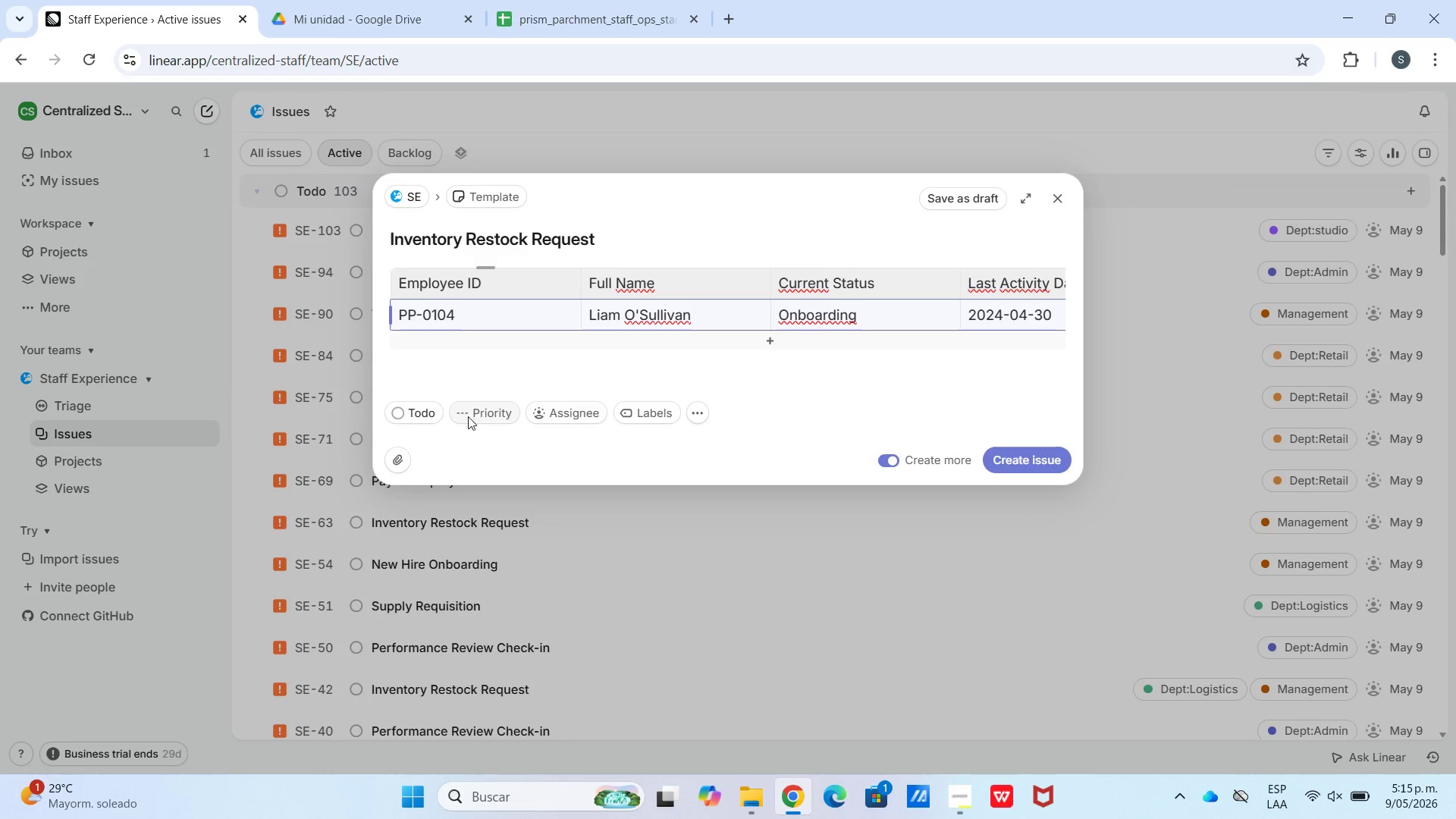 
left_click([416, 412])
 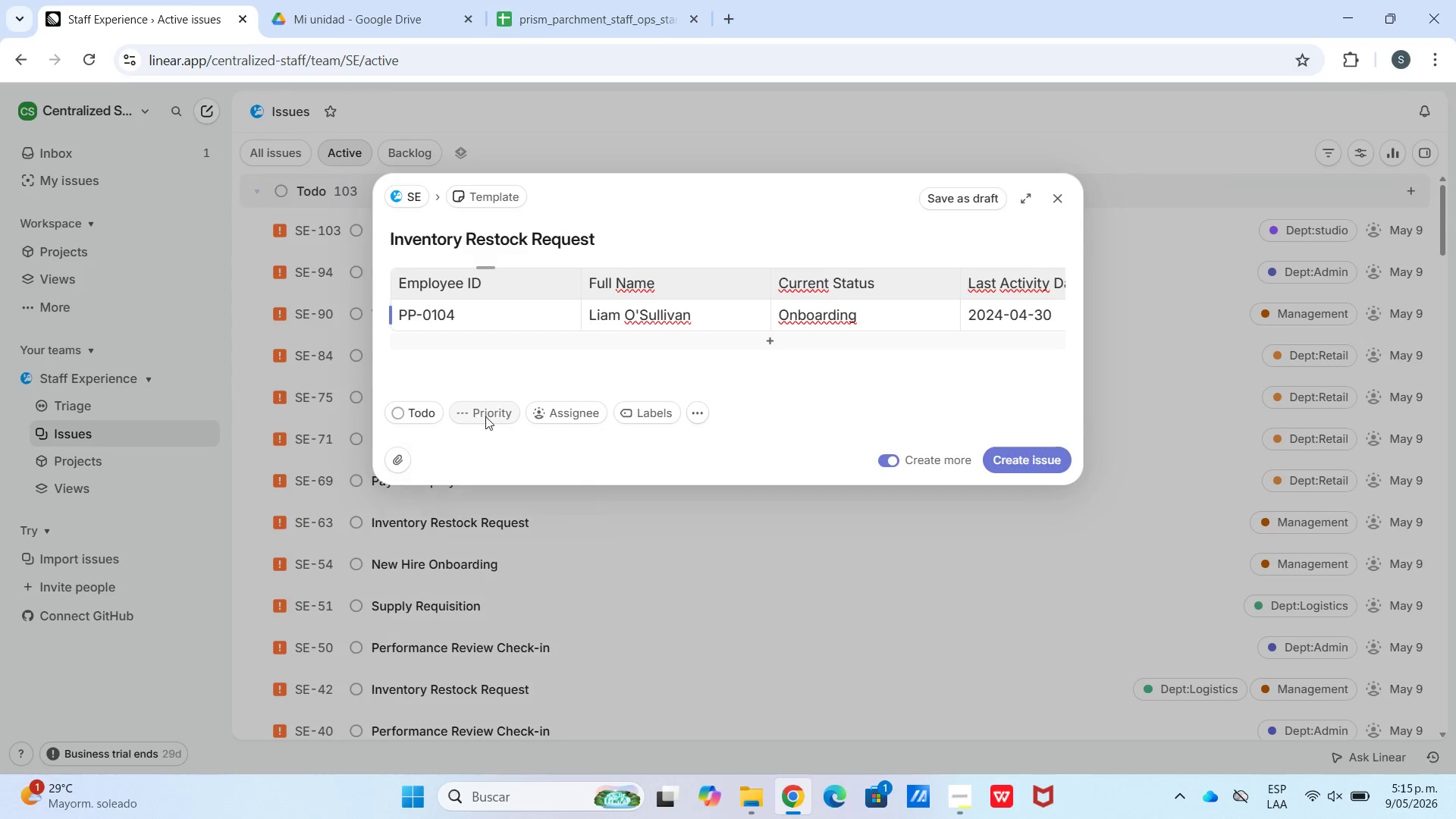 
double_click([488, 418])
 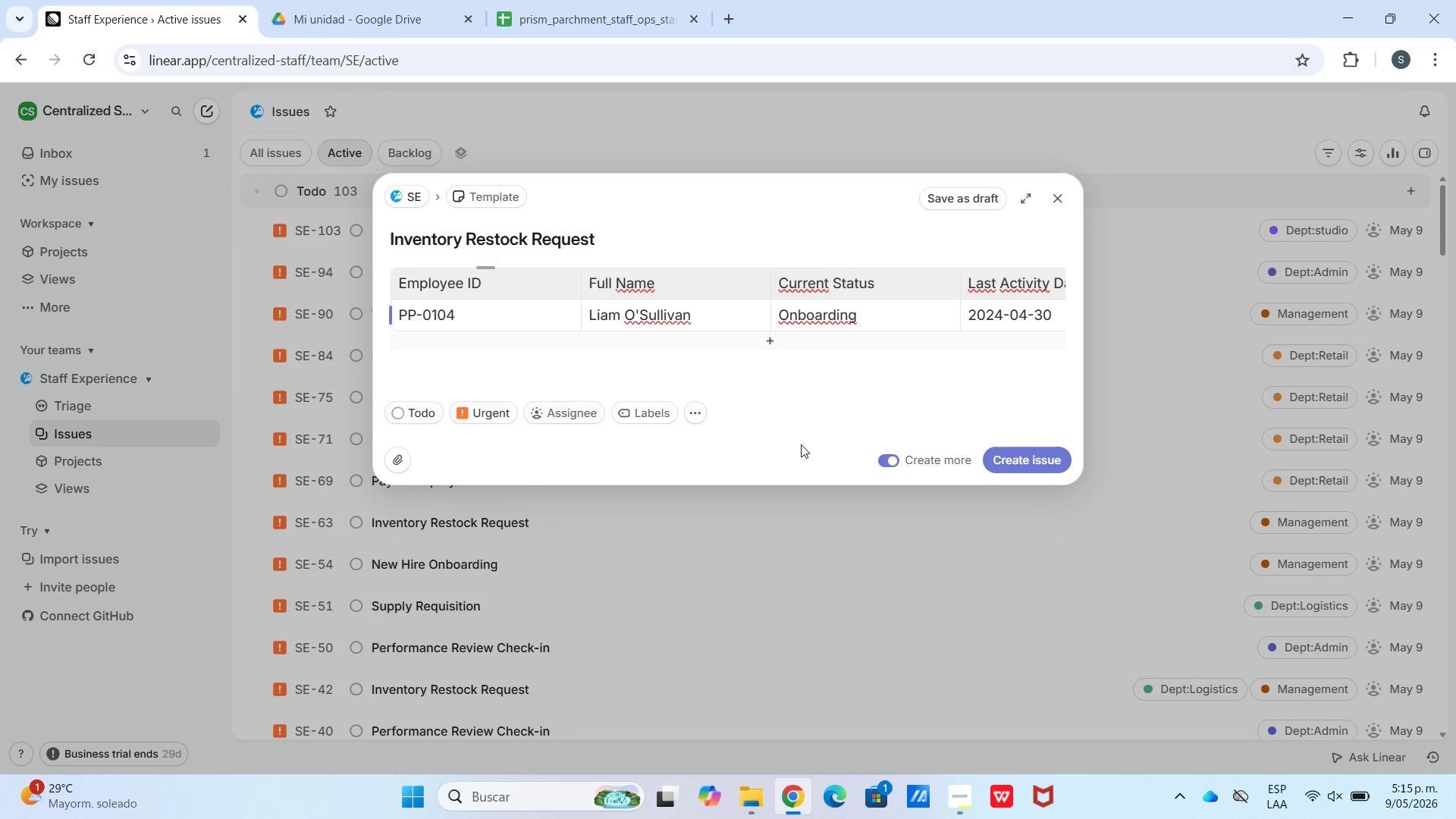 
left_click([649, 422])
 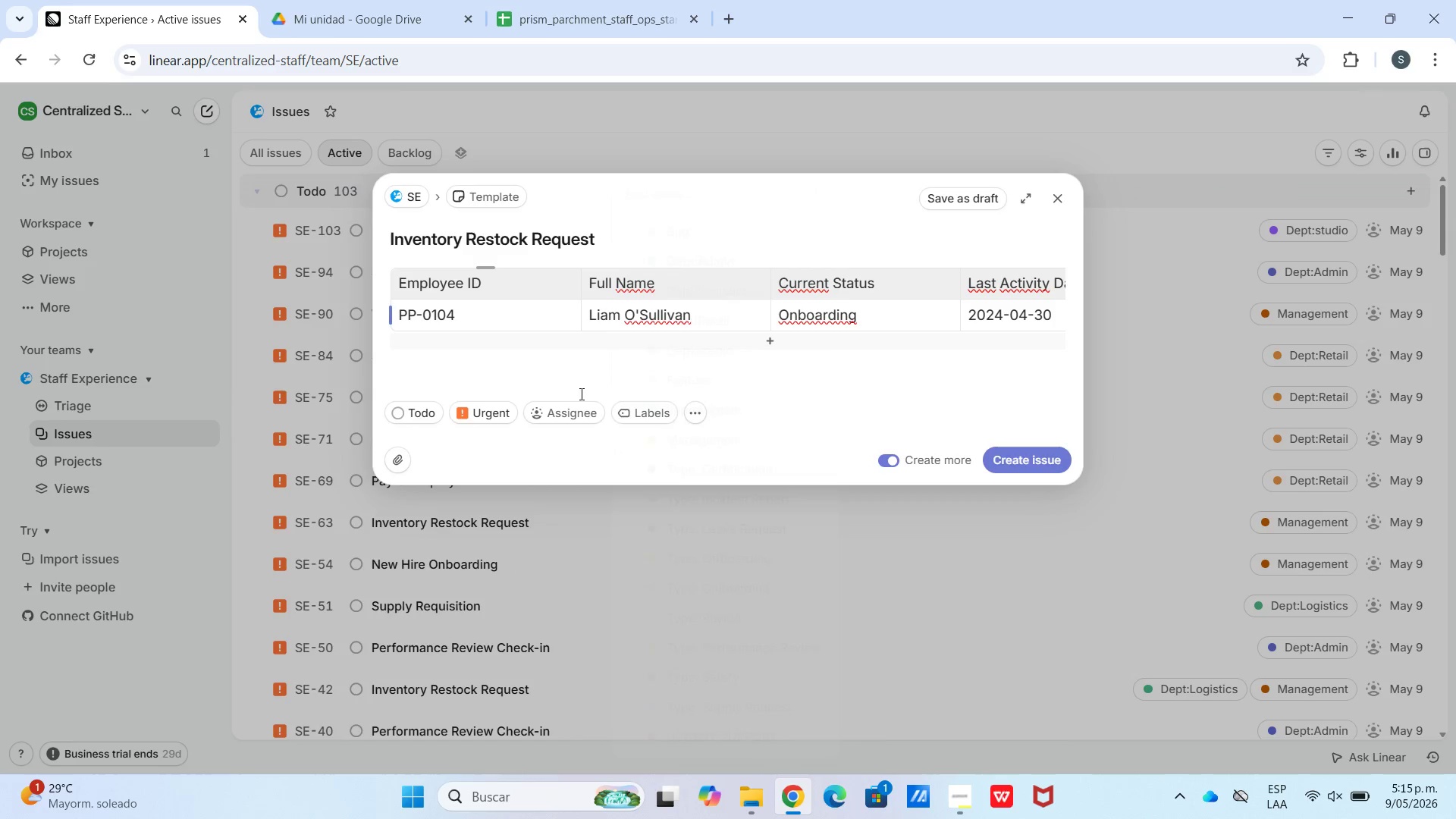 
double_click([635, 417])
 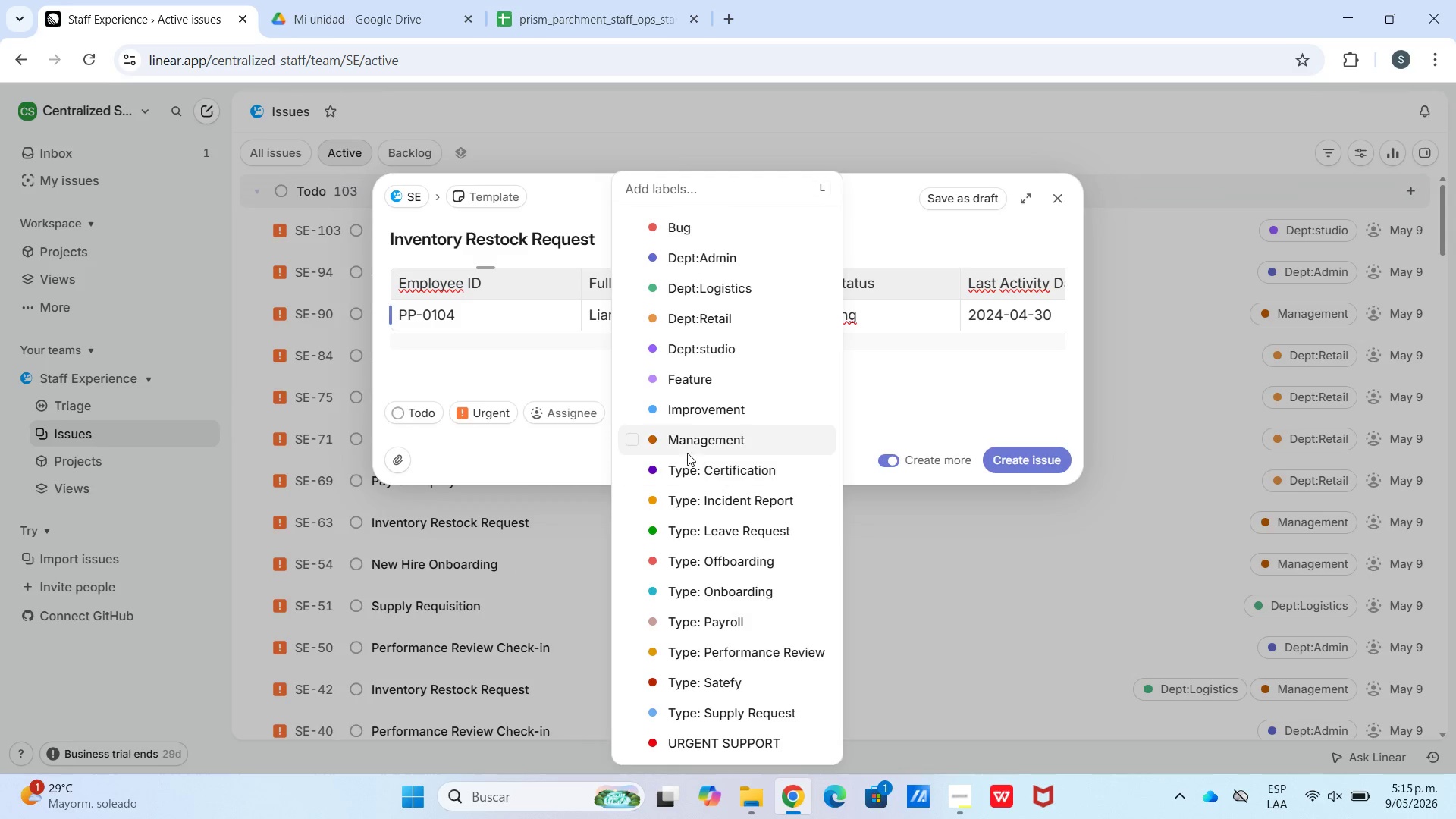 
left_click([682, 447])
 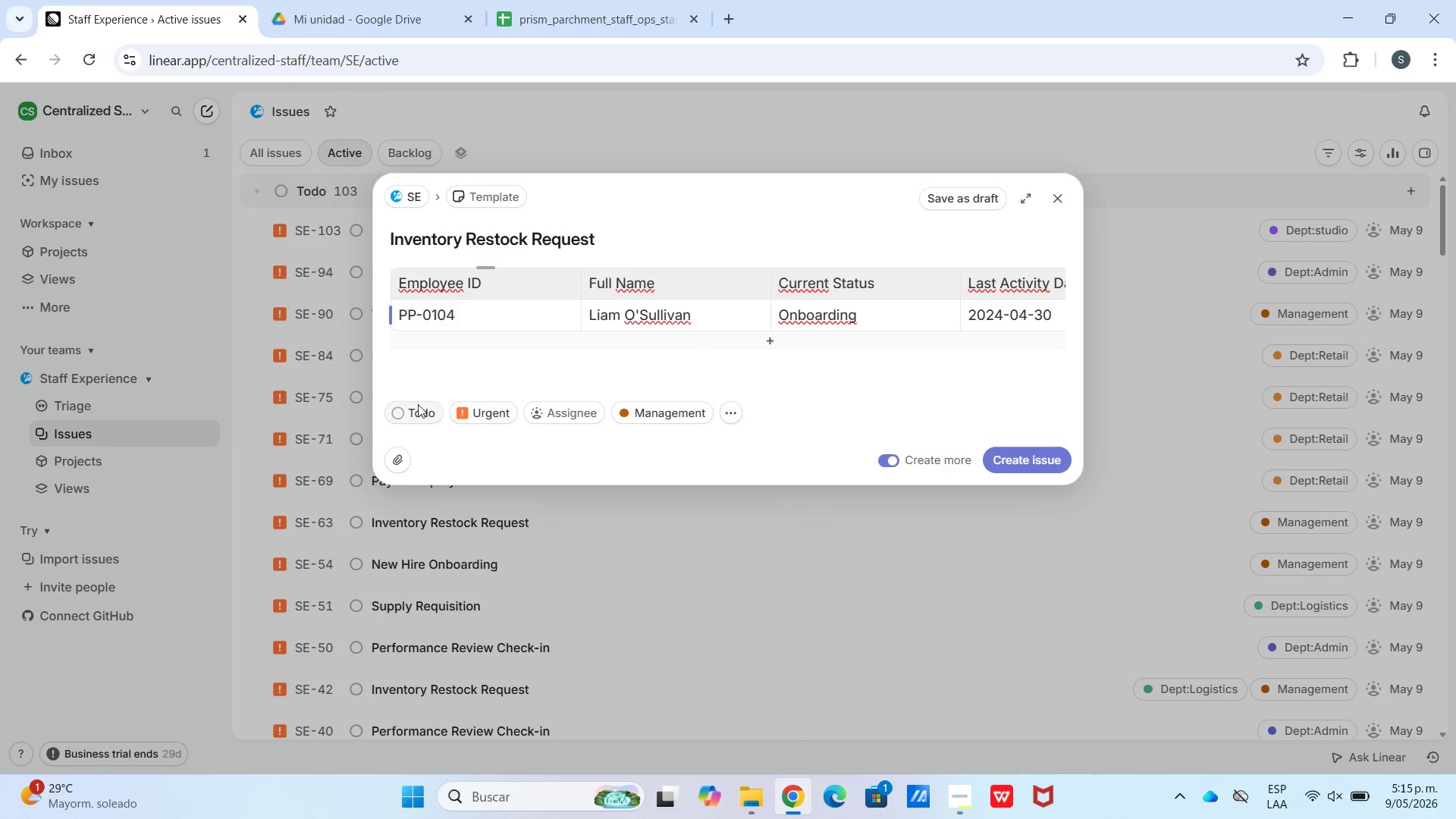 
left_click([415, 406])
 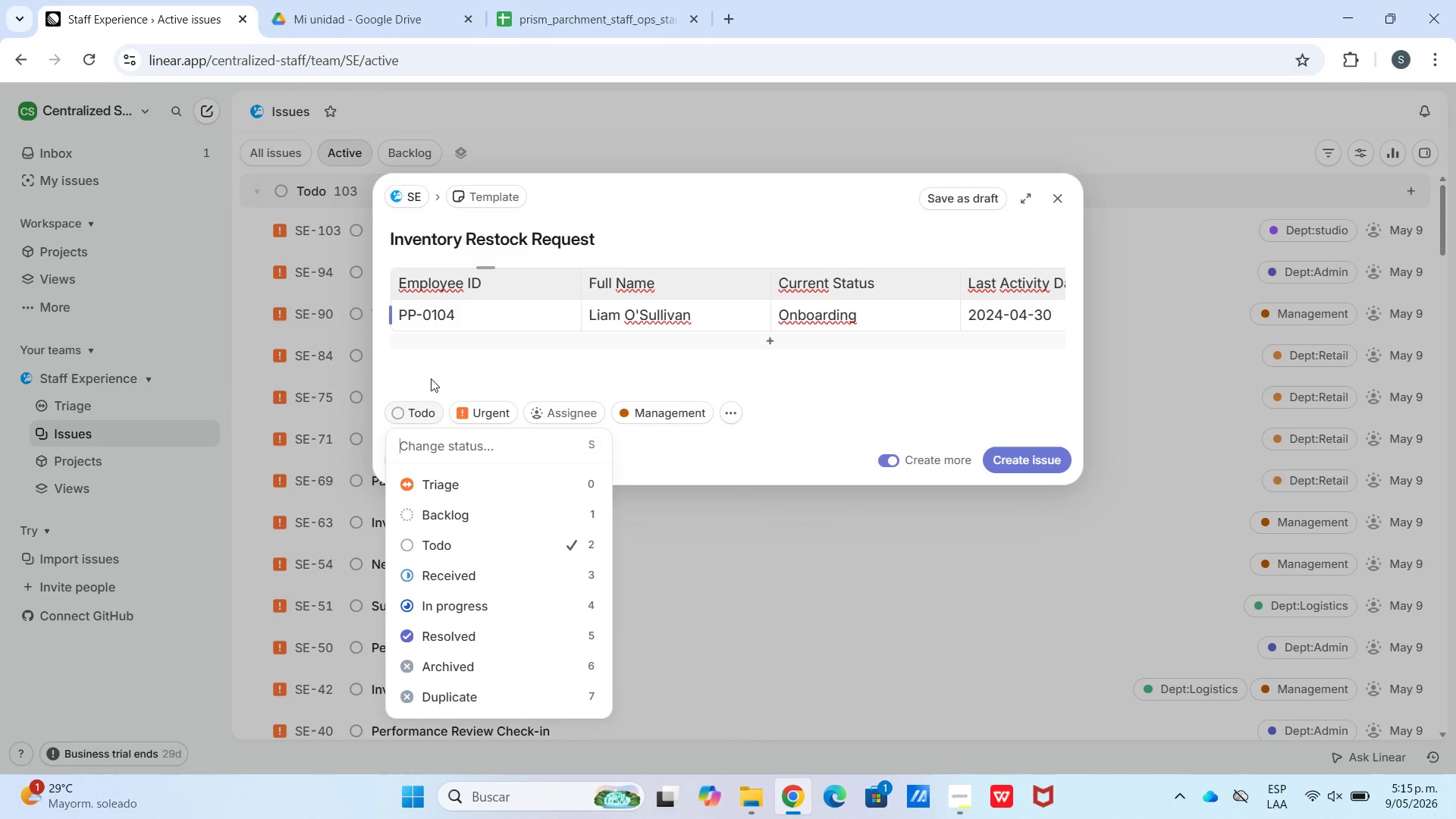 
left_click([431, 378])
 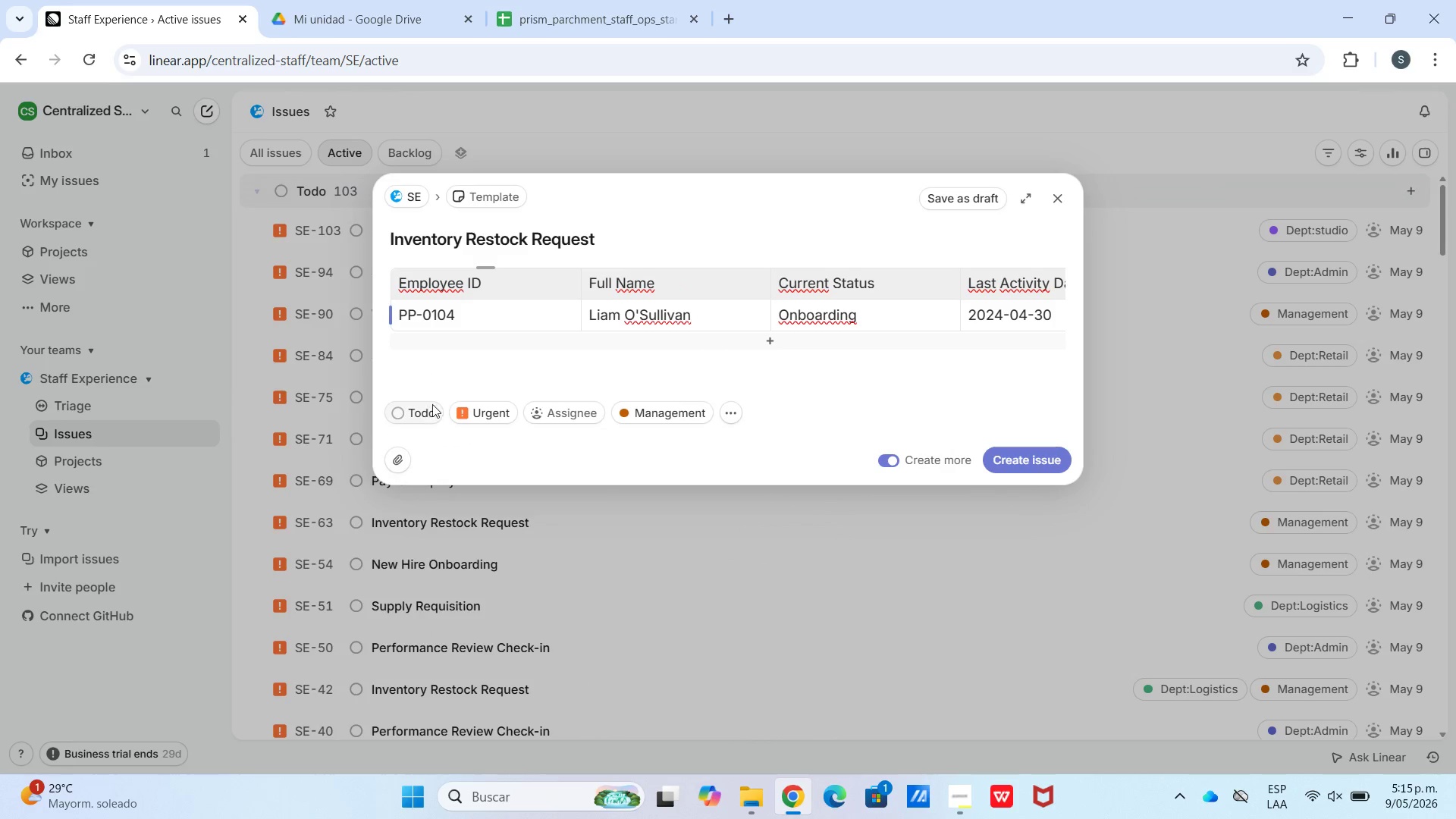 
left_click_drag(start_coordinate=[446, 378], to_coordinate=[455, 377])
 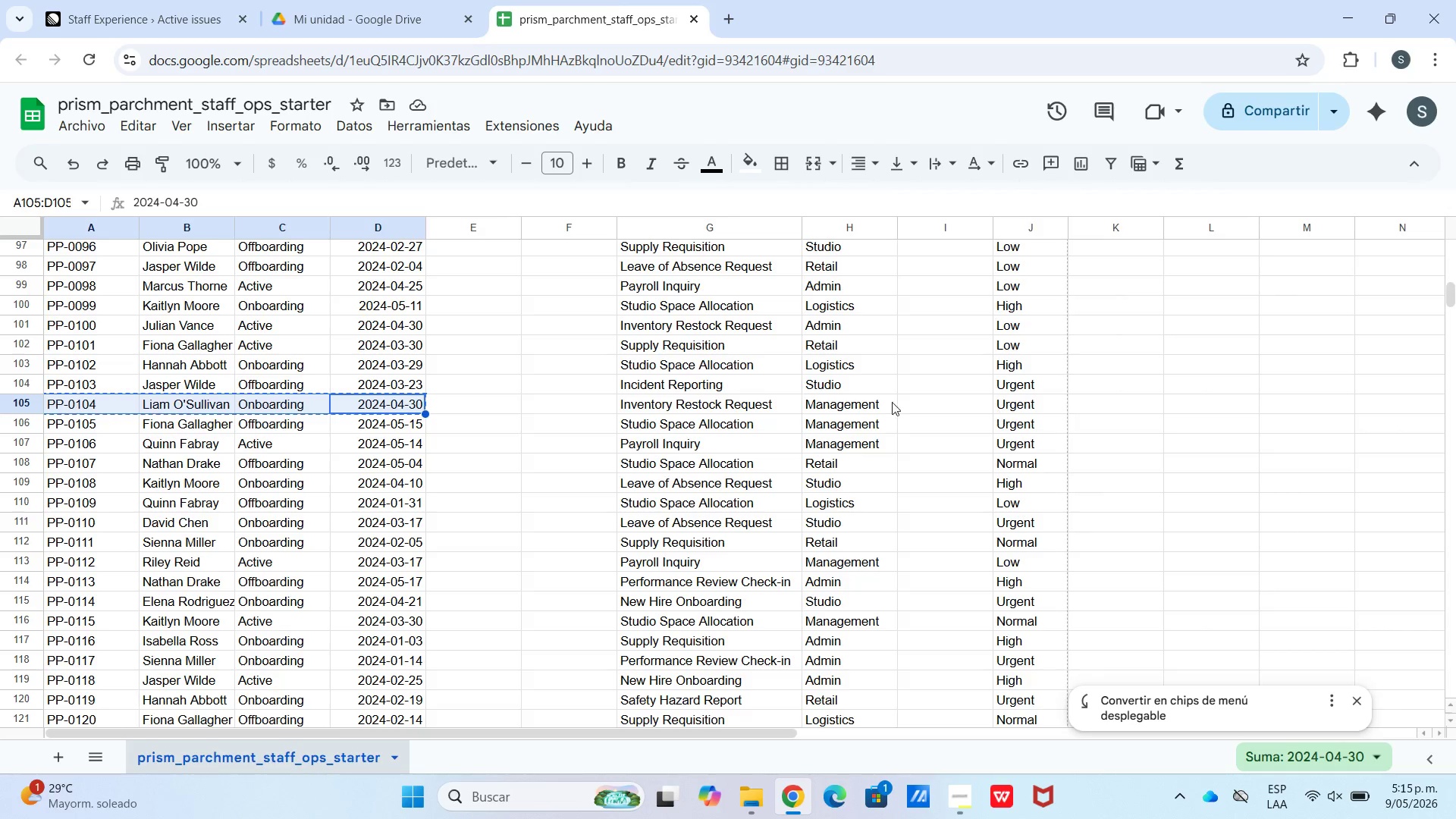 
left_click([162, 0])
 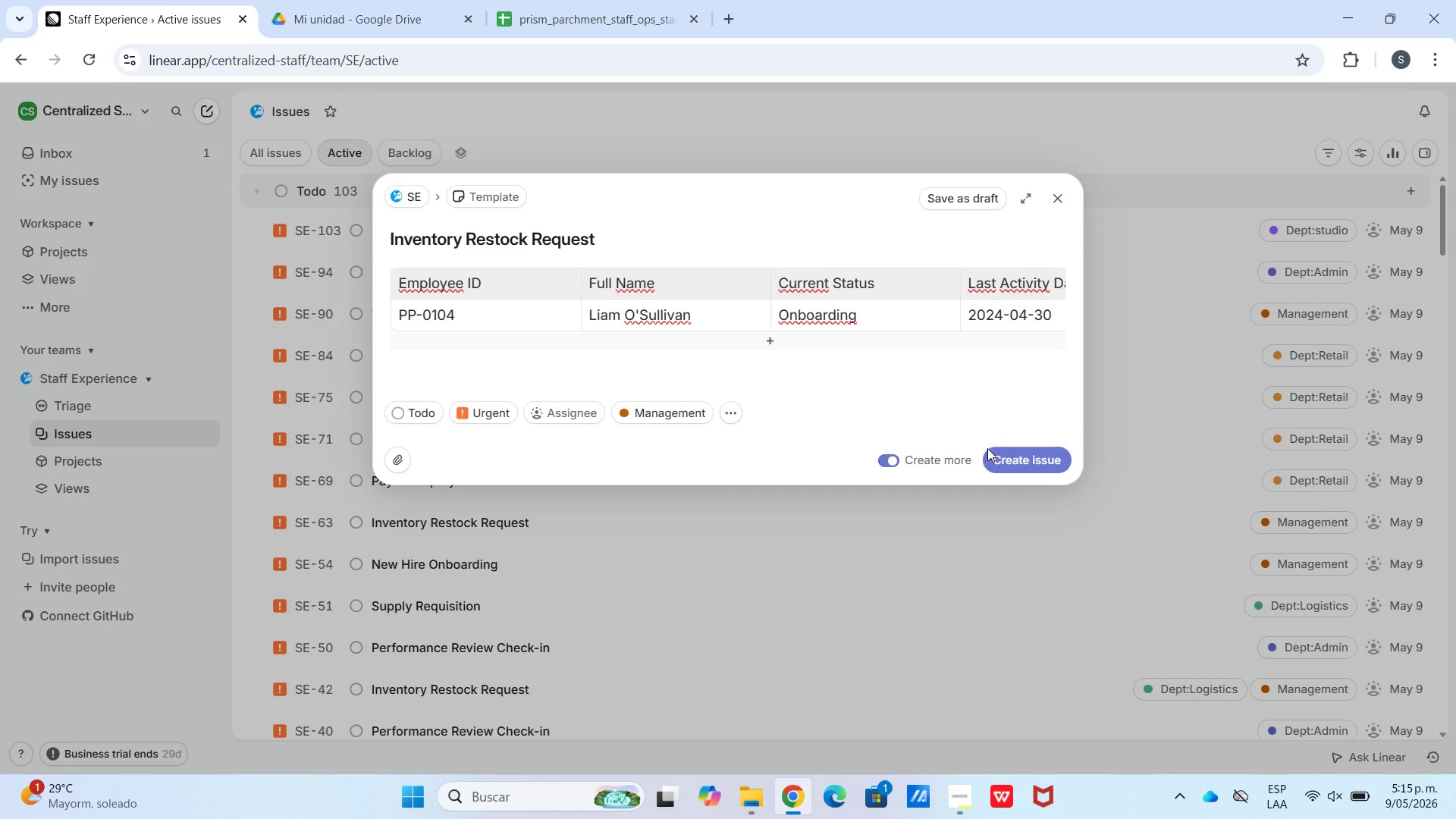 
left_click_drag(start_coordinate=[1010, 456], to_coordinate=[1014, 451])
 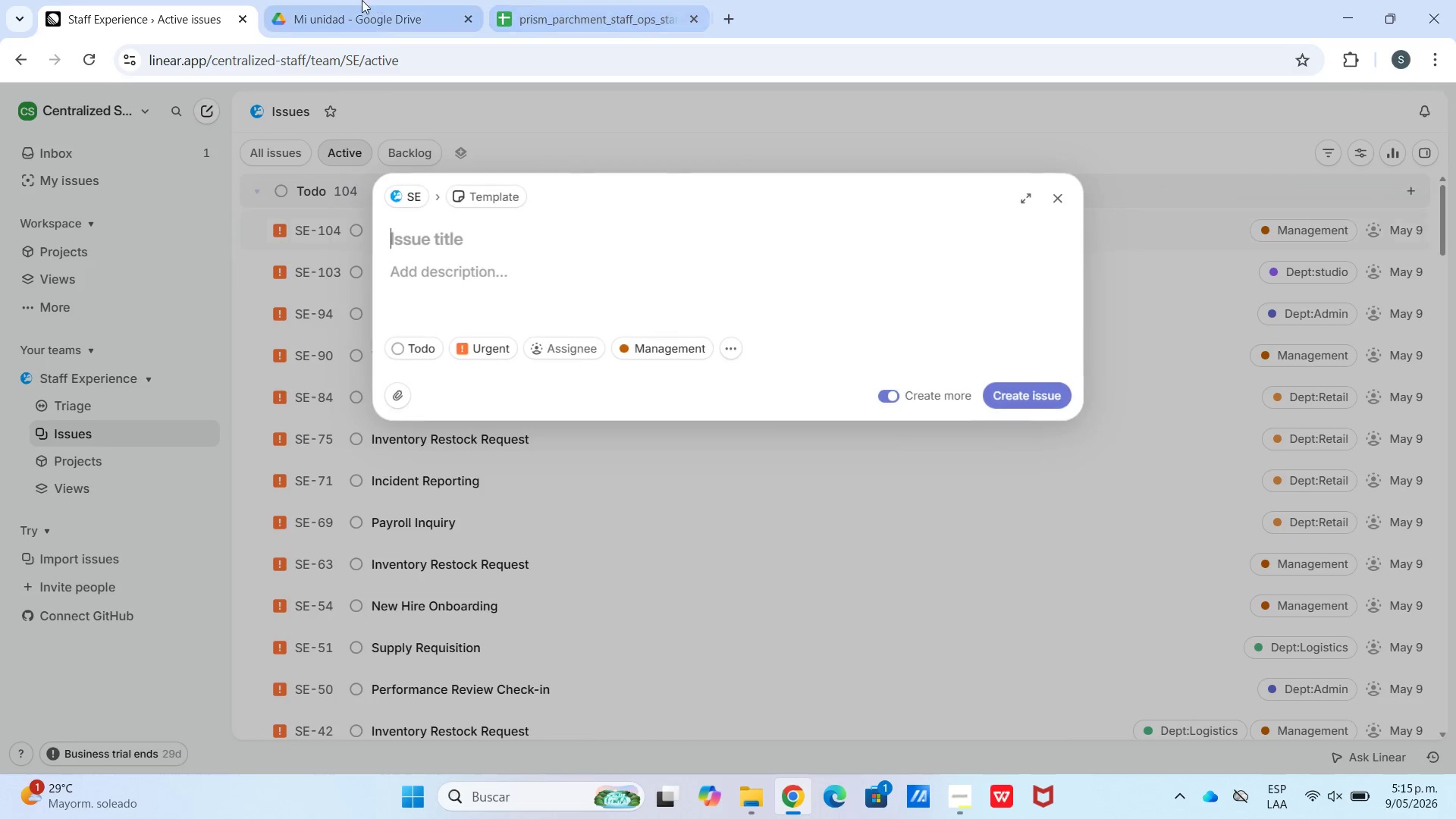 
left_click_drag(start_coordinate=[360, 0], to_coordinate=[364, 0])
 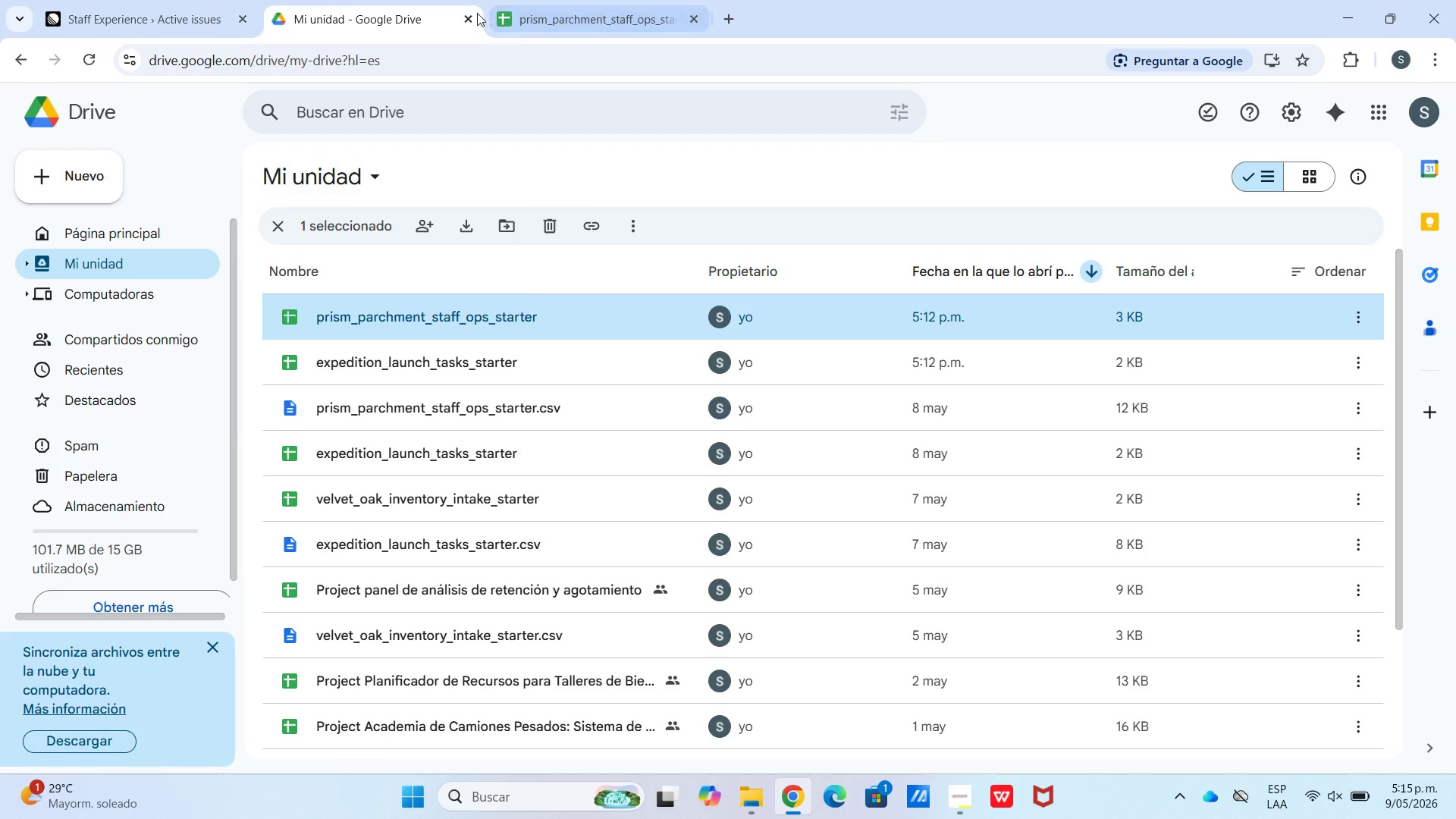 
left_click([471, 16])
 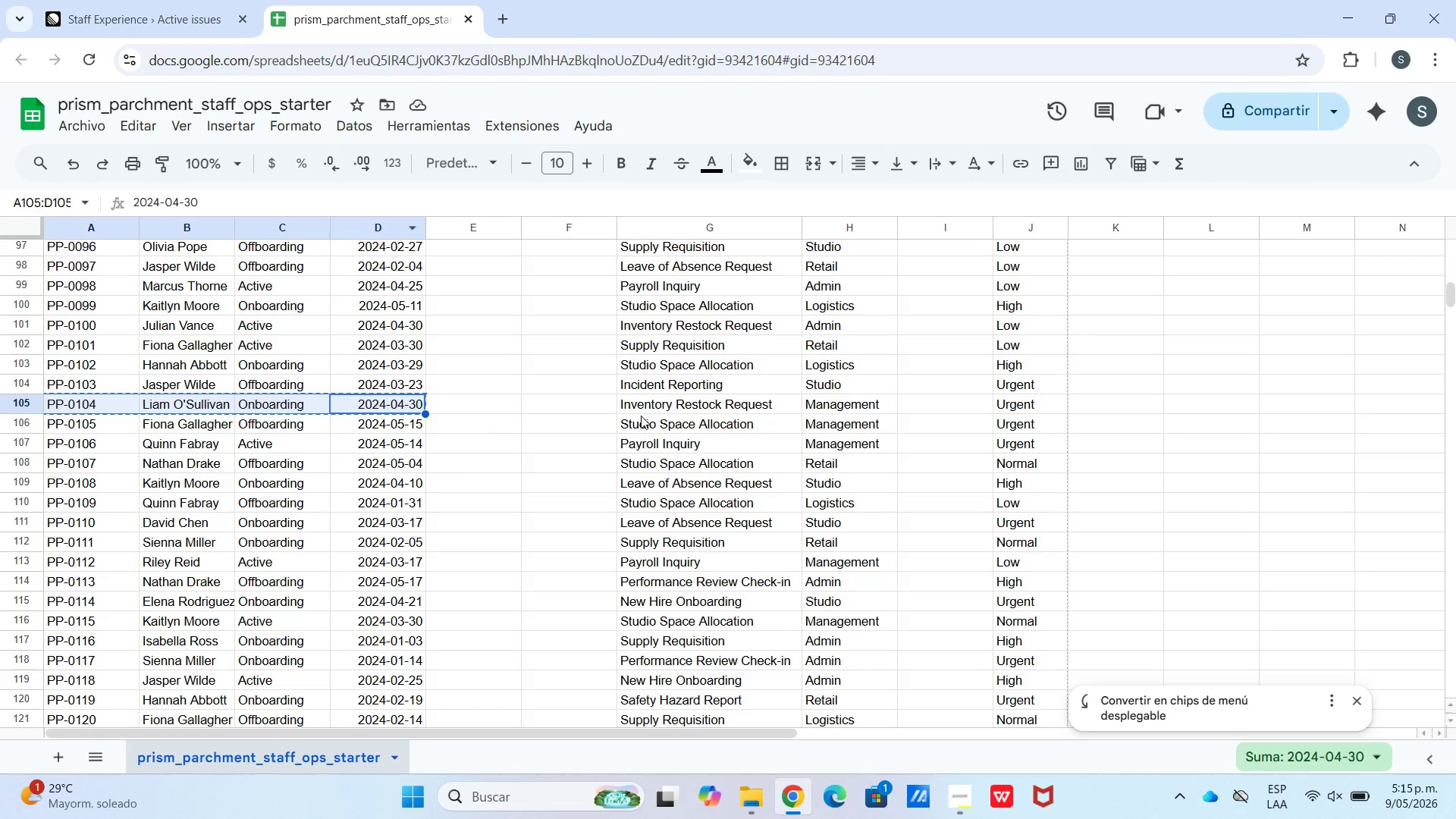 
left_click([645, 427])
 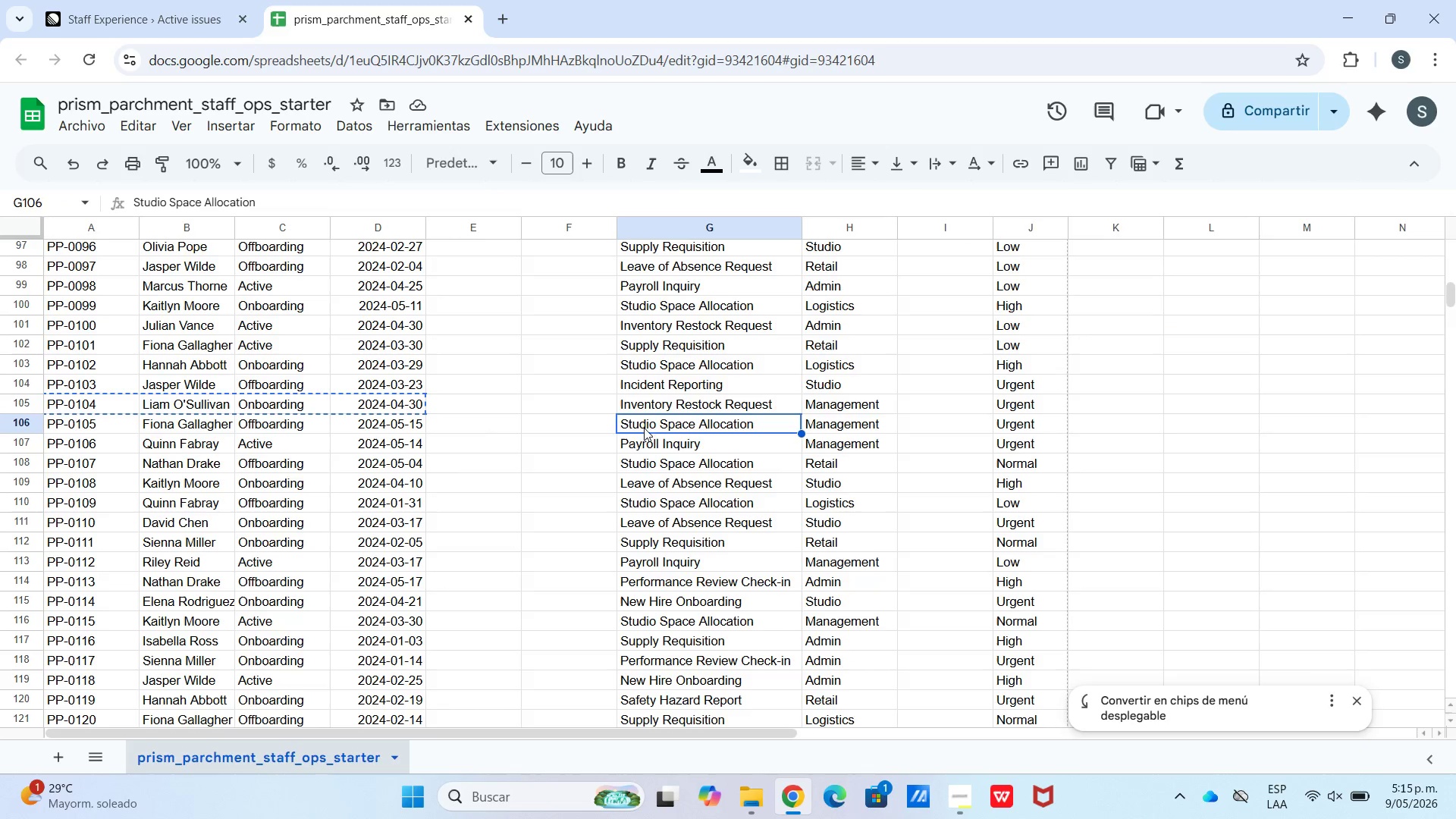 
key(Control+C)
 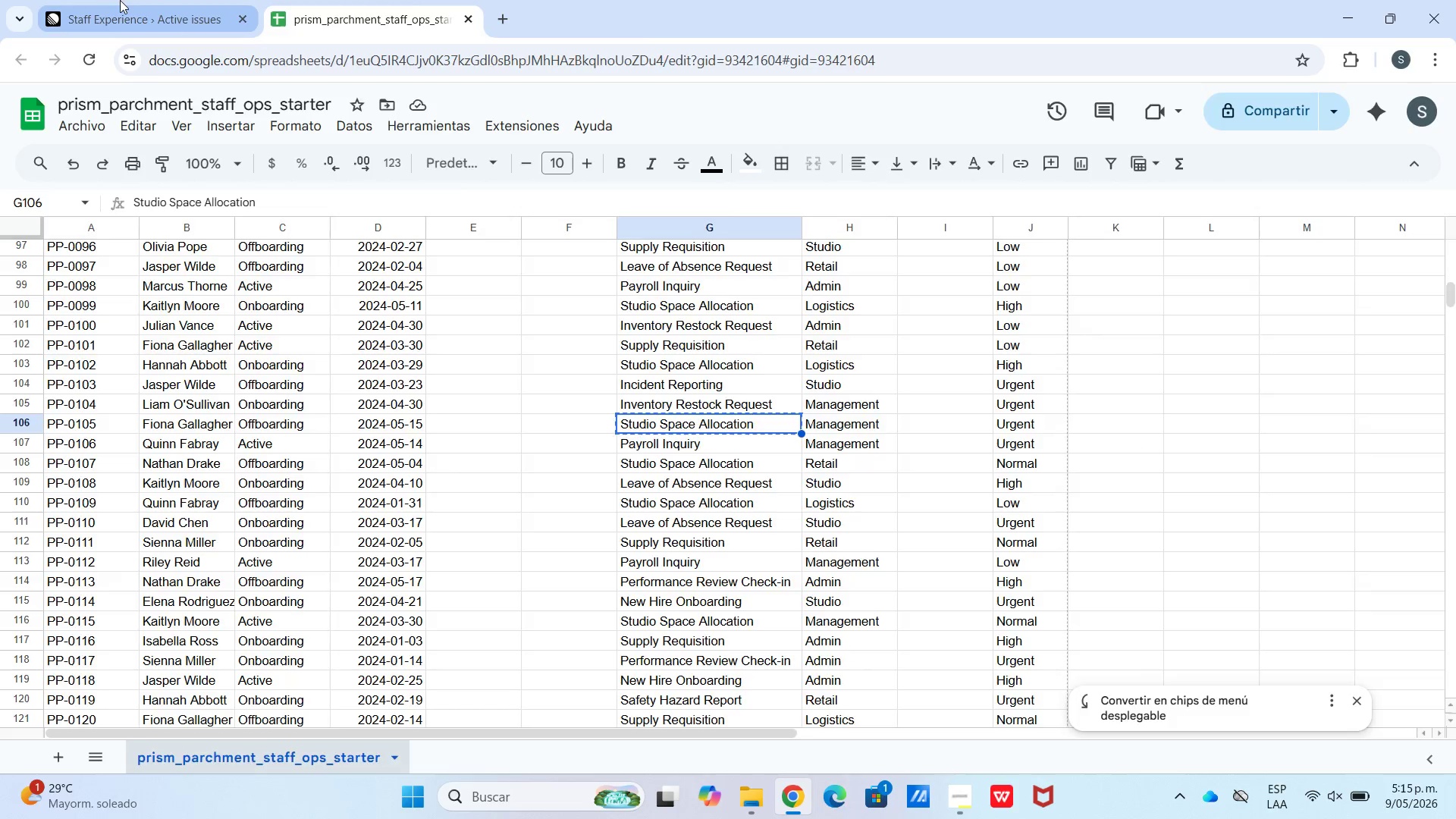 
key(Control+V)
 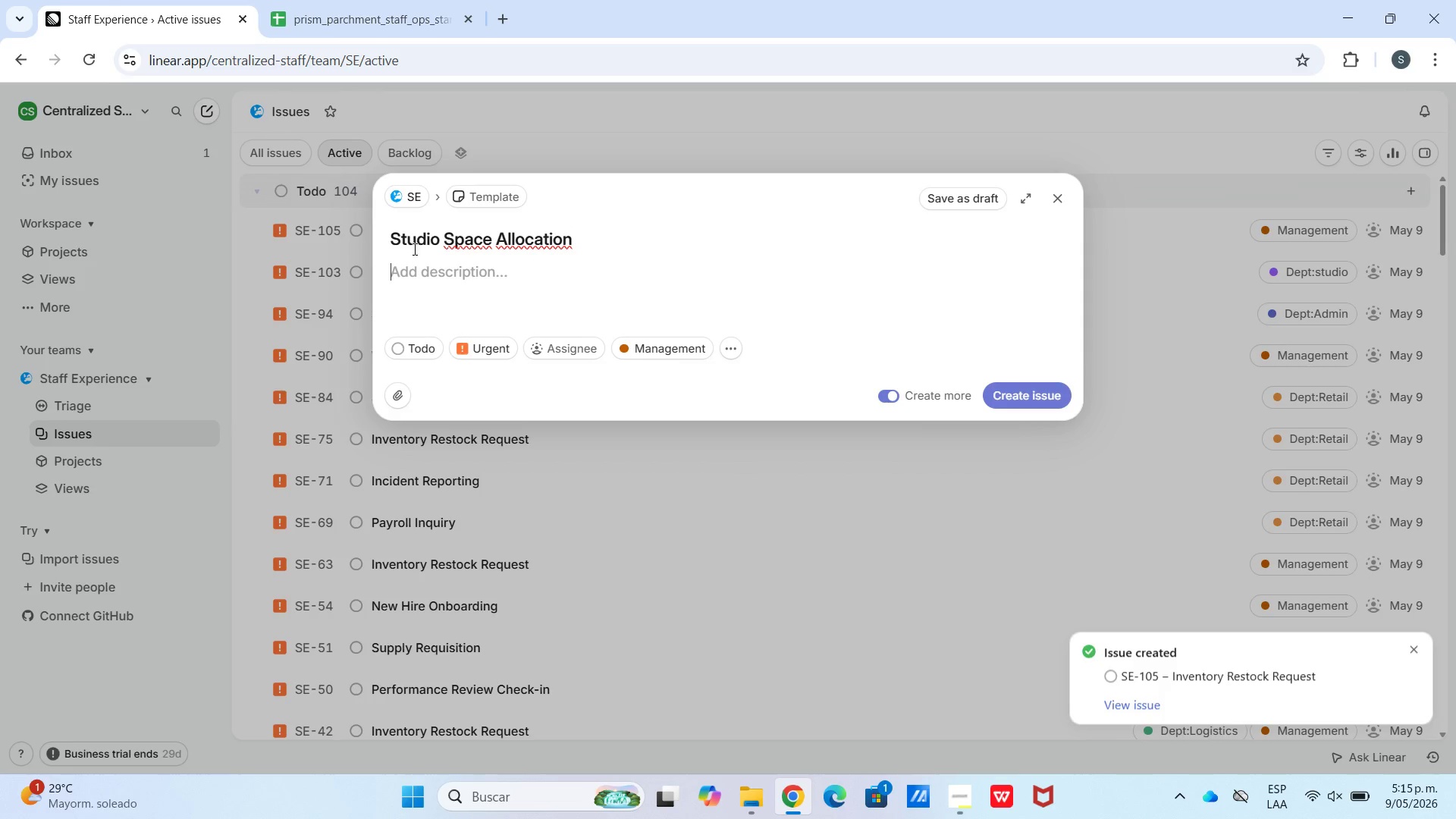 
key(Meta+V)
 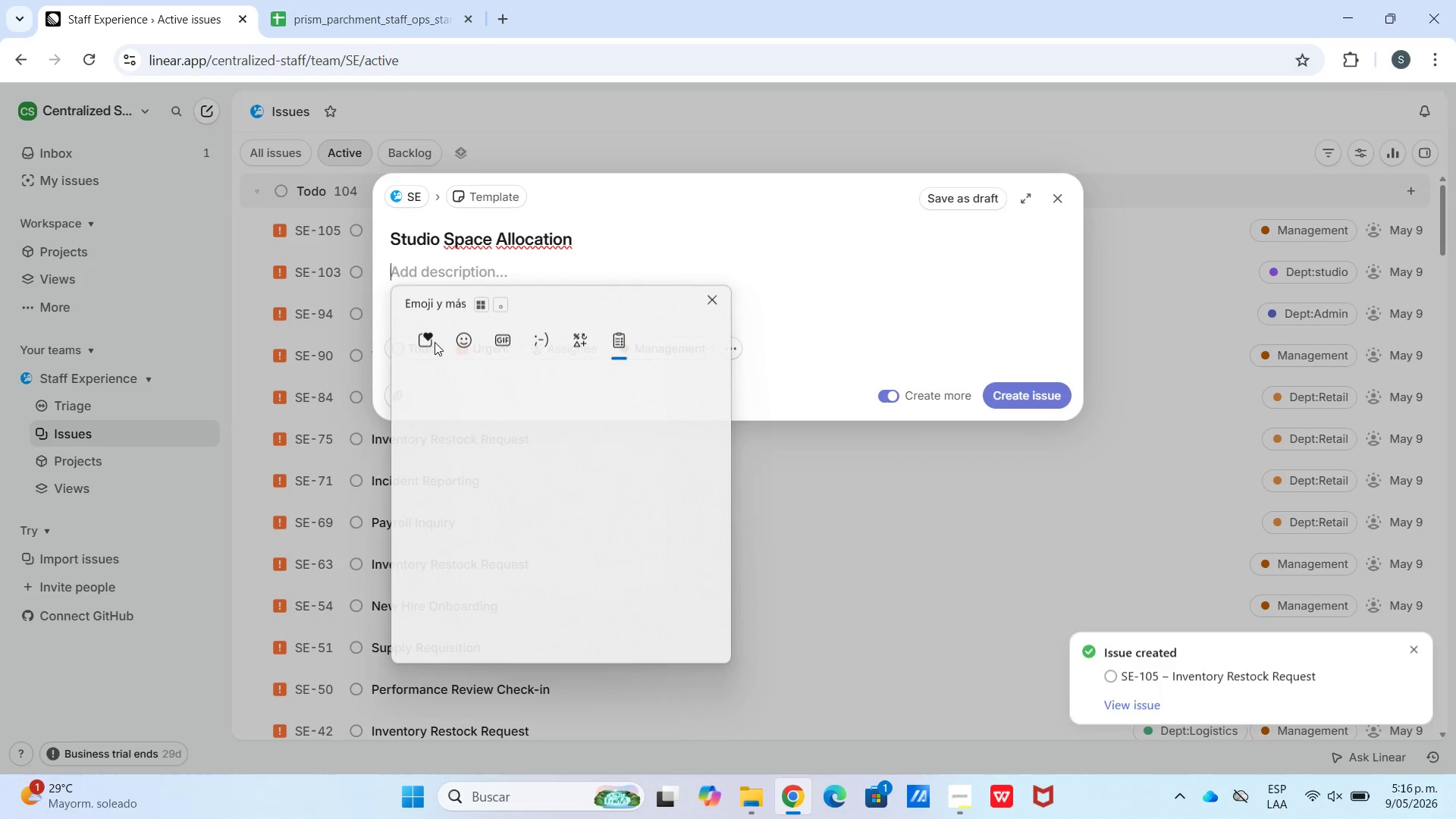 
key(Control+ControlLeft)
 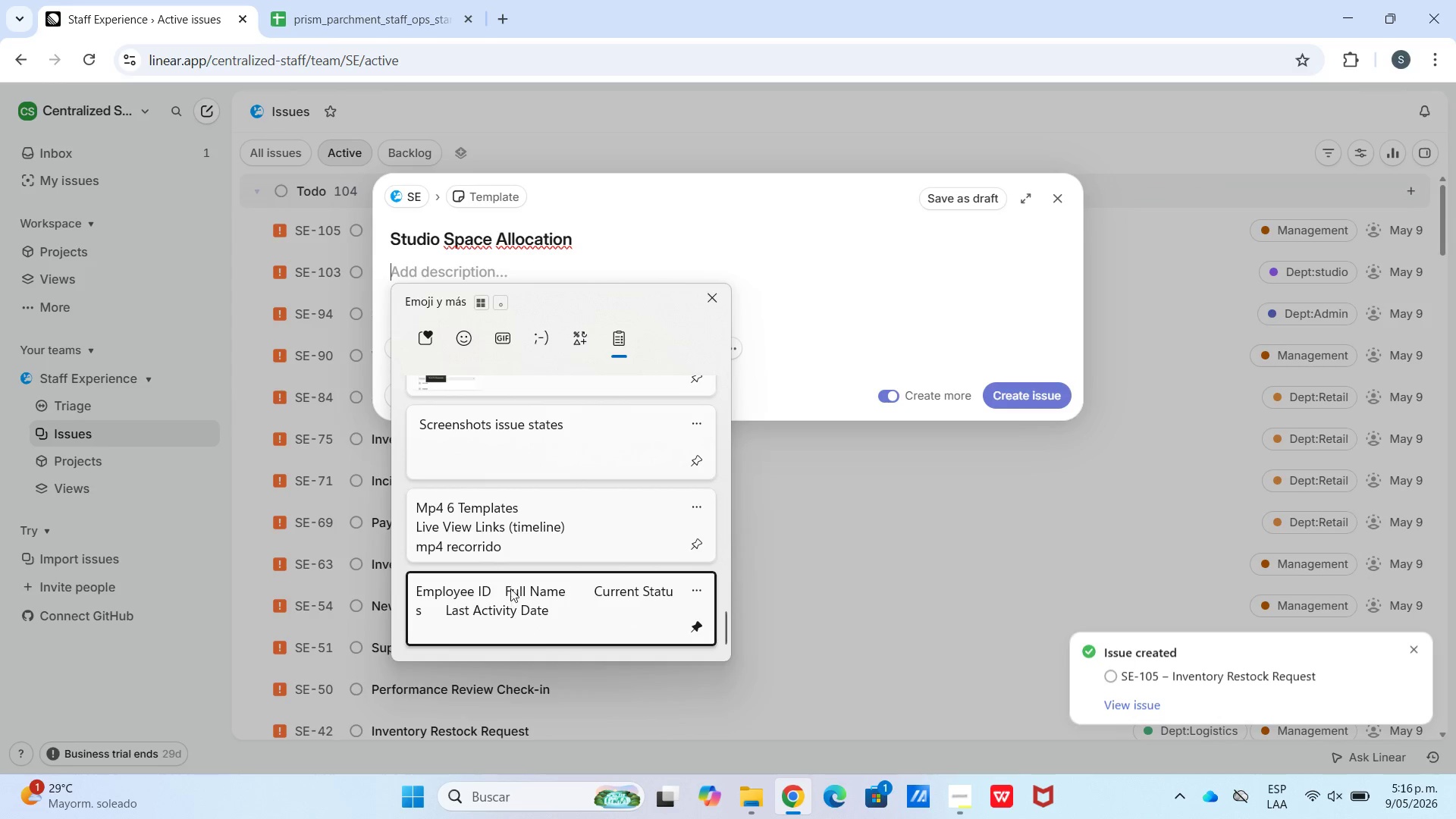 
hold_key(key=V, duration=6.78)
 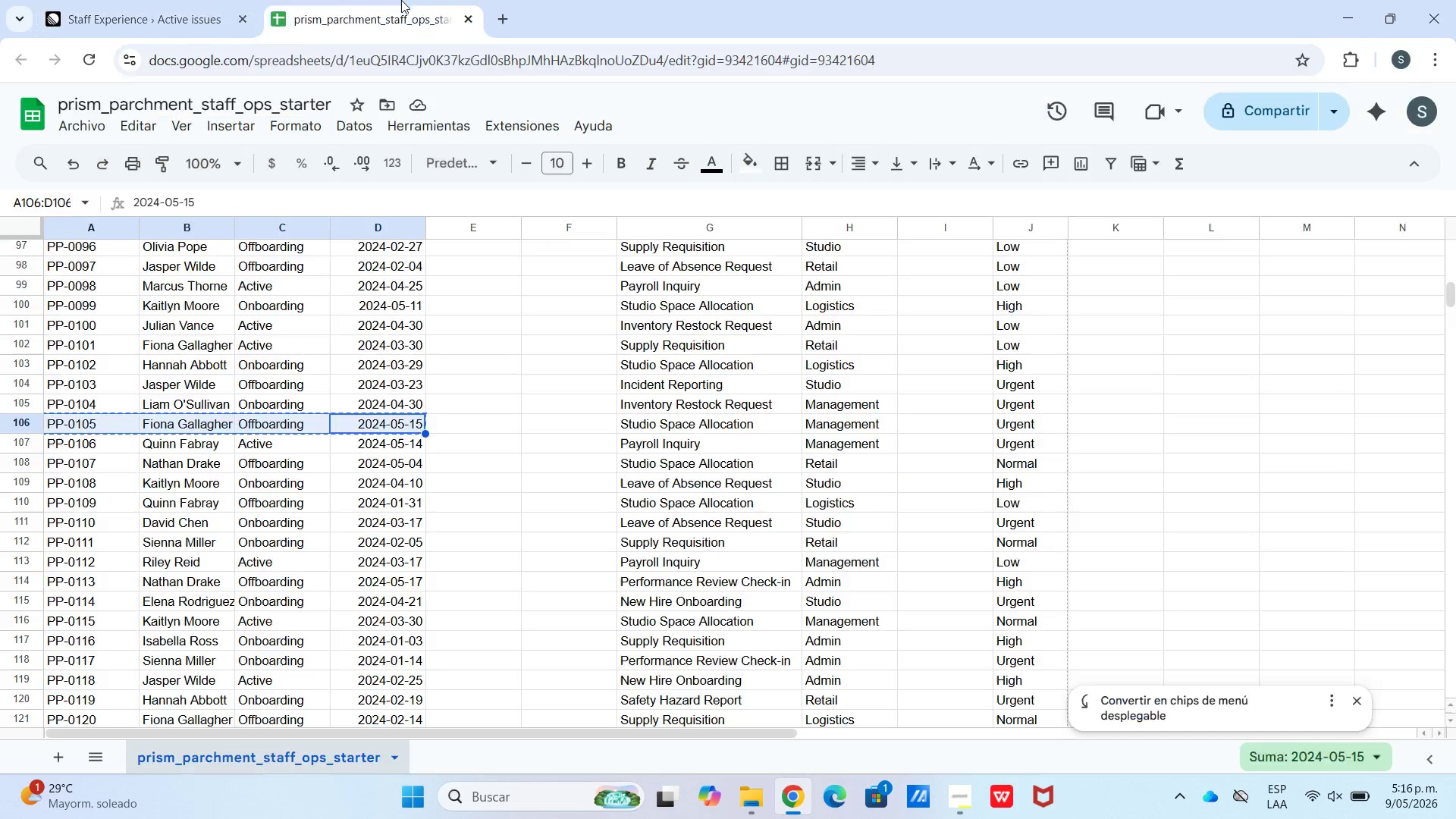 
scroll: coordinate [507, 581], scroll_direction: down, amount: 49.0
 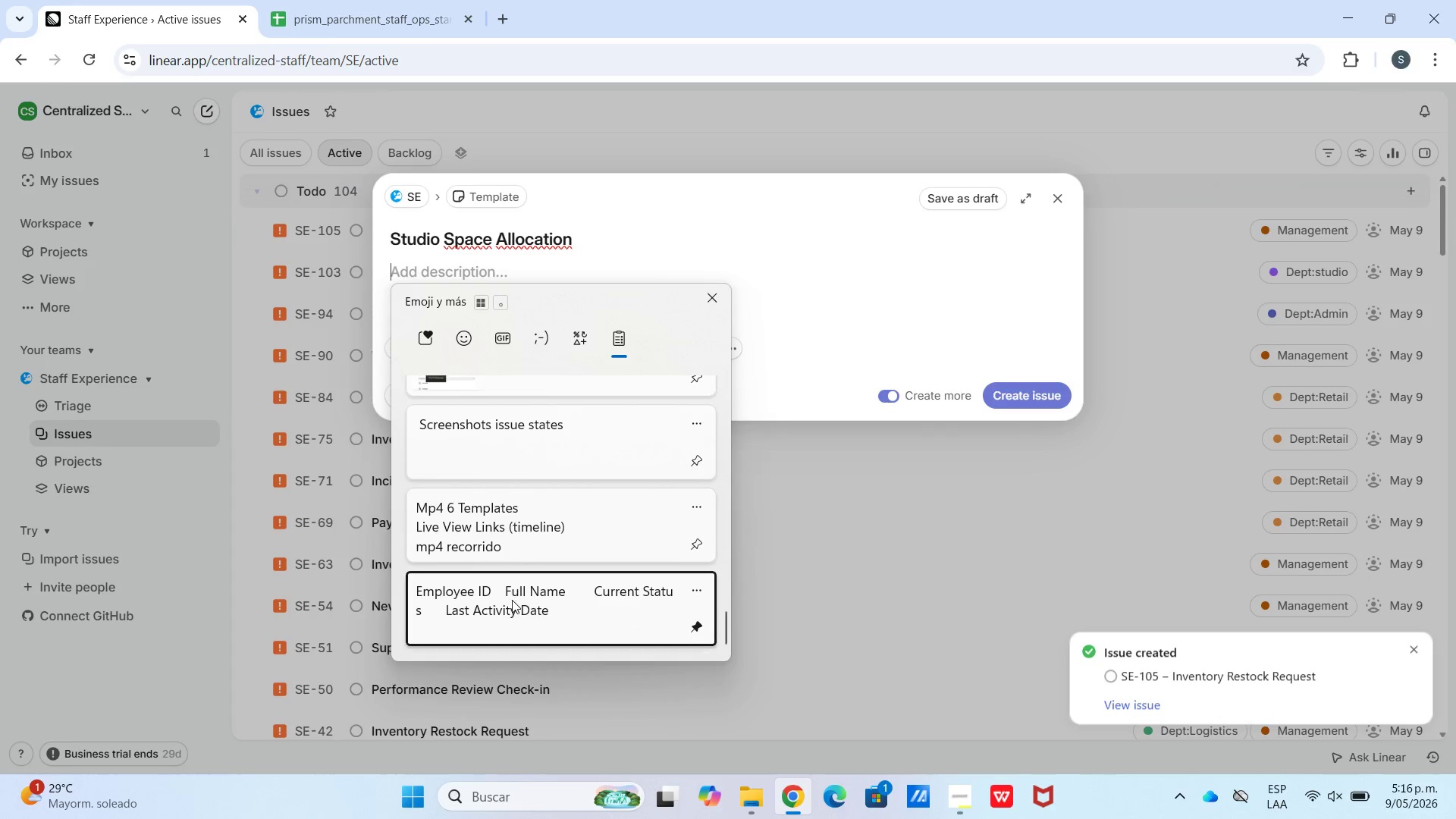 
left_click([473, 308])
 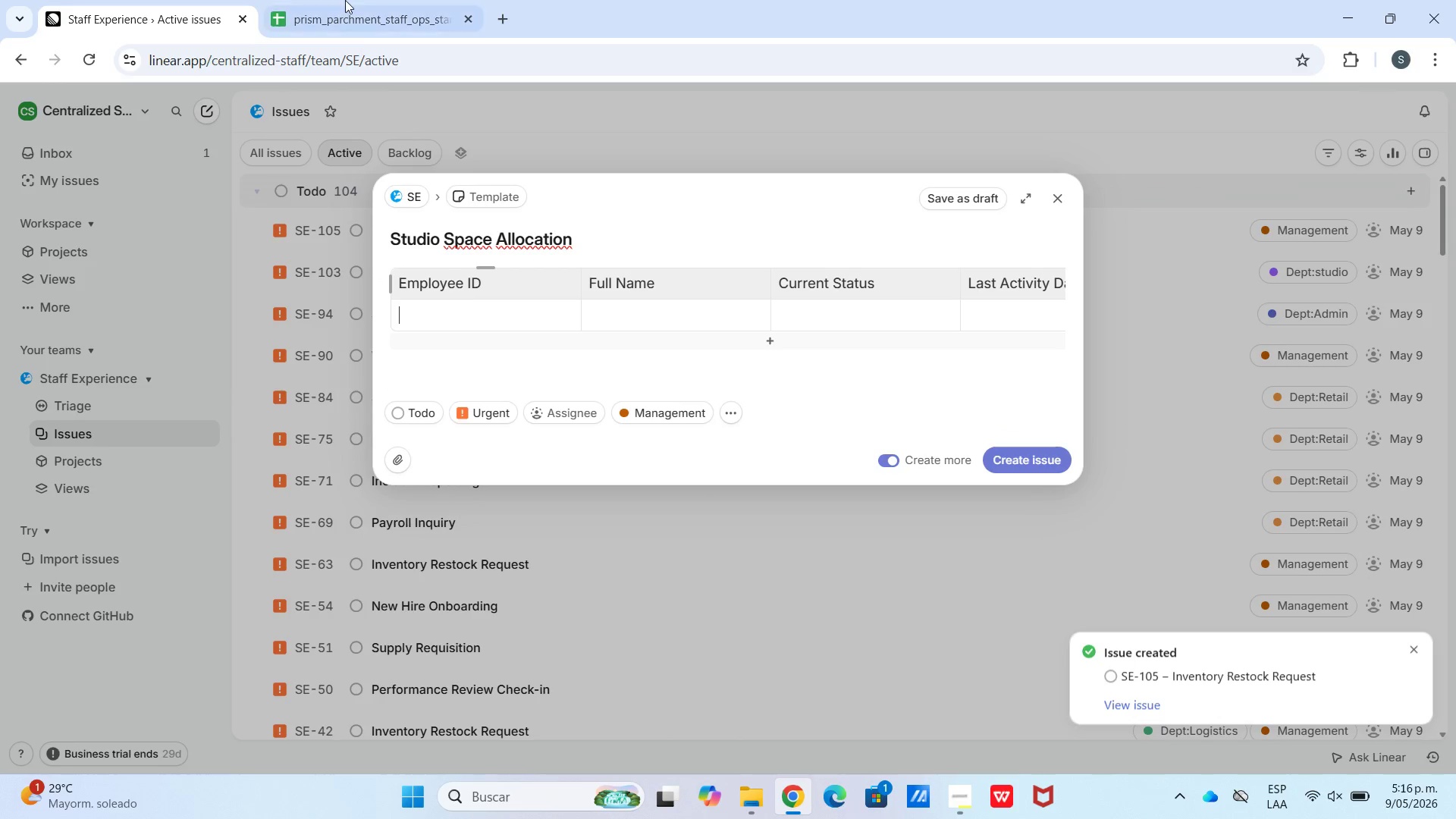 
left_click([345, 0])
 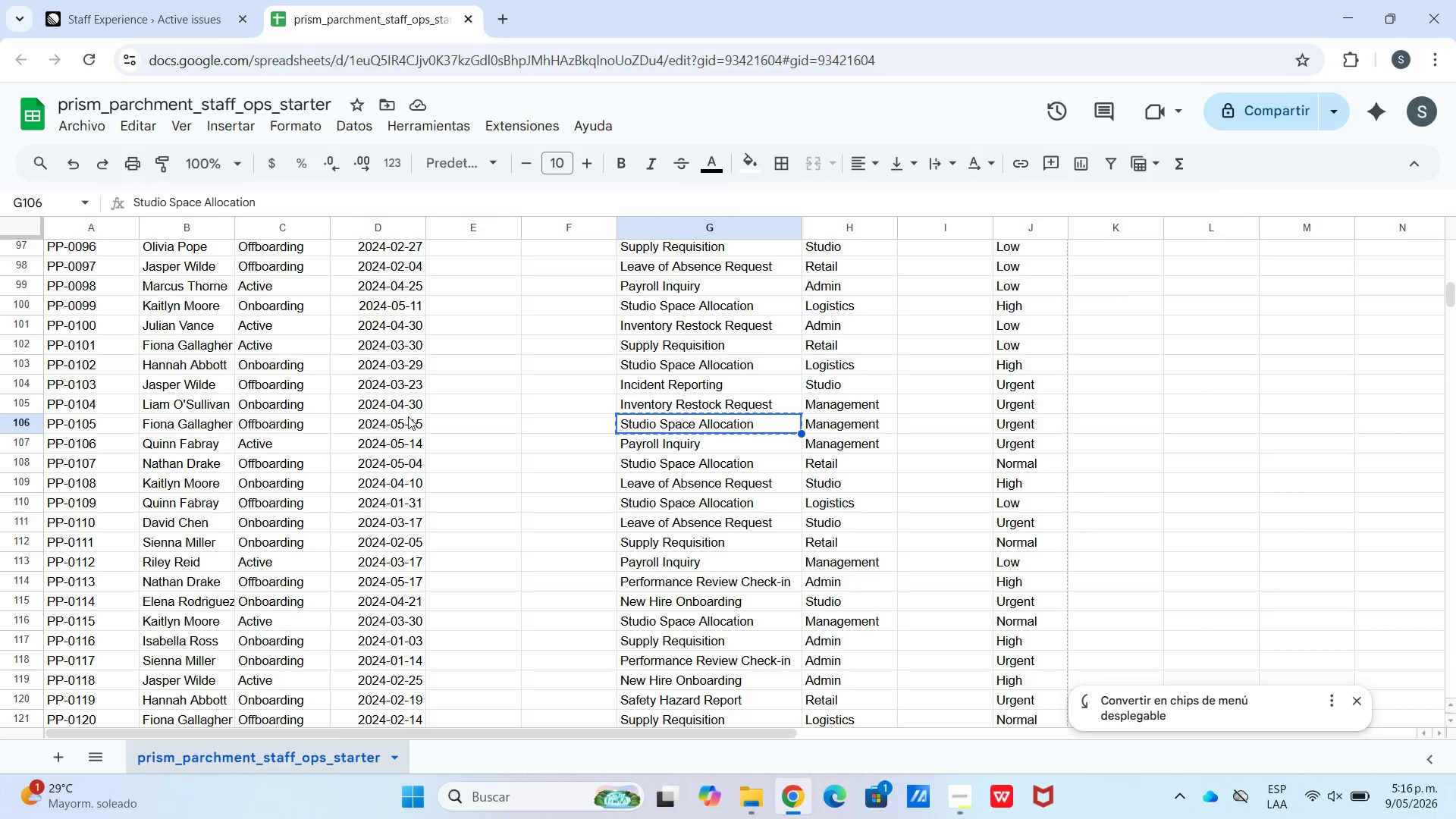 
left_click_drag(start_coordinate=[415, 419], to_coordinate=[55, 422])
 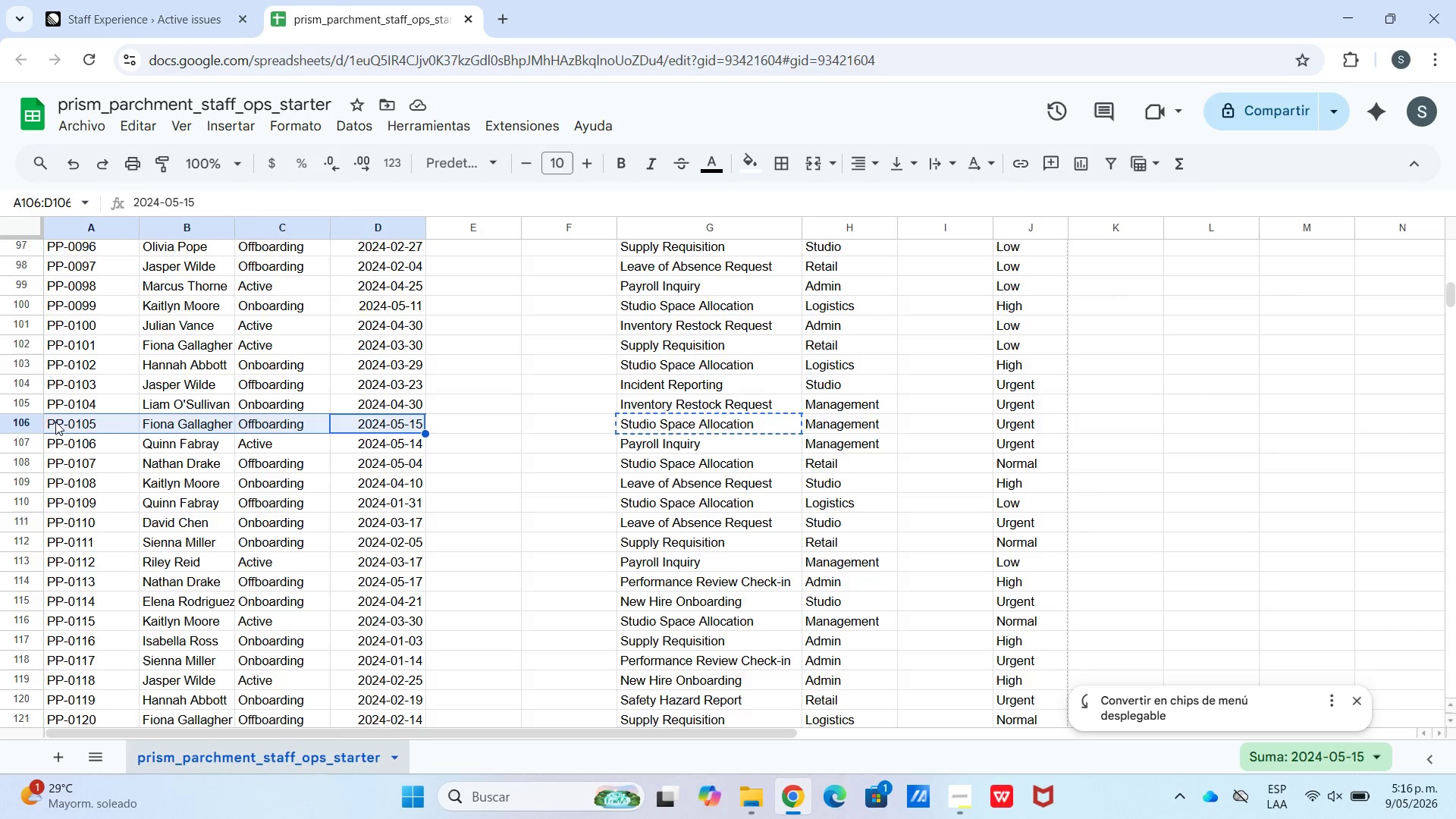 
key(Control+C)
 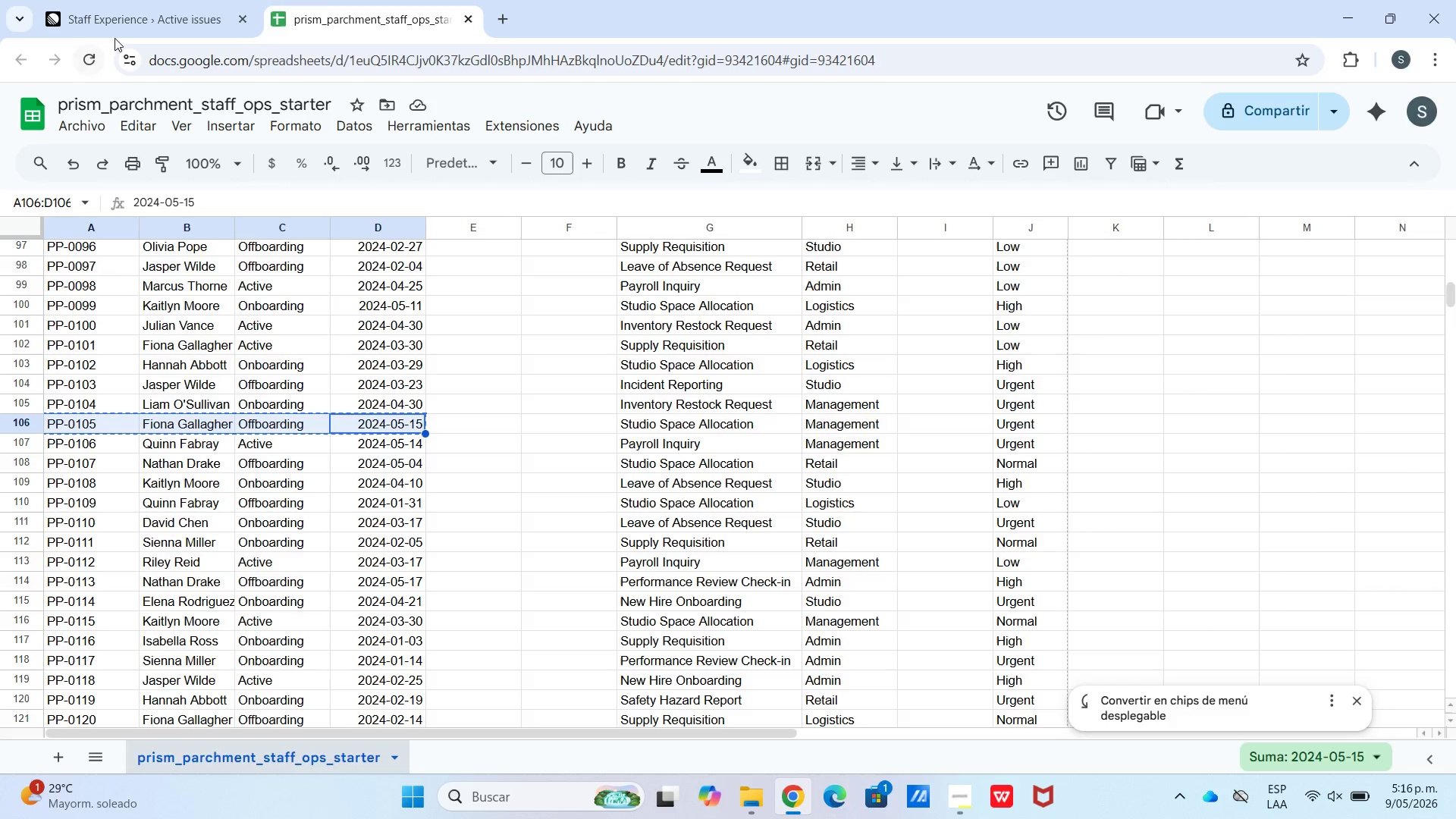 
left_click([121, 11])
 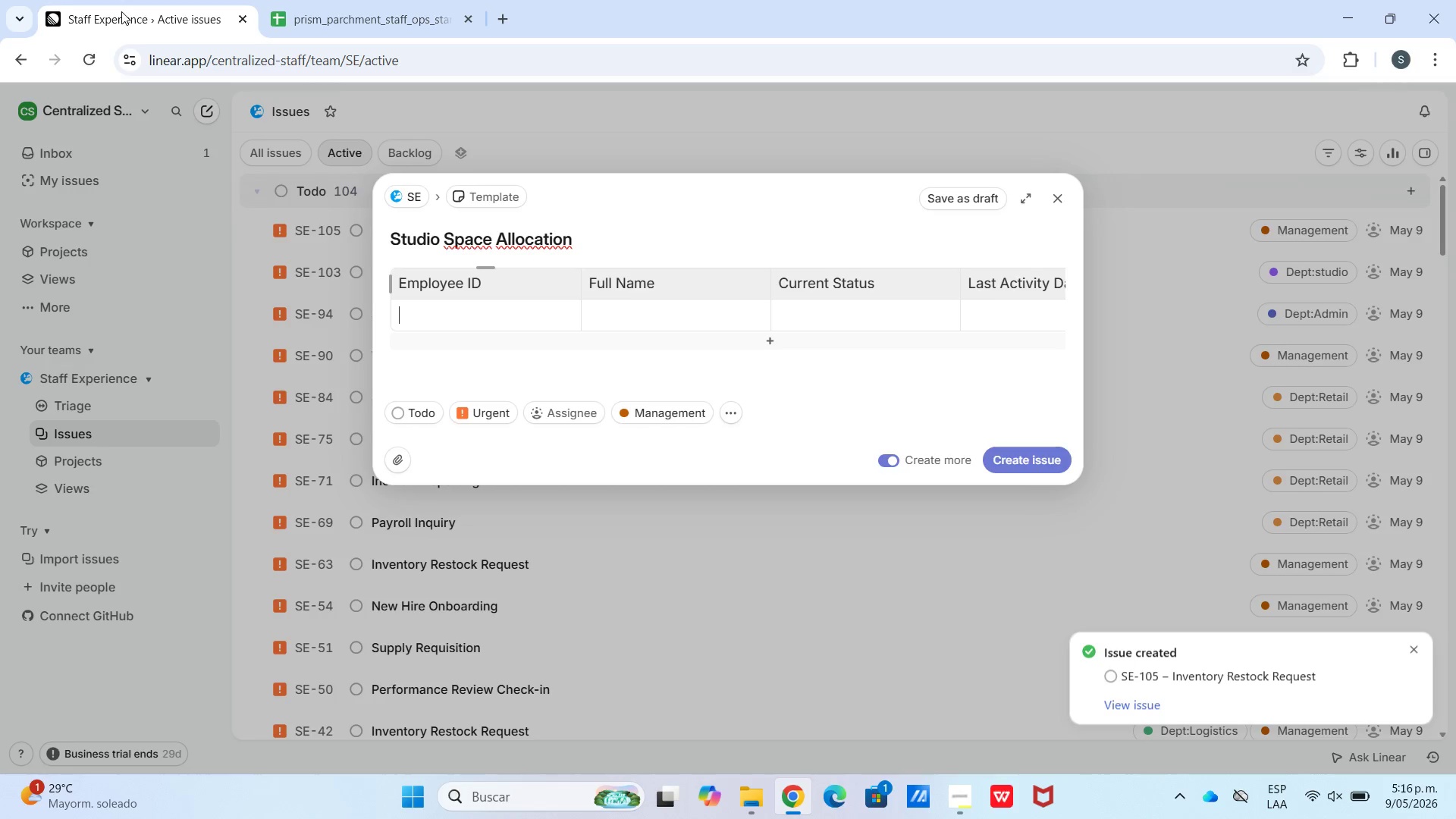 
hold_key(key=ControlLeft, duration=0.88)
 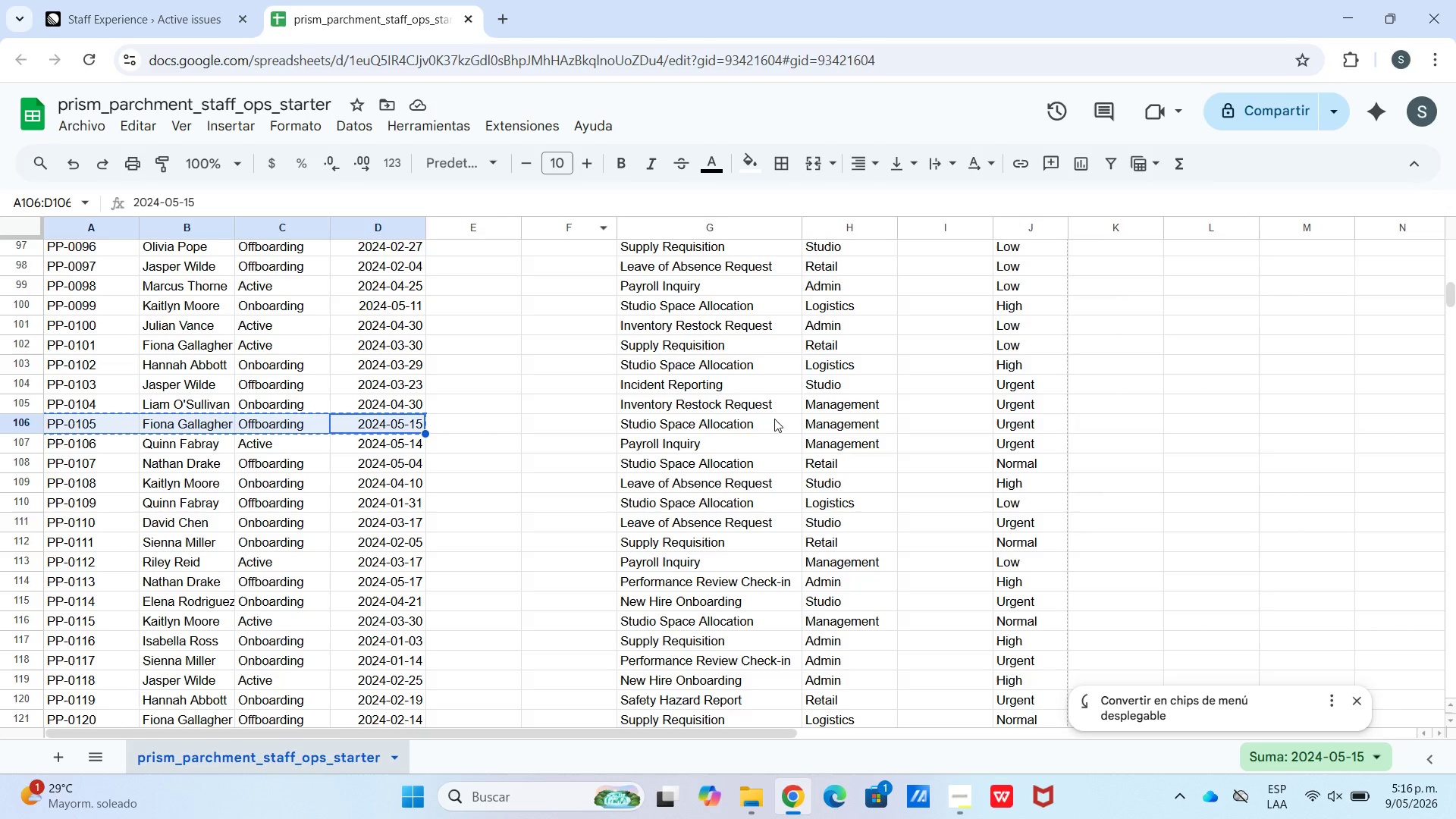 
left_click([631, 437])
 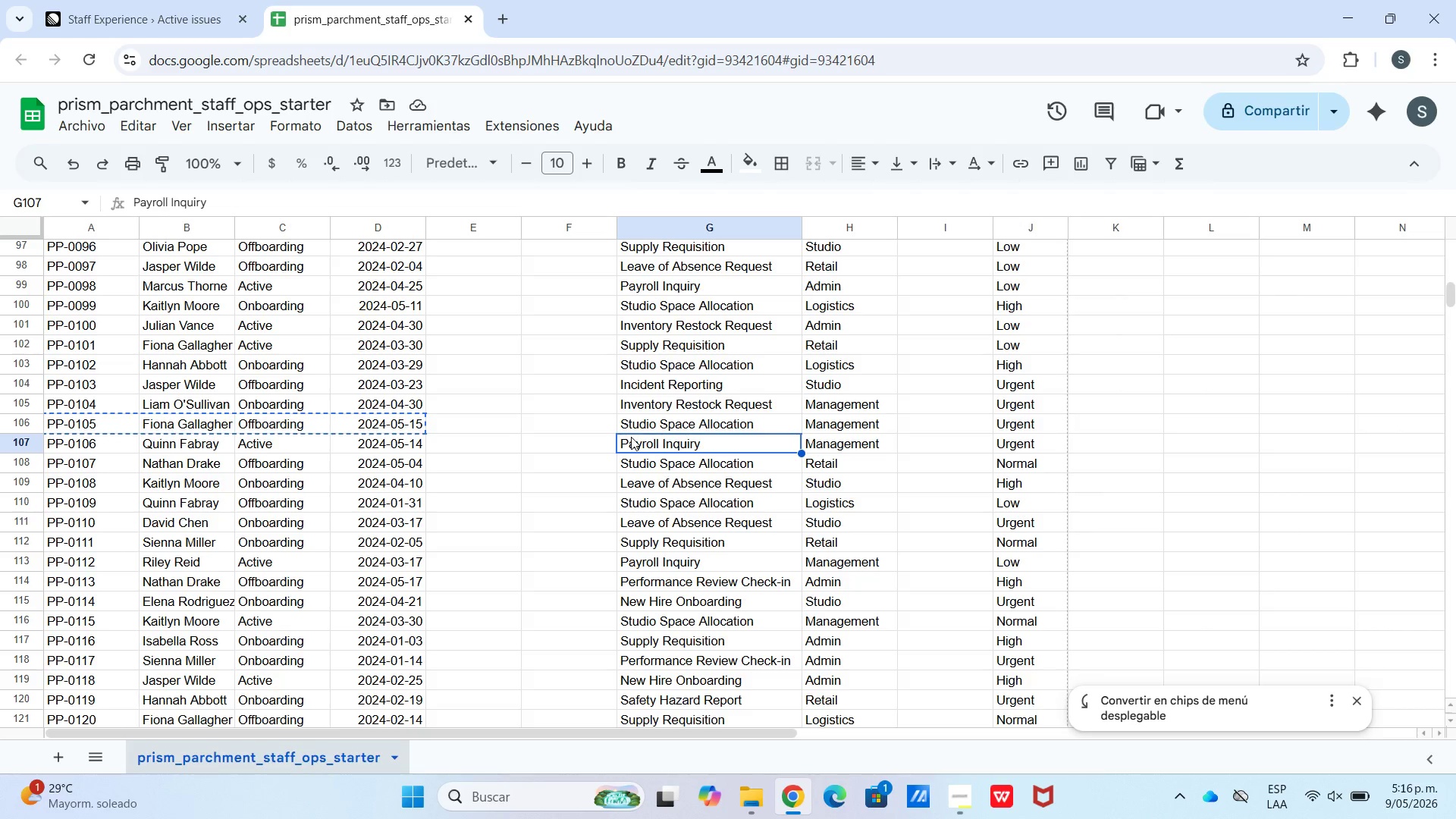 
key(Control+C)
 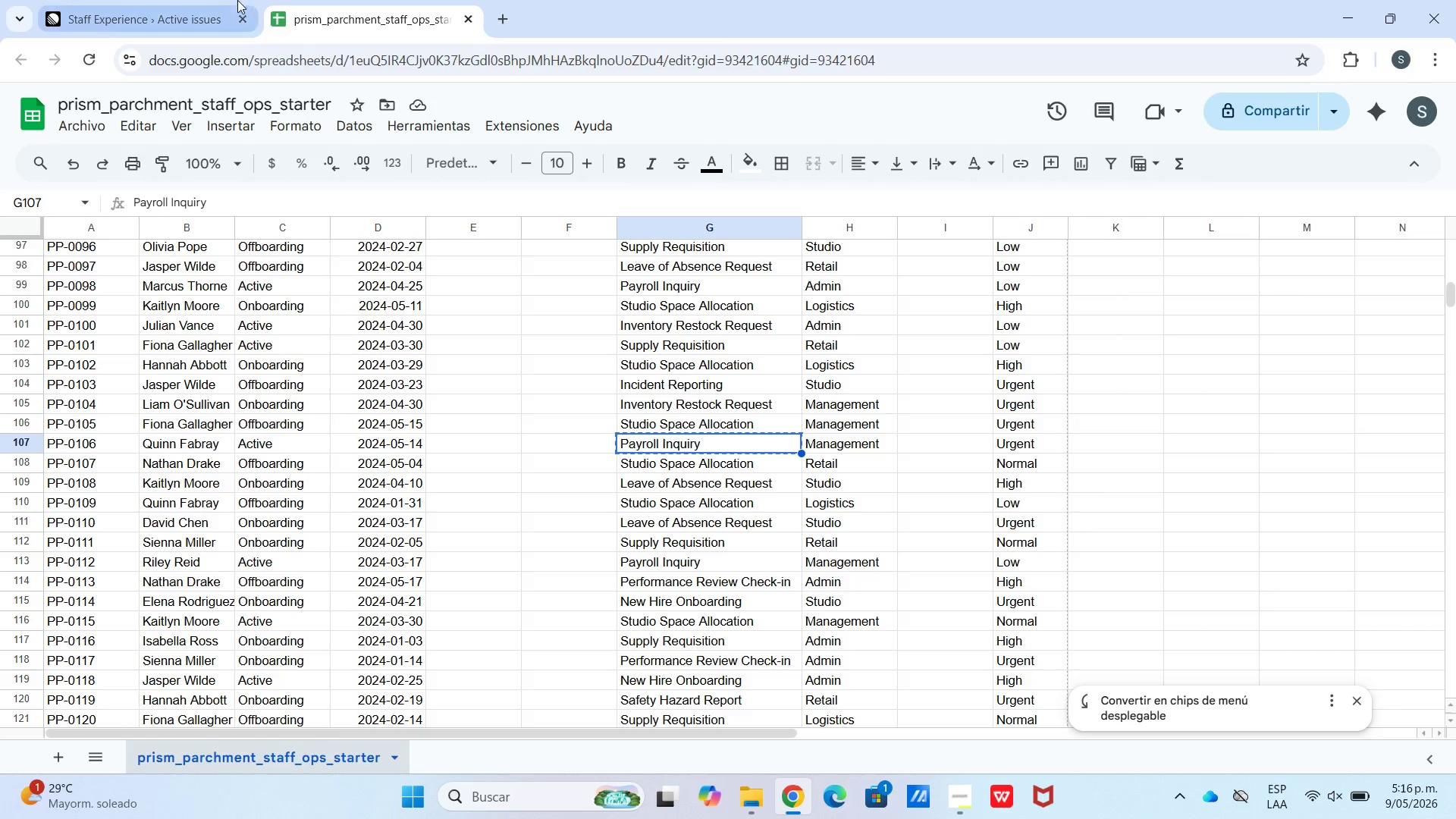 
left_click_drag(start_coordinate=[170, 0], to_coordinate=[177, 2])
 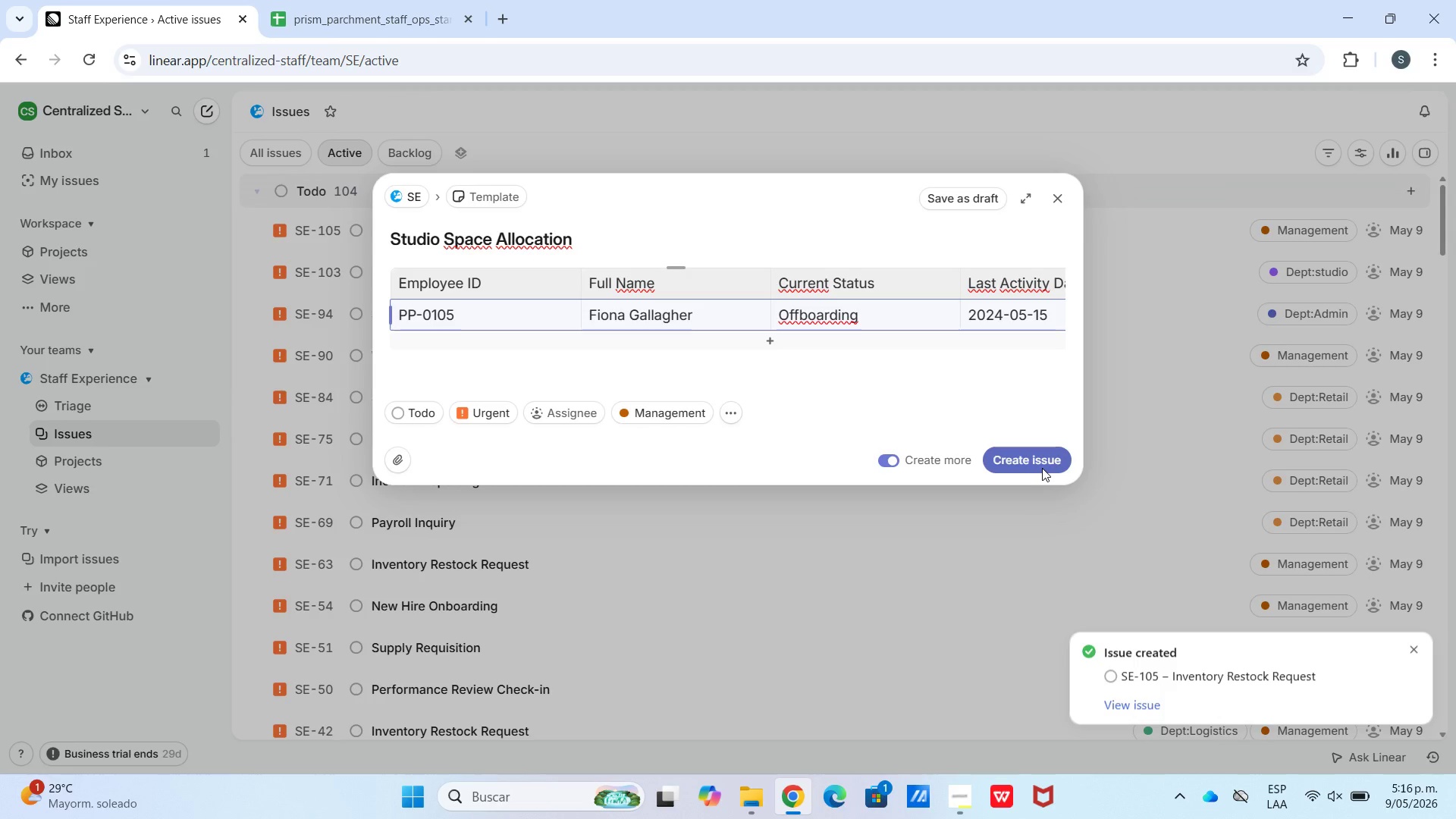 
left_click([1032, 458])
 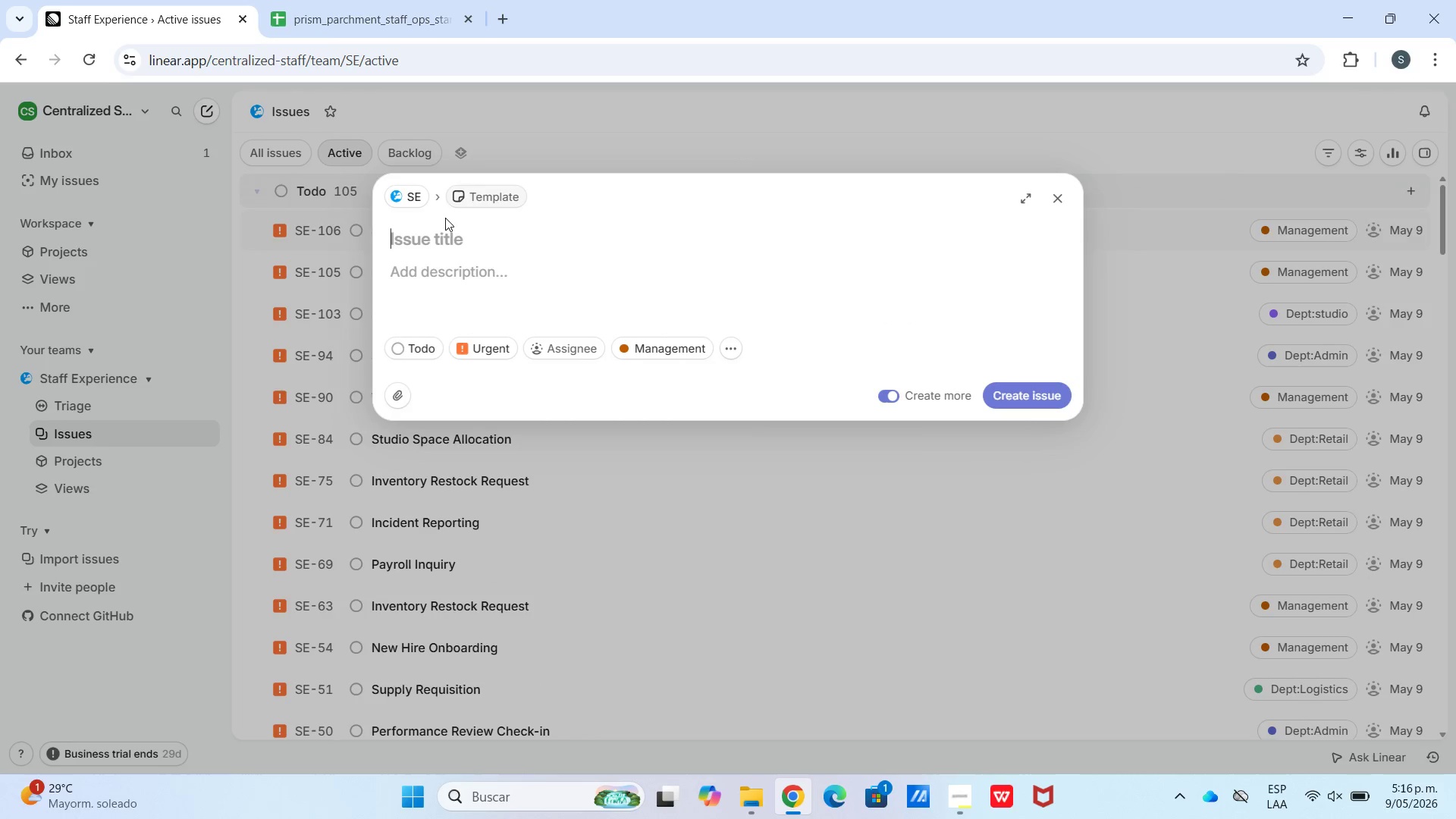 
key(Control+V)
 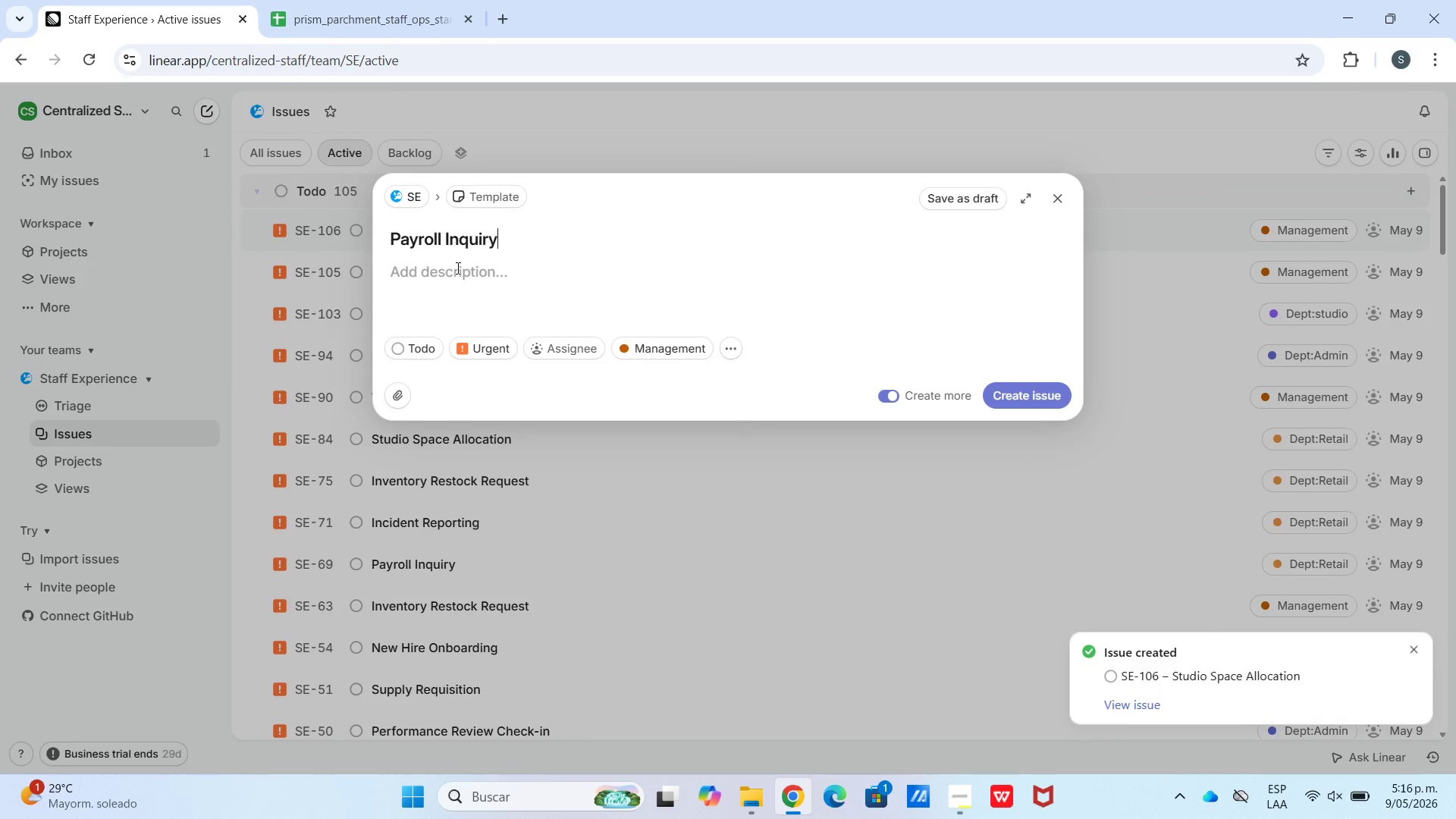 
left_click([457, 268])
 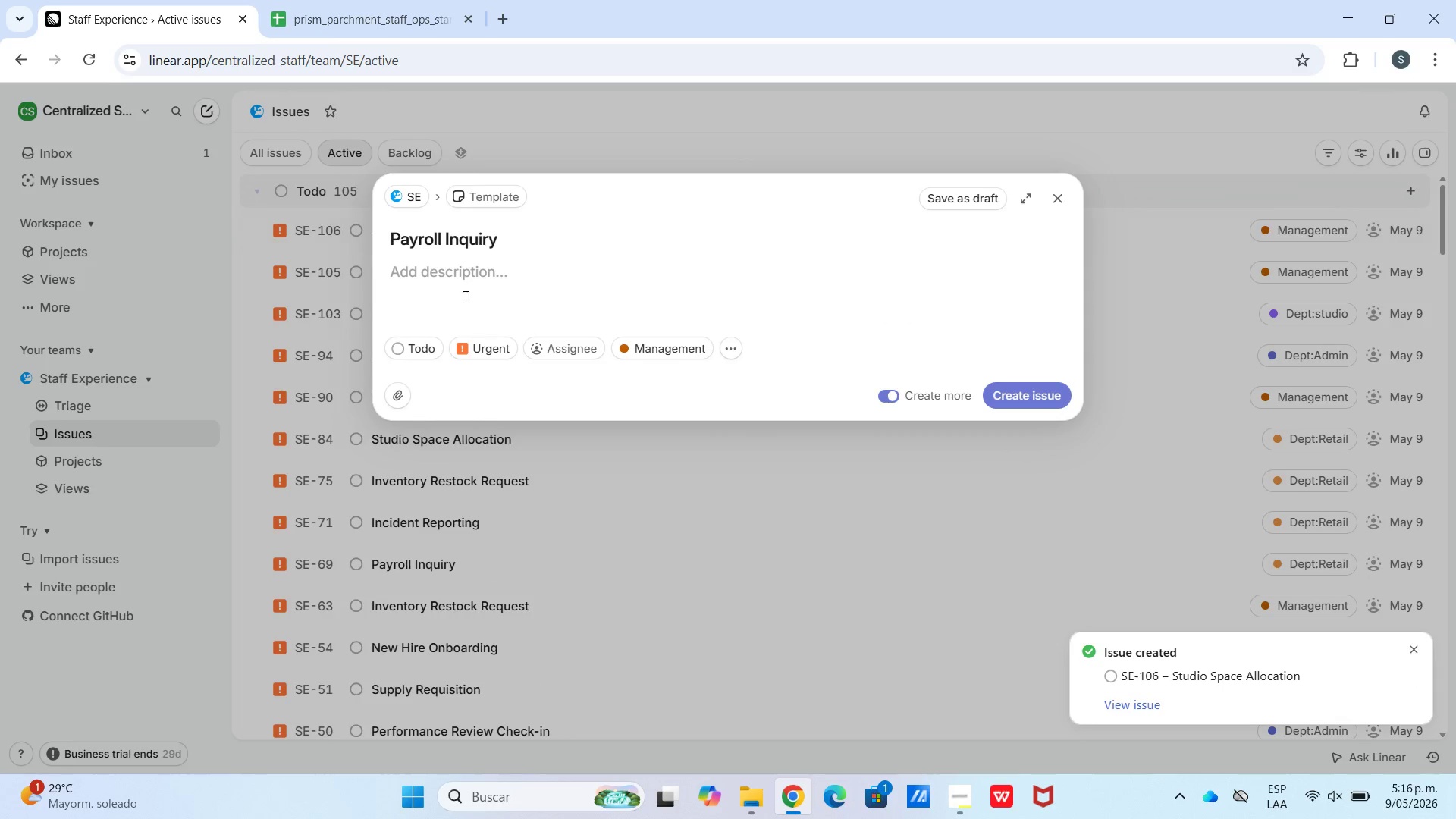 
key(Meta+V)
 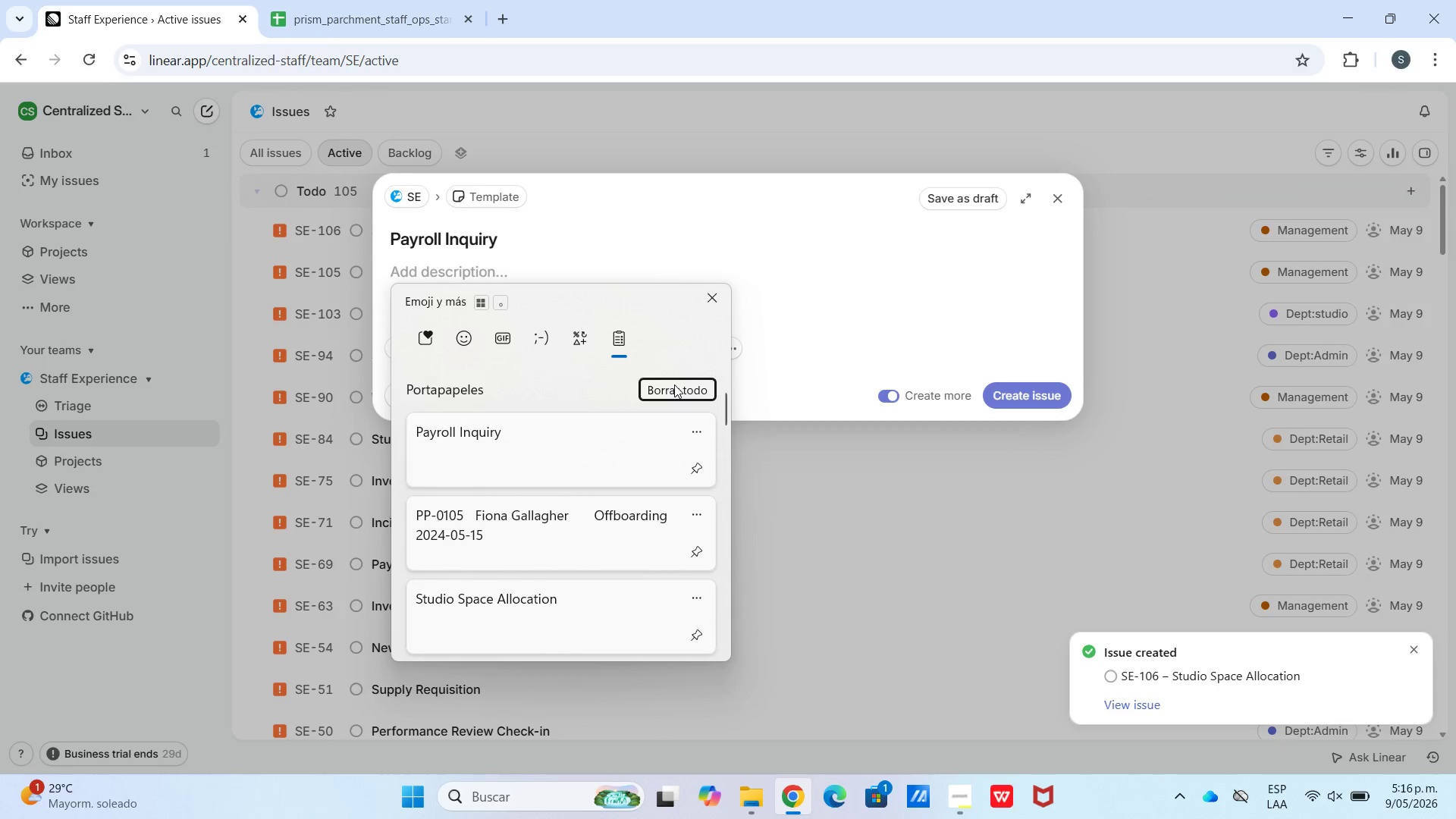 
double_click([686, 388])
 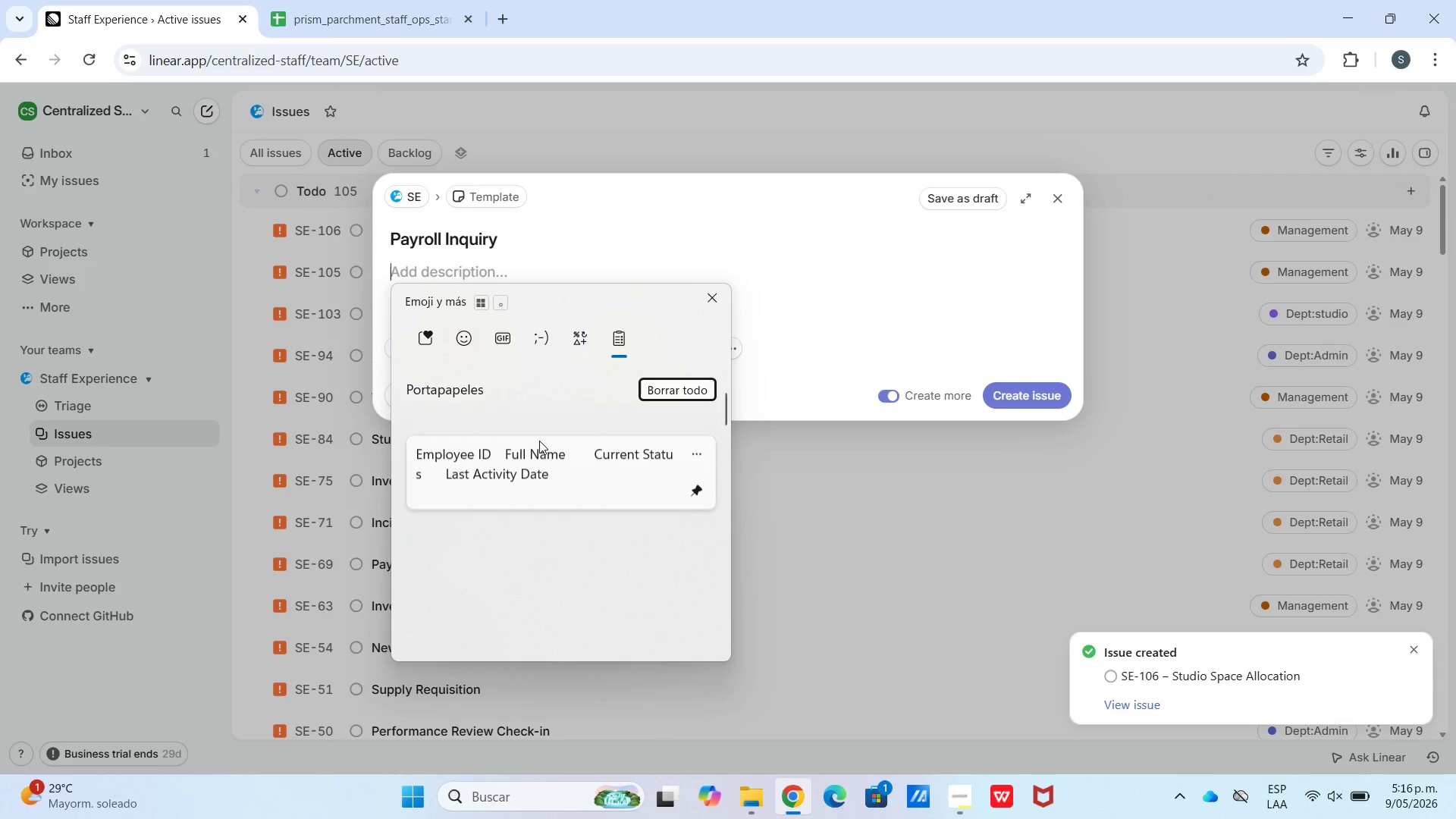 
left_click([548, 434])
 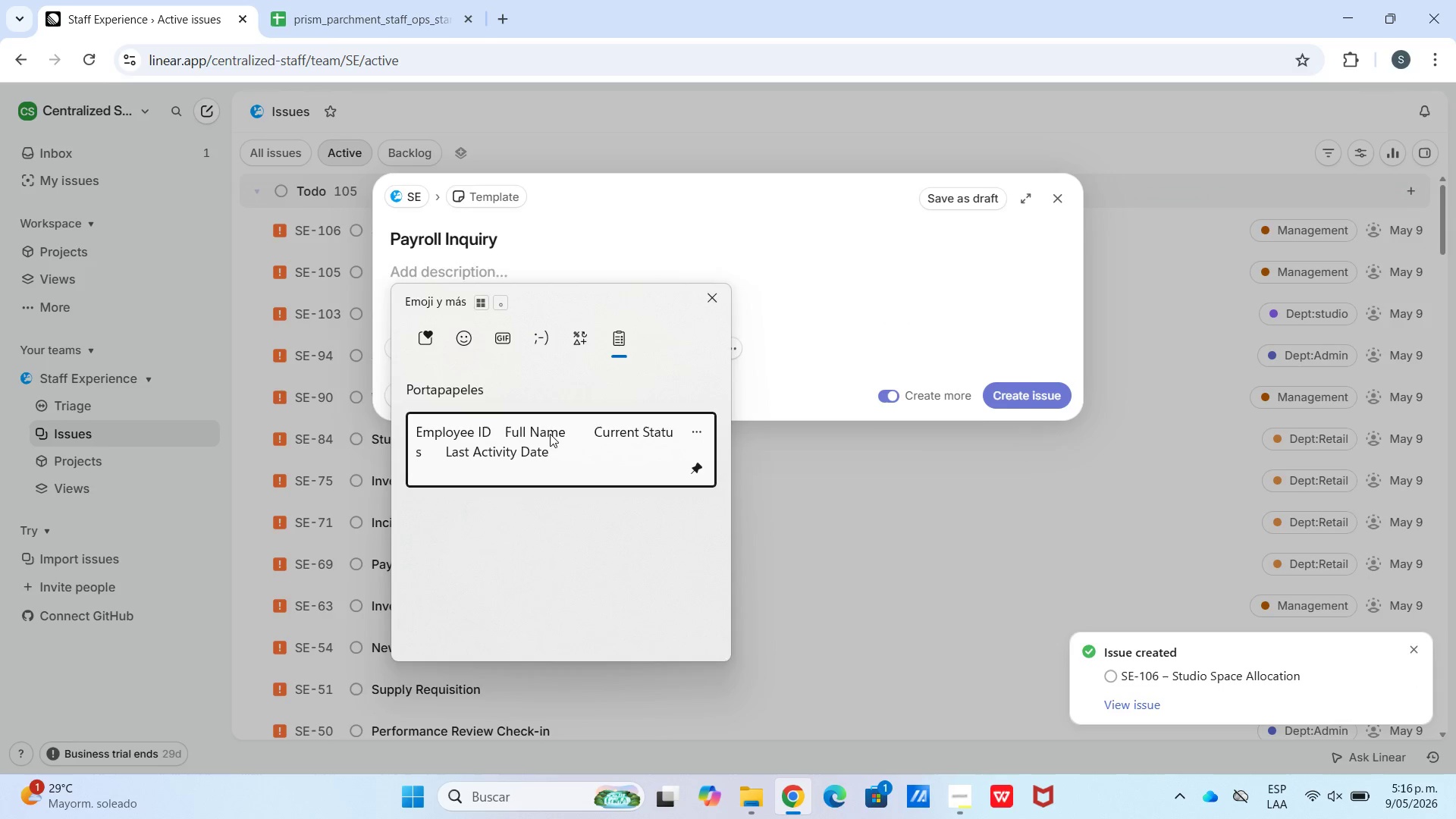 
key(Control+ControlLeft)
 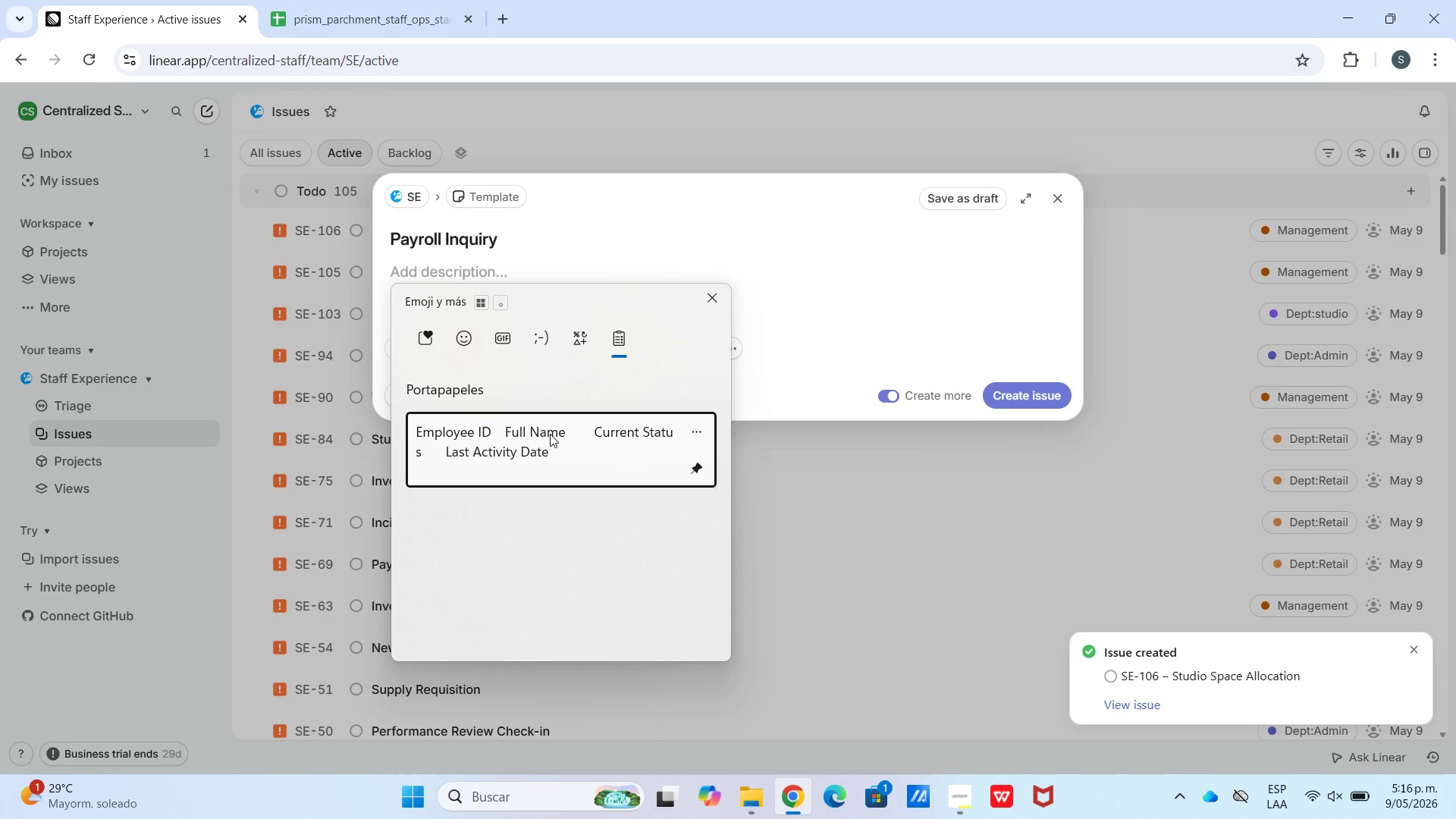 
key(Control+V)
 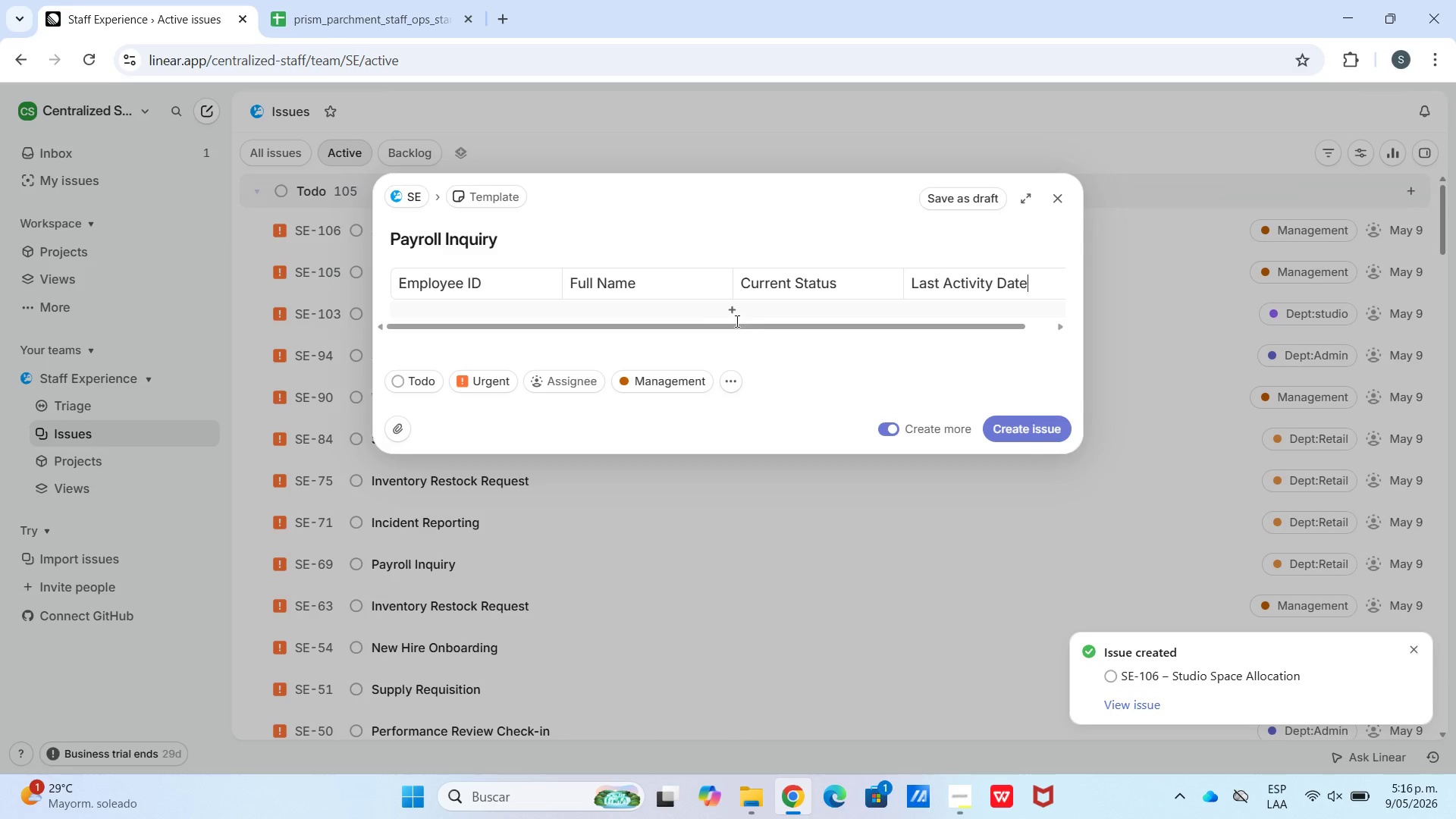 
left_click([696, 312])
 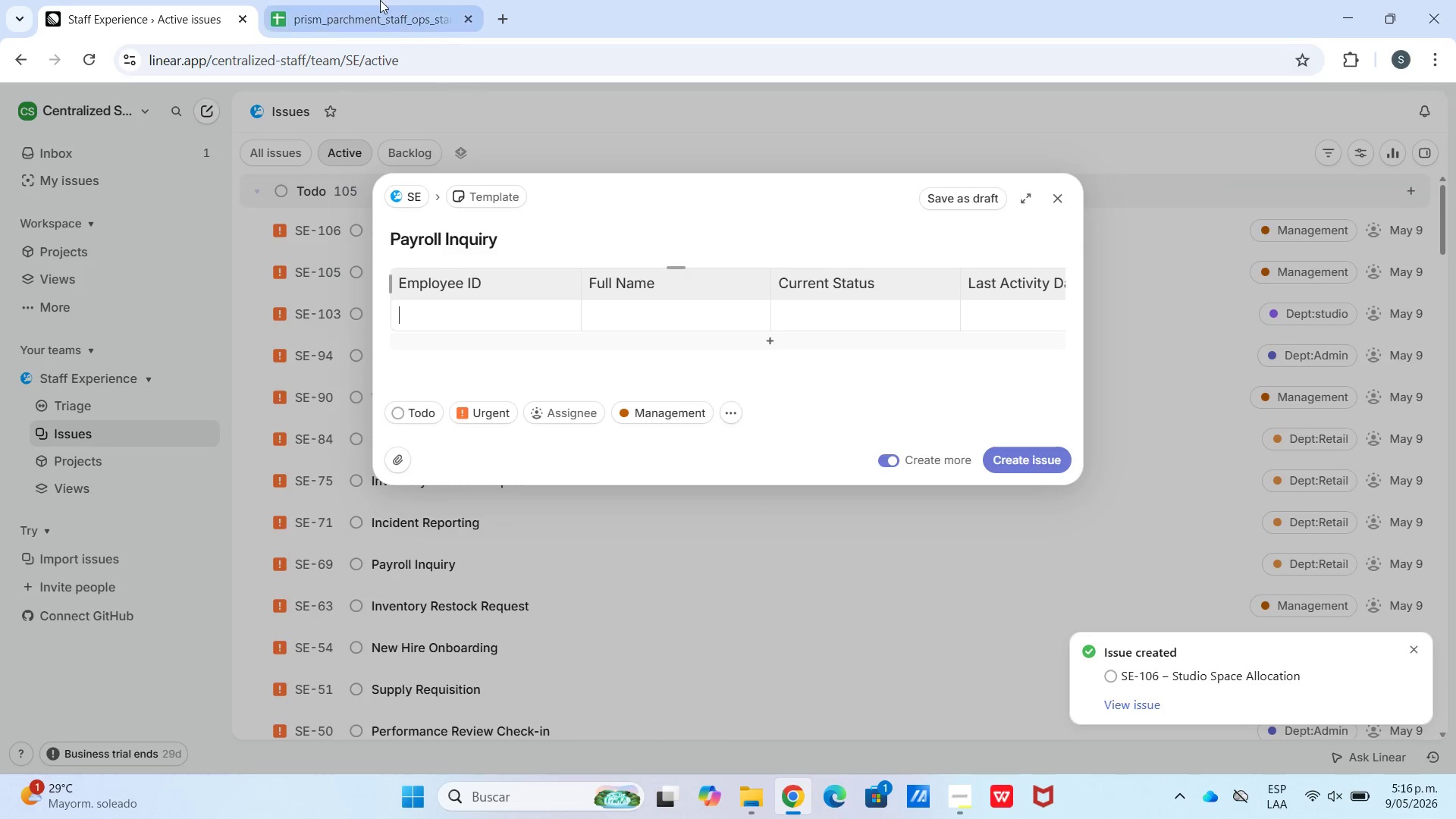 
left_click([378, 0])
 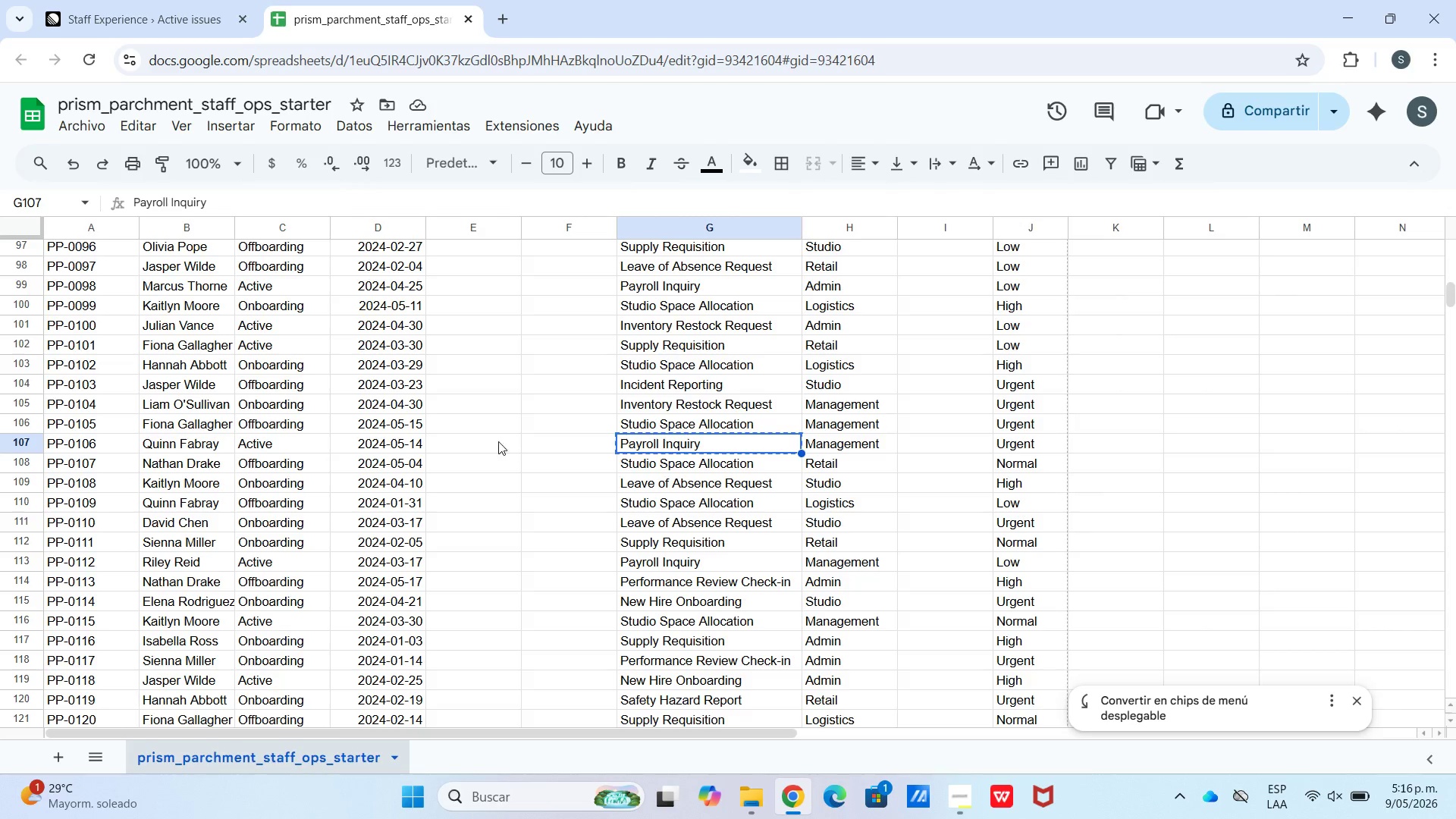 
left_click_drag(start_coordinate=[408, 433], to_coordinate=[301, 438])
 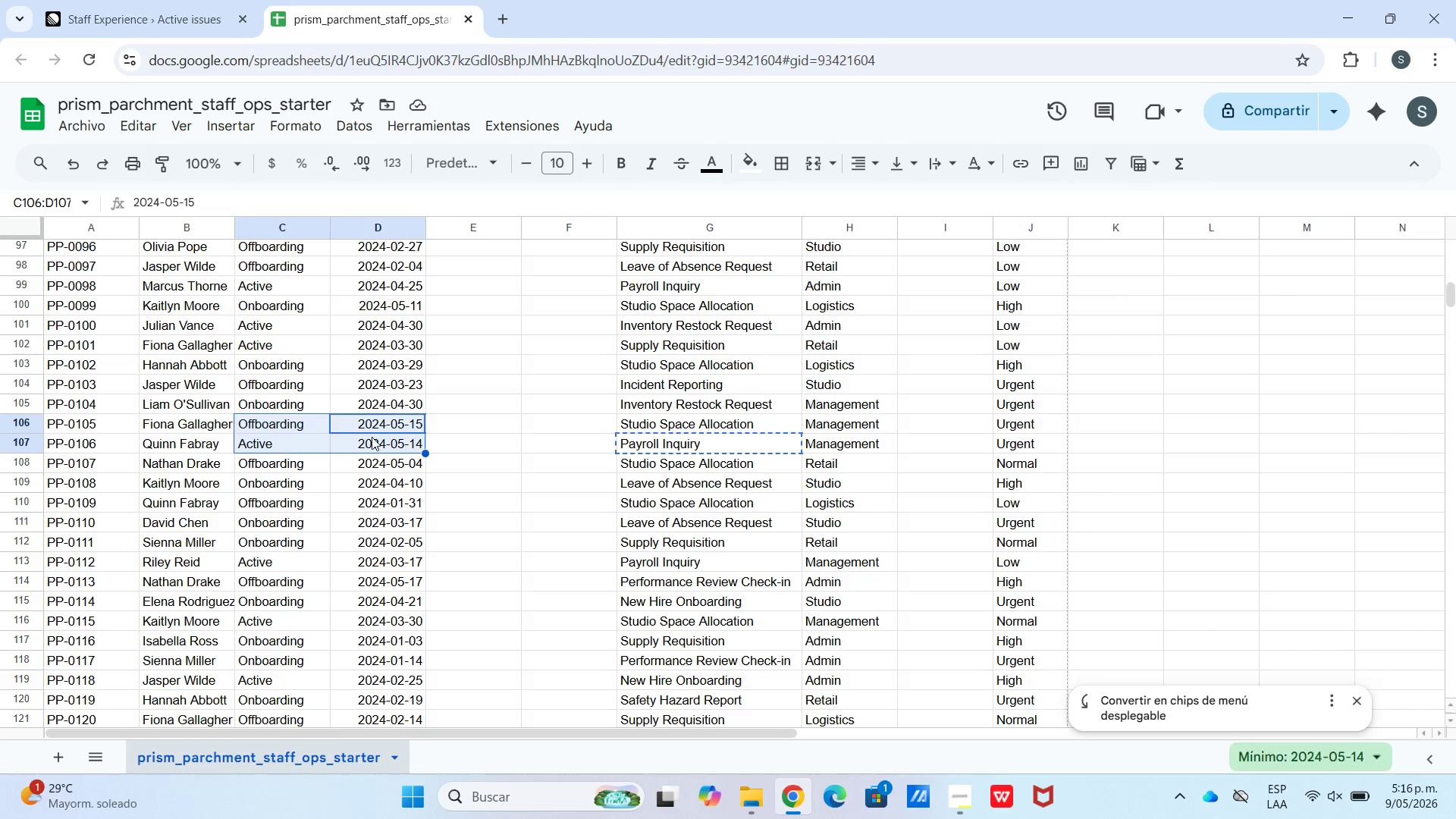 
left_click([385, 437])
 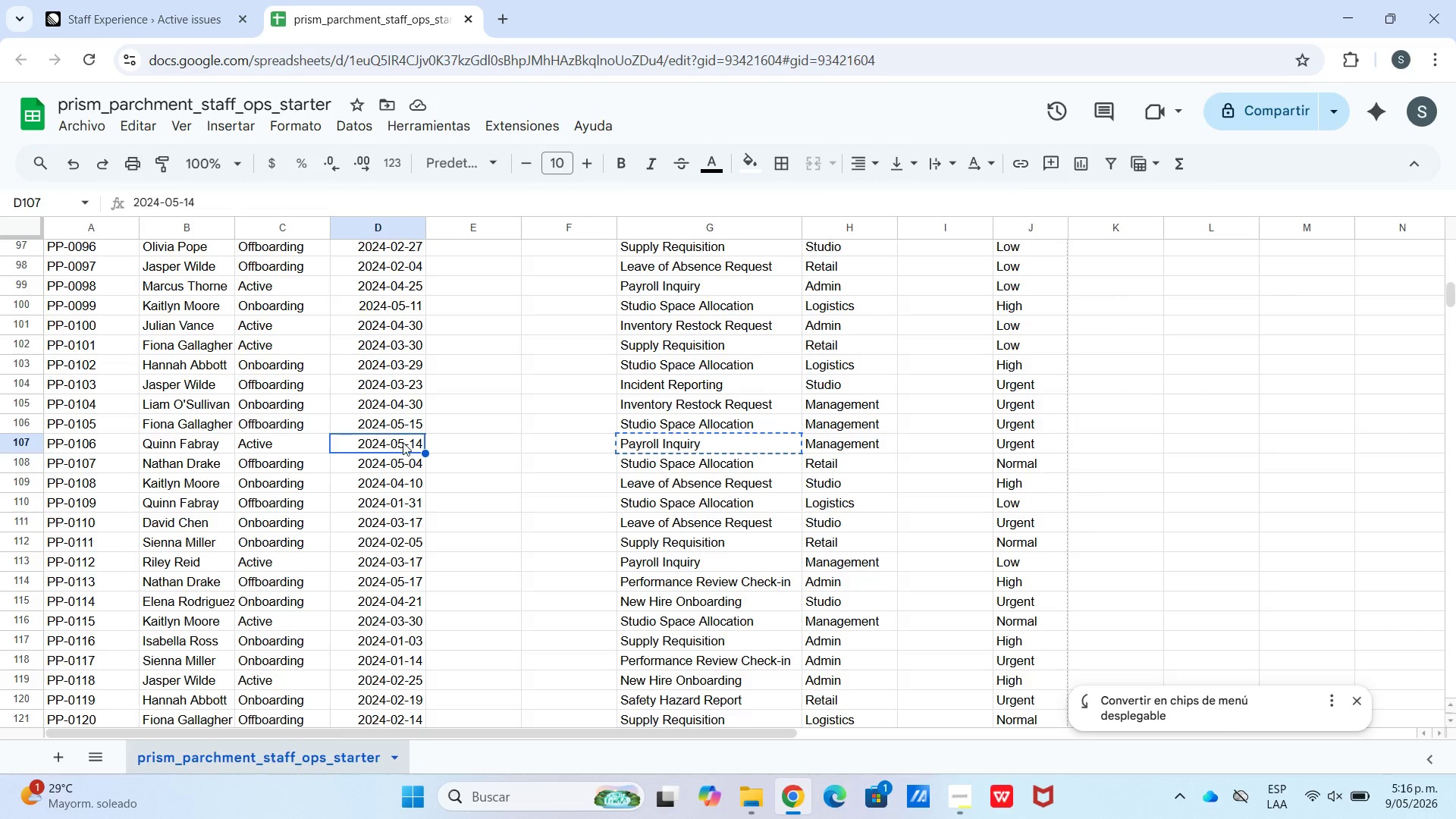 
left_click_drag(start_coordinate=[403, 442], to_coordinate=[62, 447])
 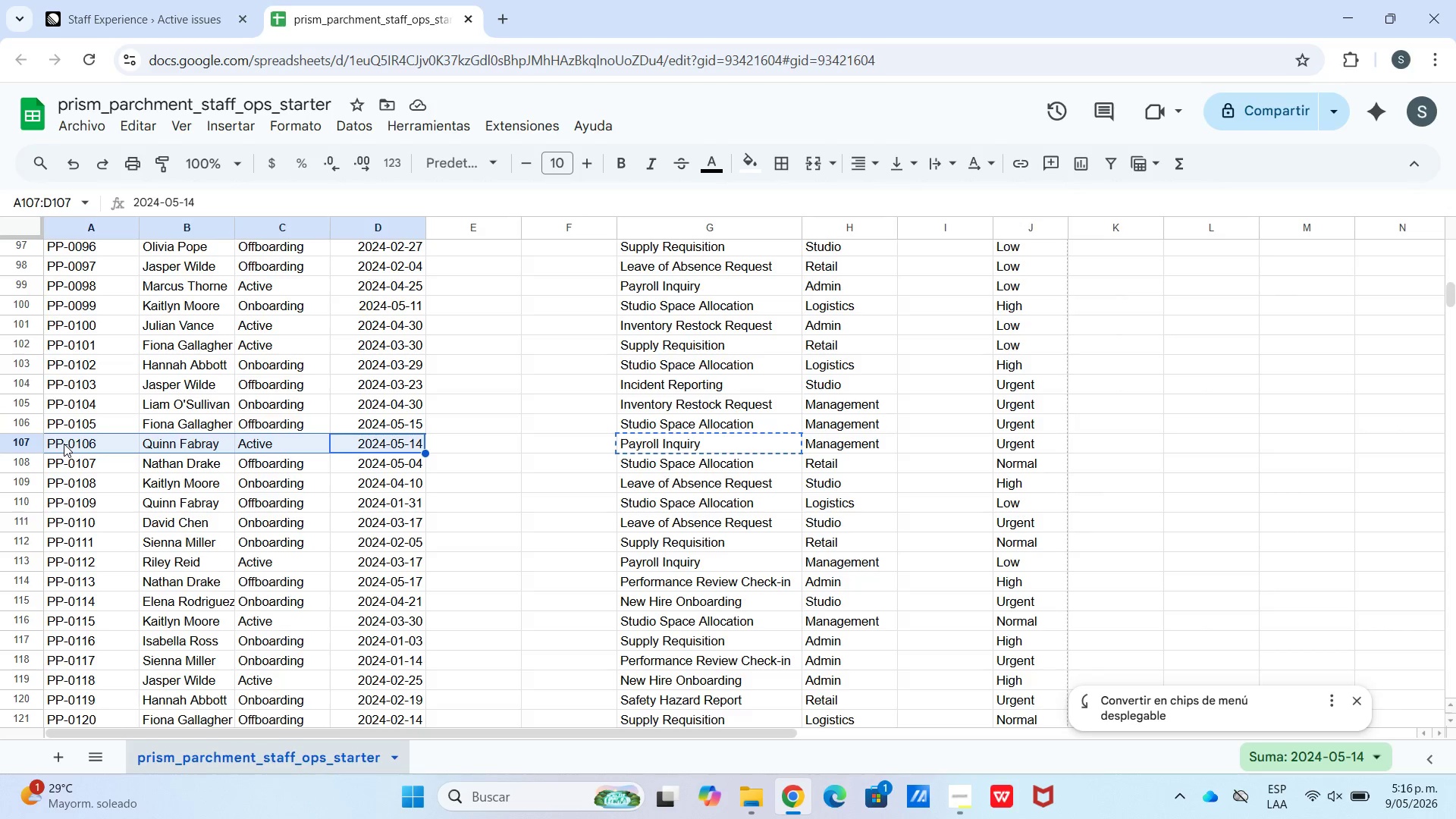 
key(Control+C)
 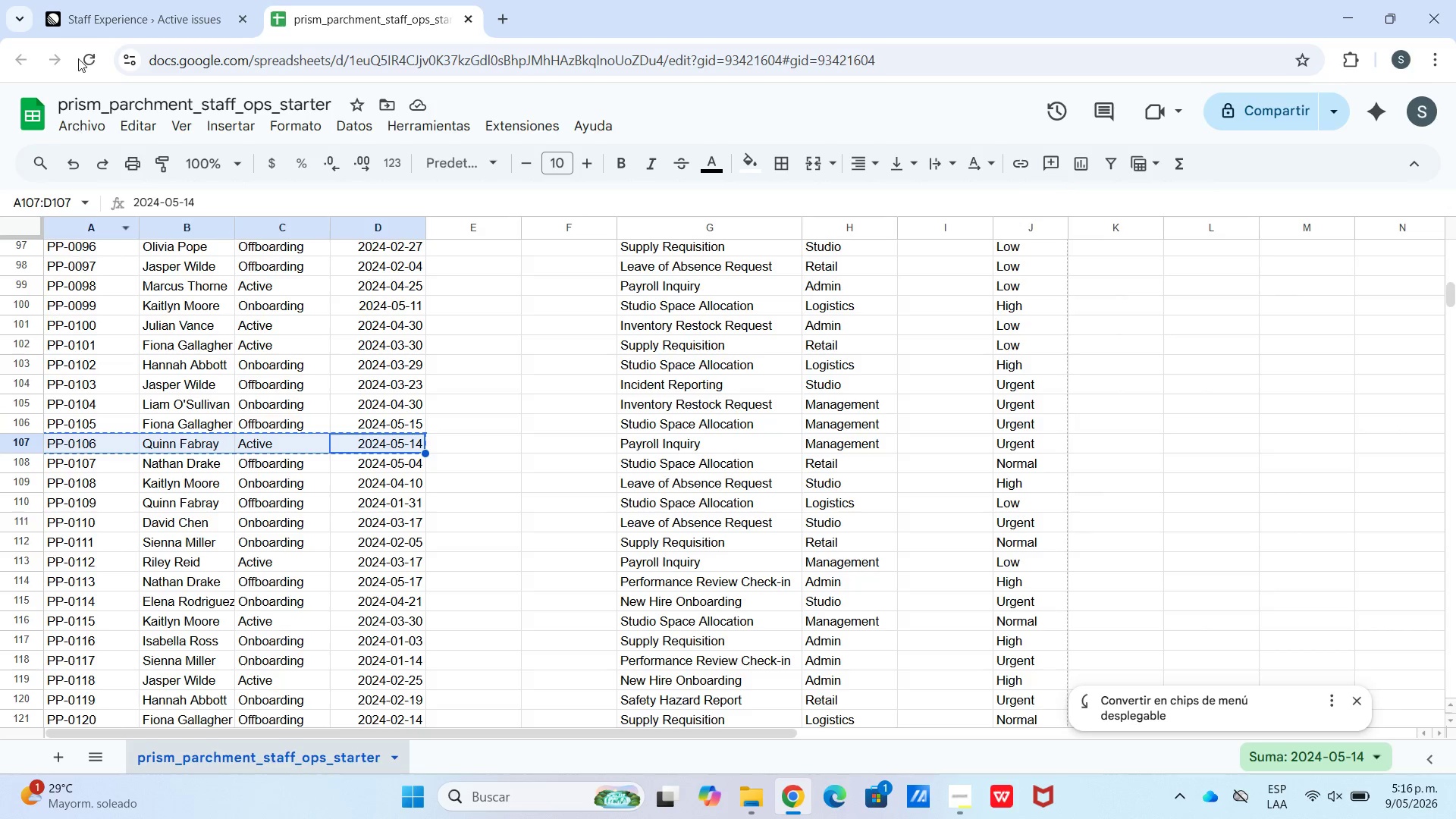 
left_click([81, 0])
 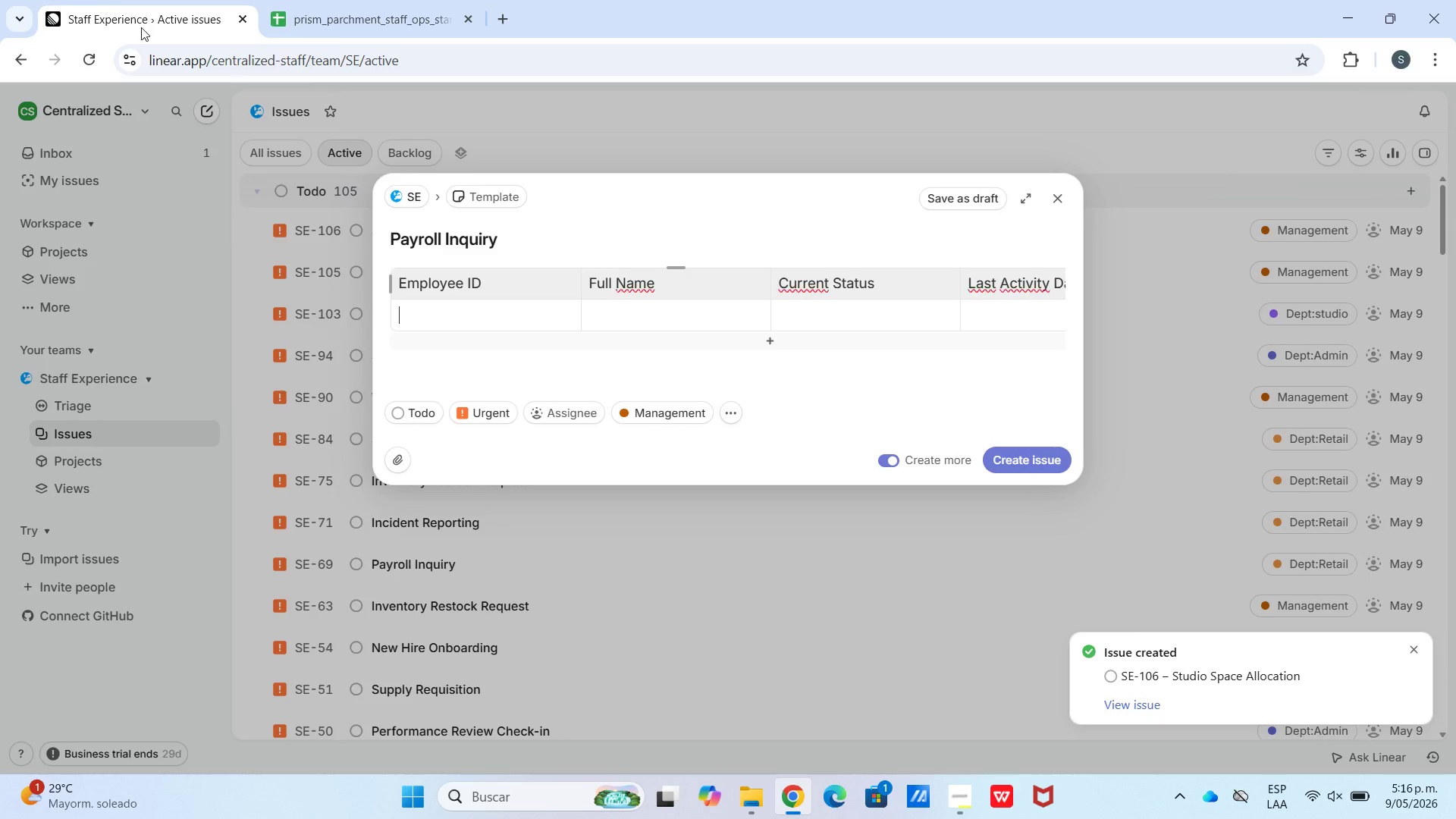 
key(Control+V)
 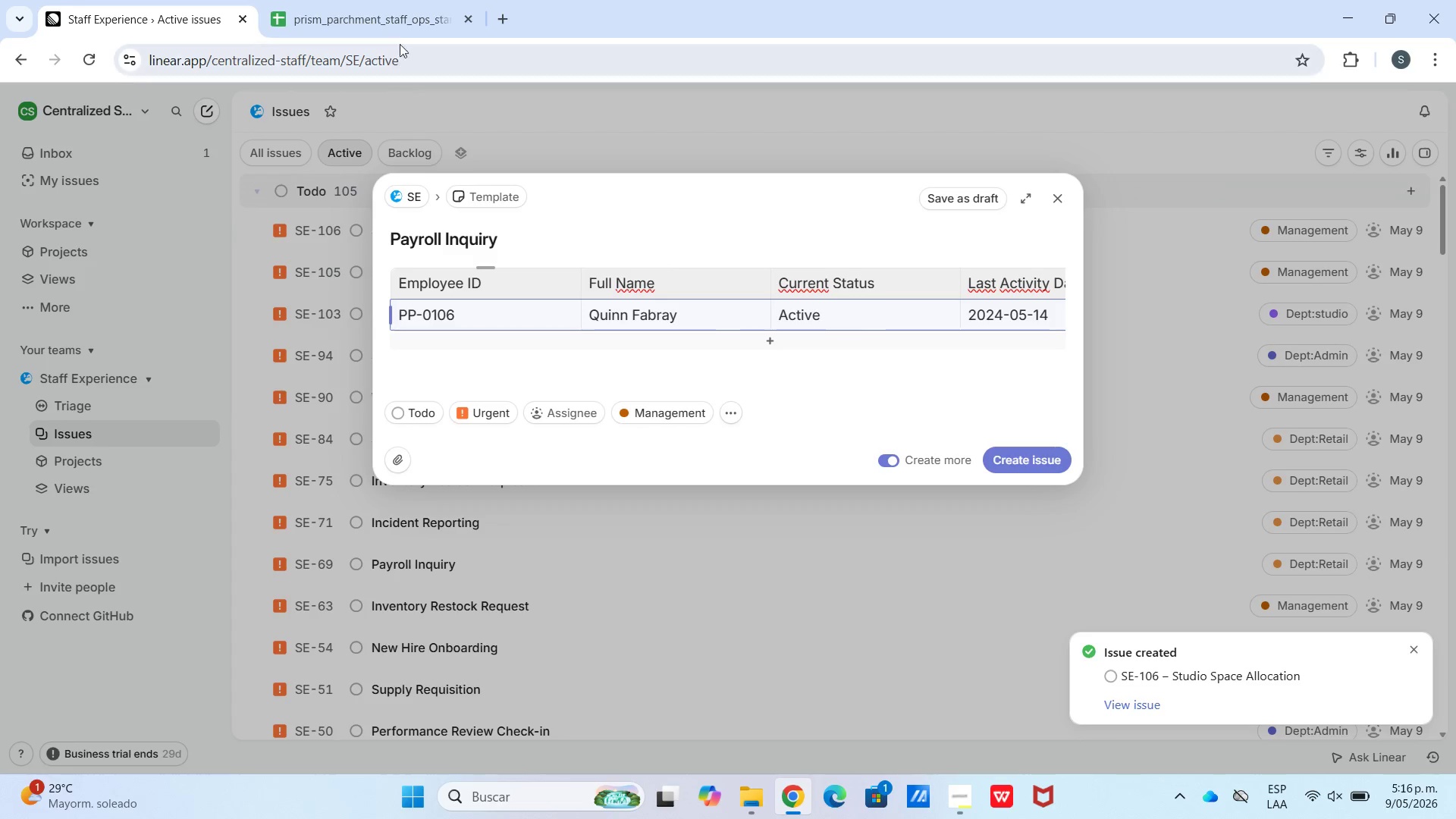 
left_click_drag(start_coordinate=[397, 29], to_coordinate=[402, 31])
 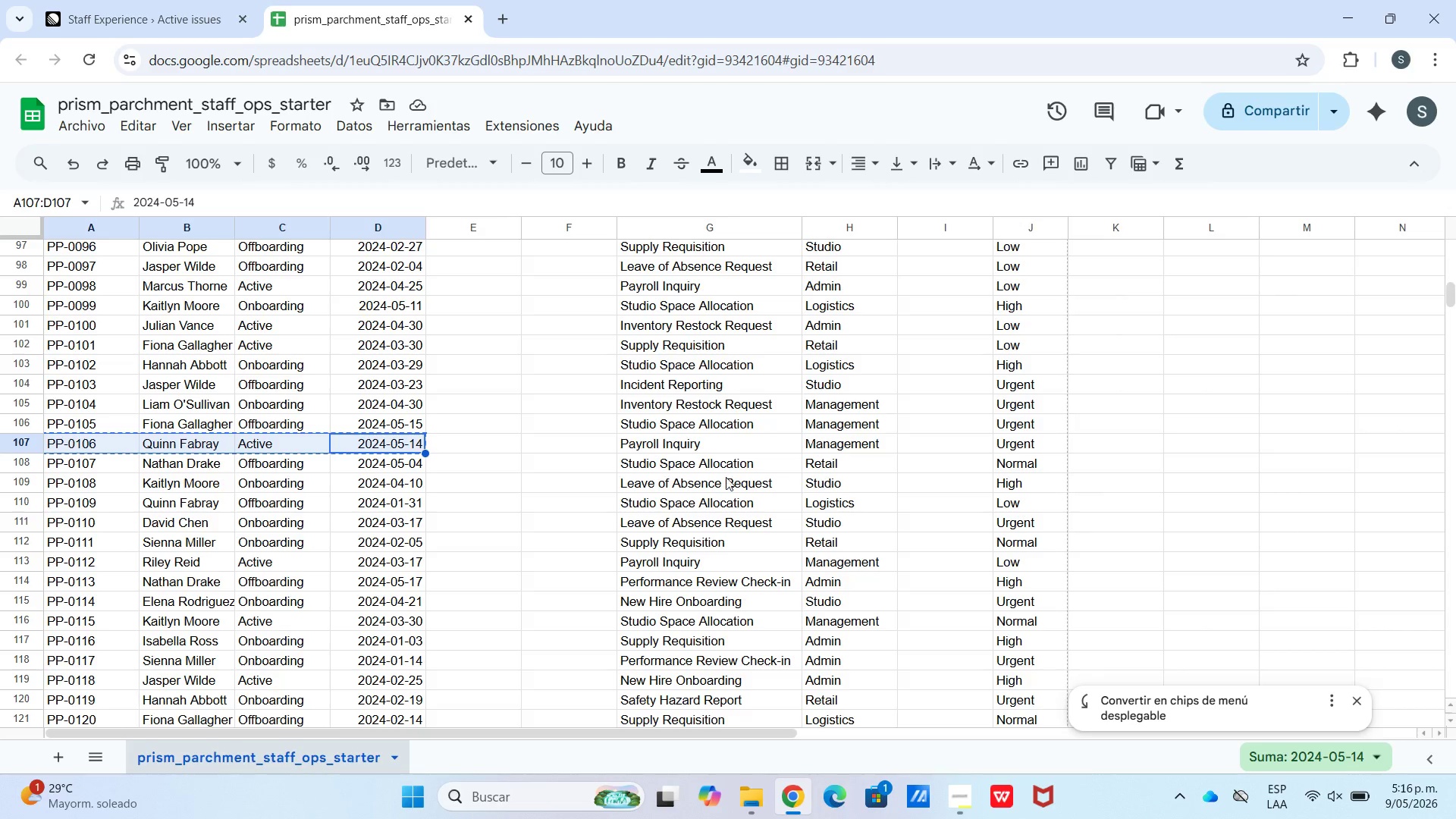 
left_click([667, 465])
 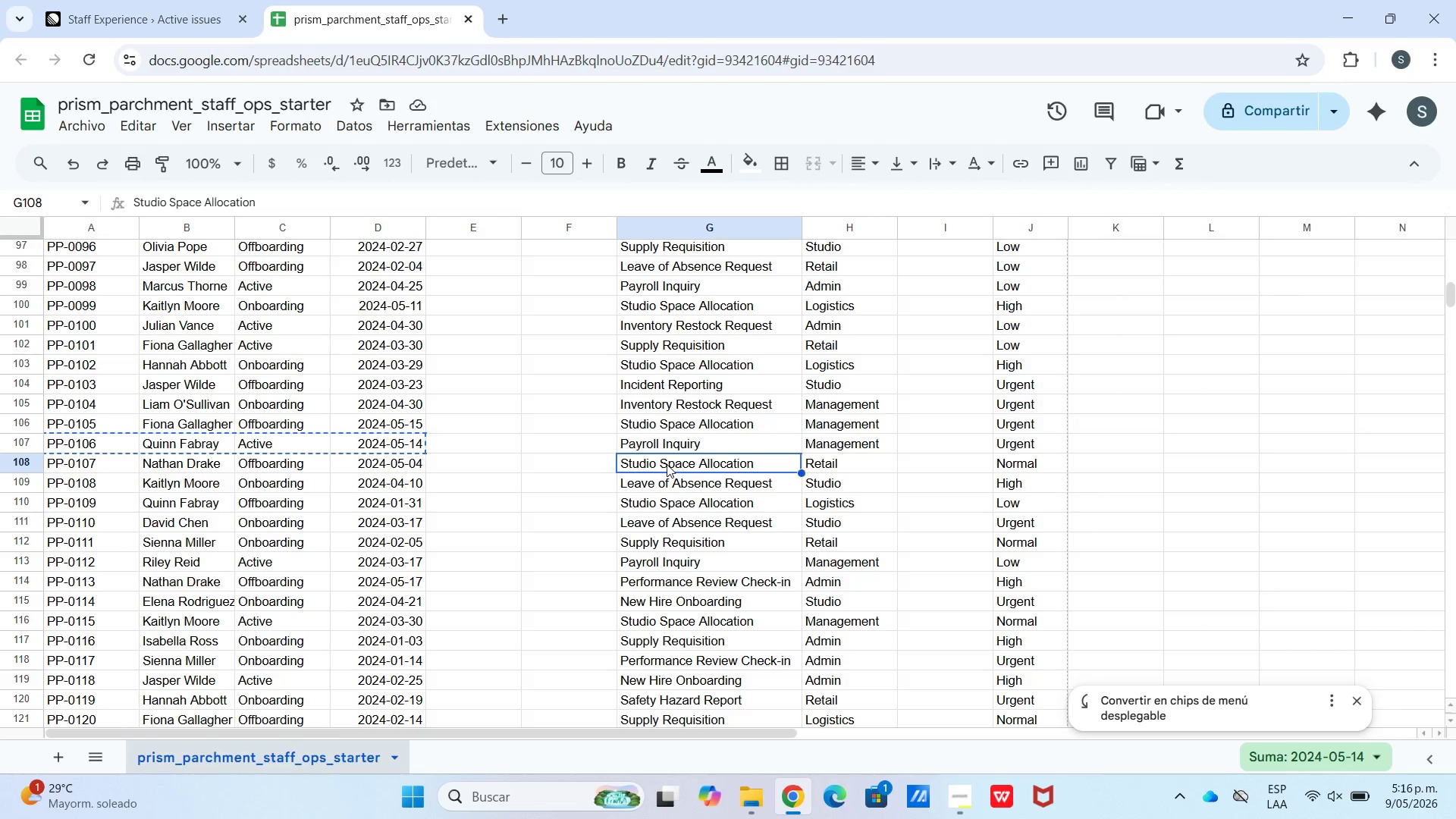 
key(Control+C)
 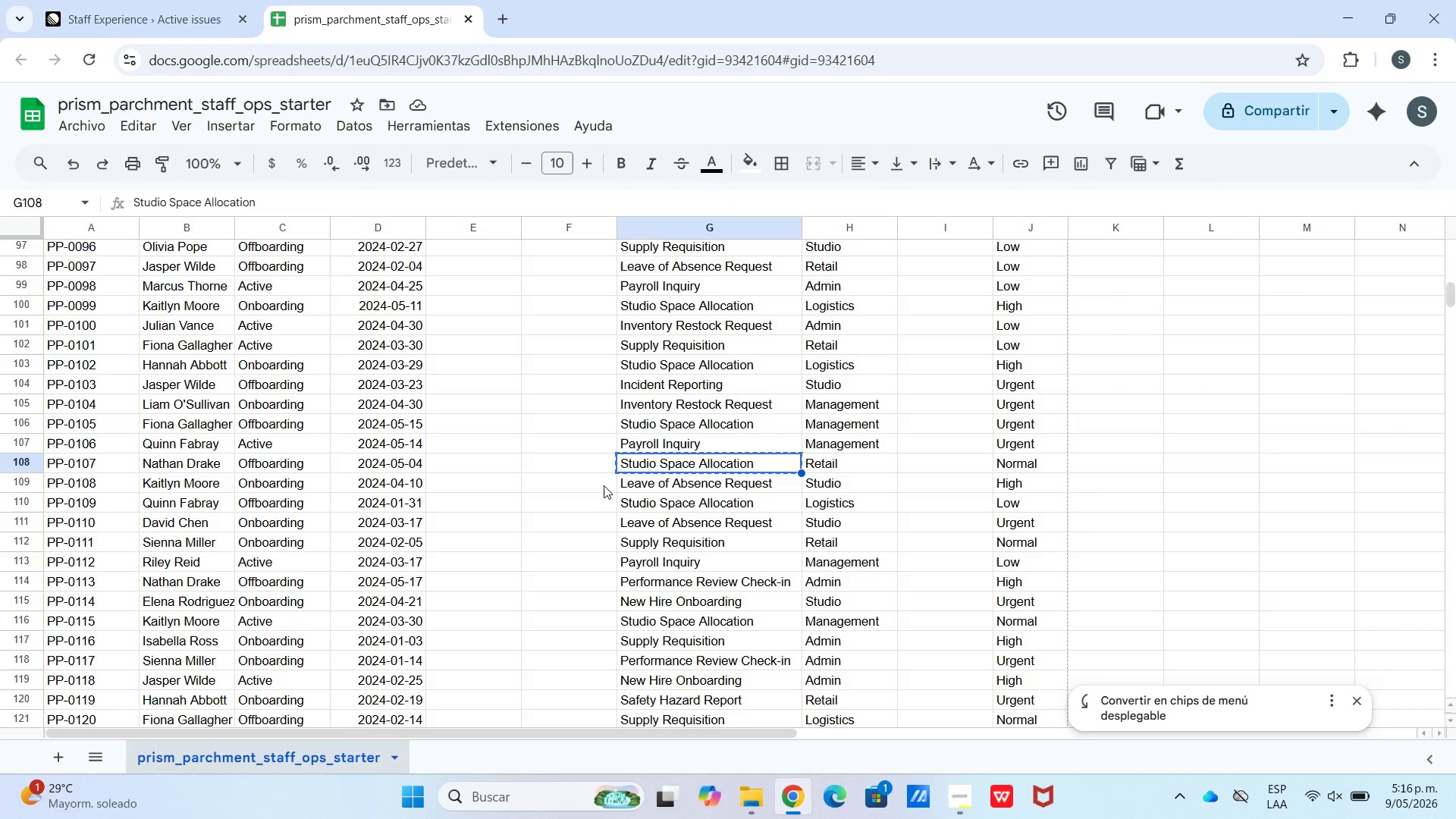 
double_click([715, 486])
 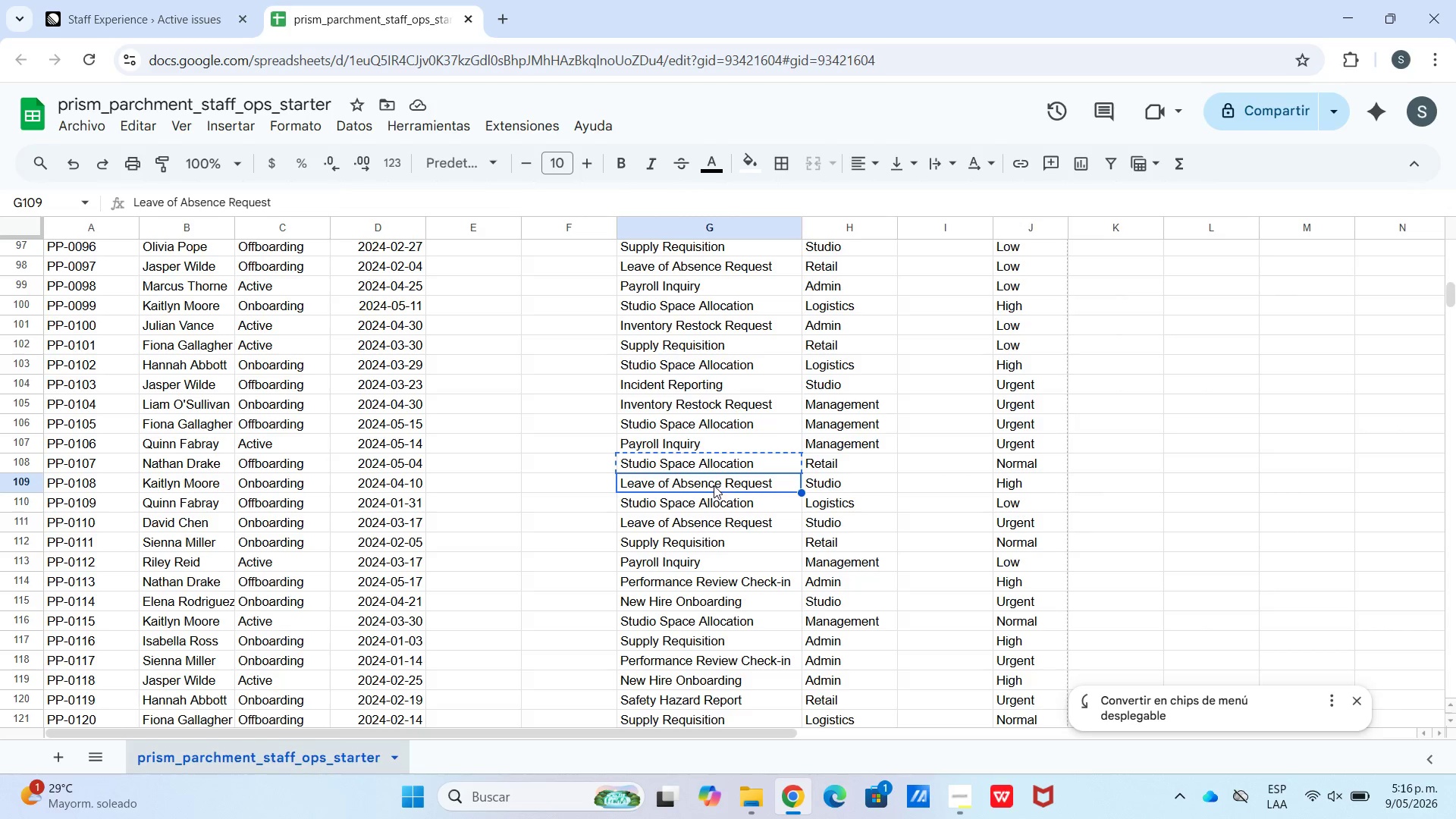 
key(Control+C)
 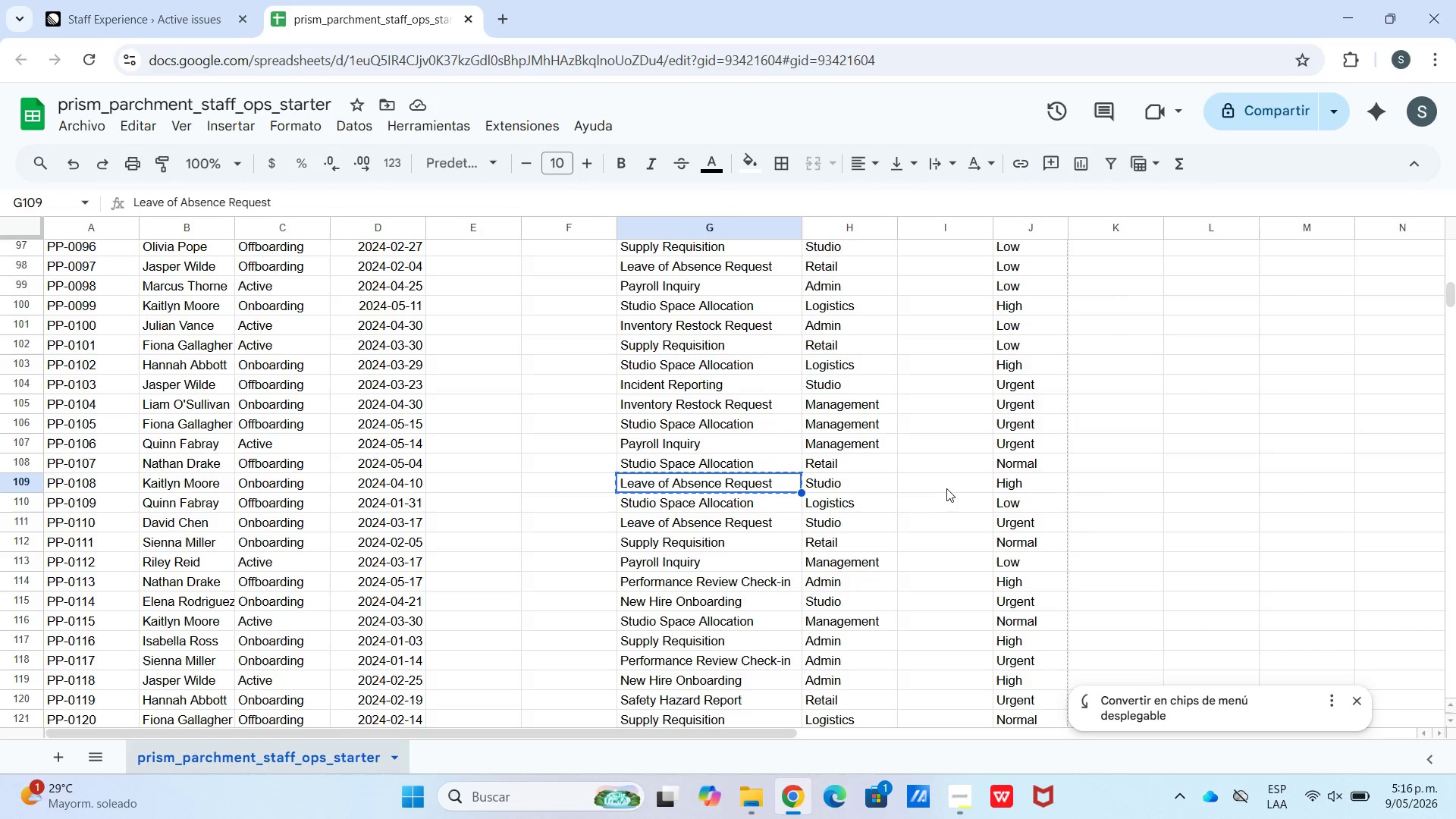 
key(Control+C)
 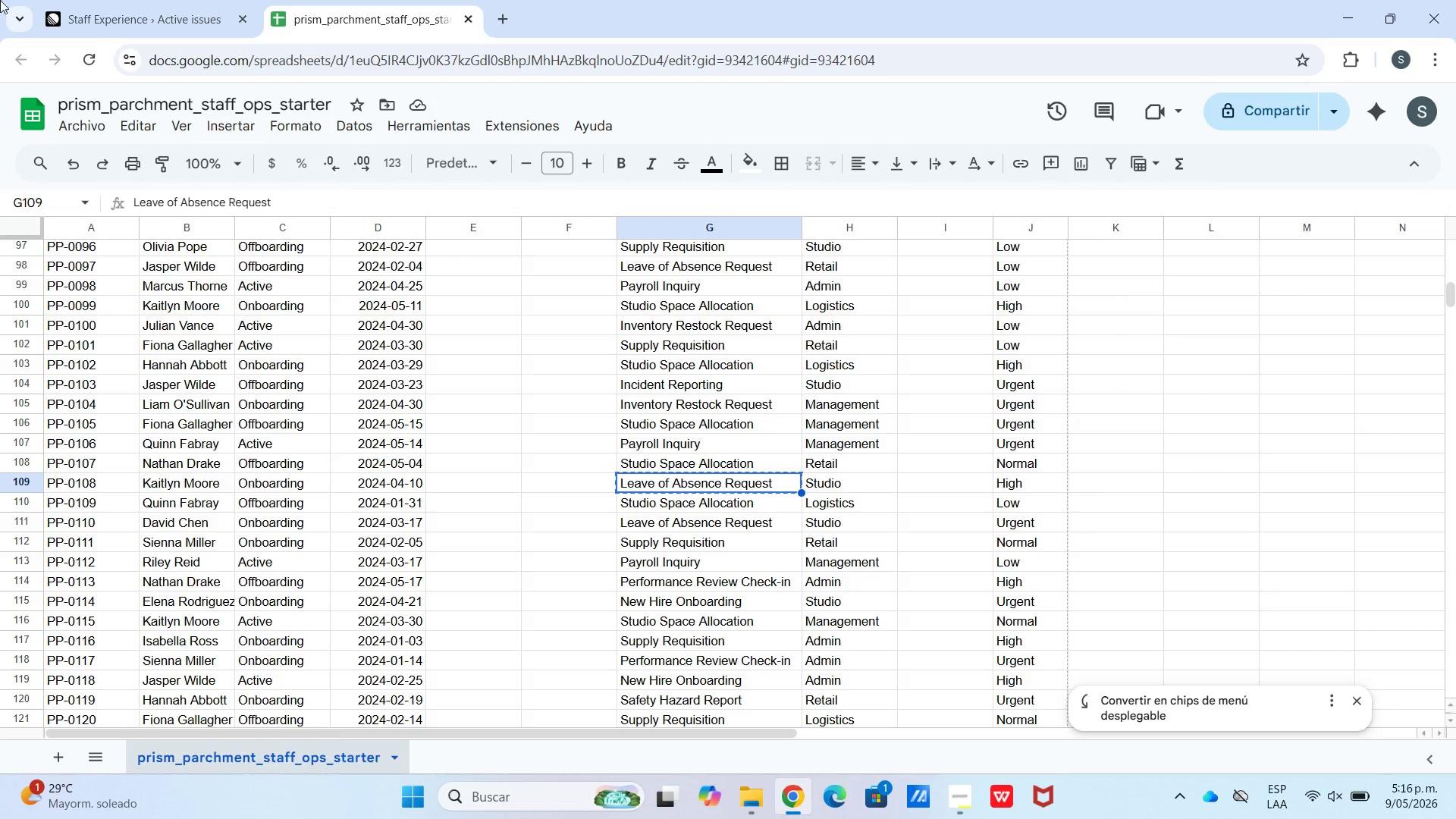 
left_click([105, 5])
 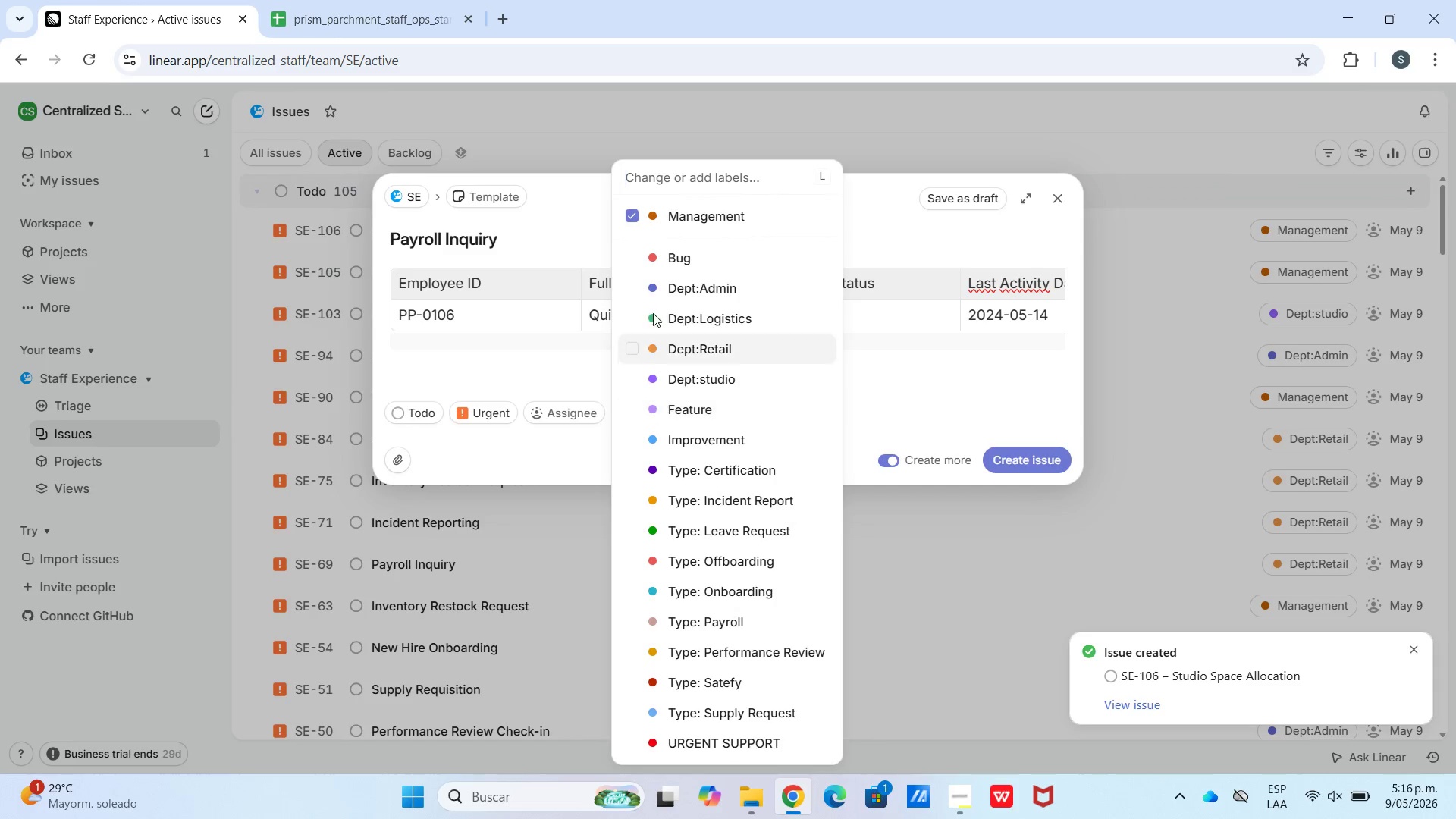 
left_click([626, 204])
 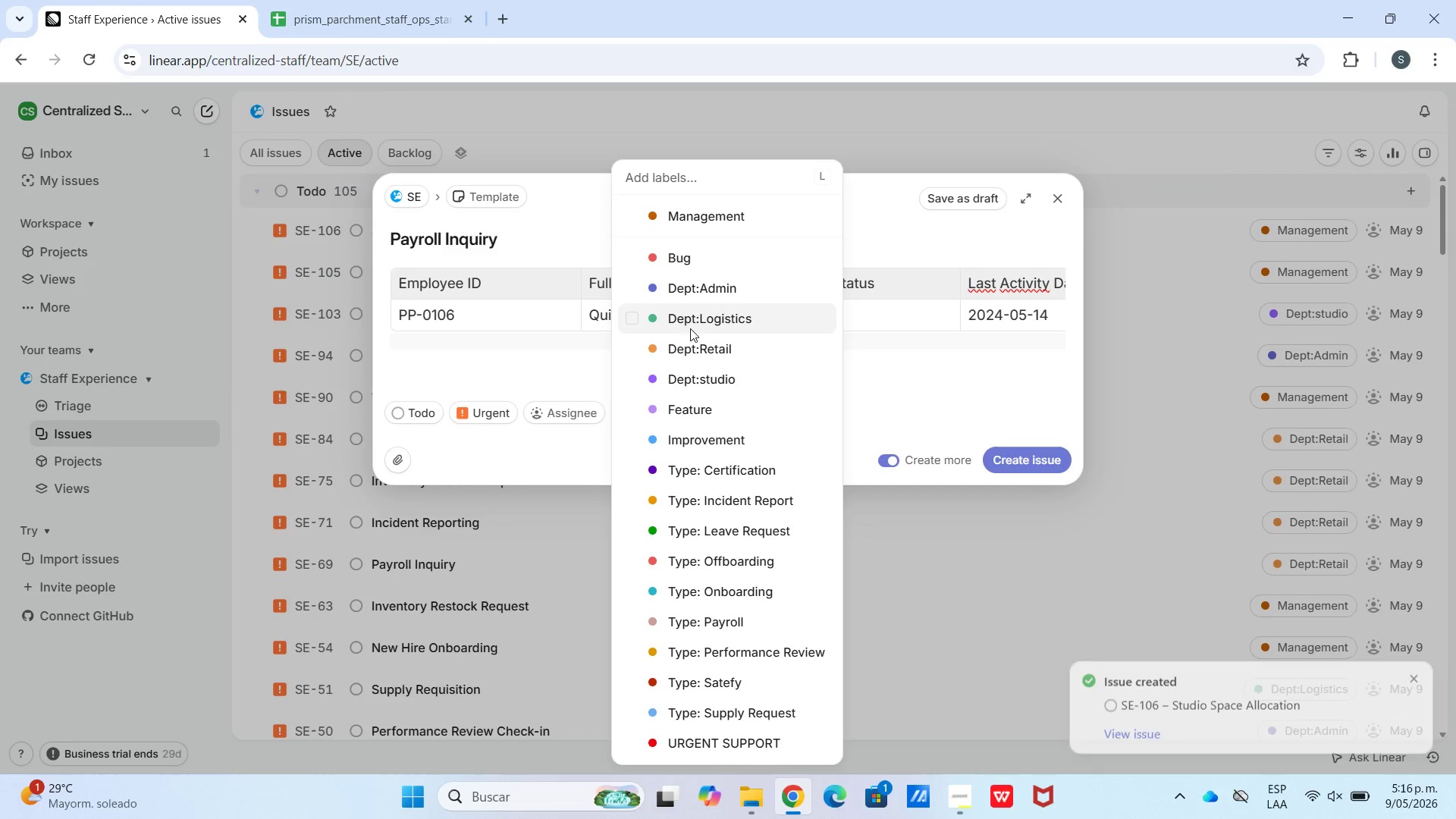 
left_click([690, 336])
 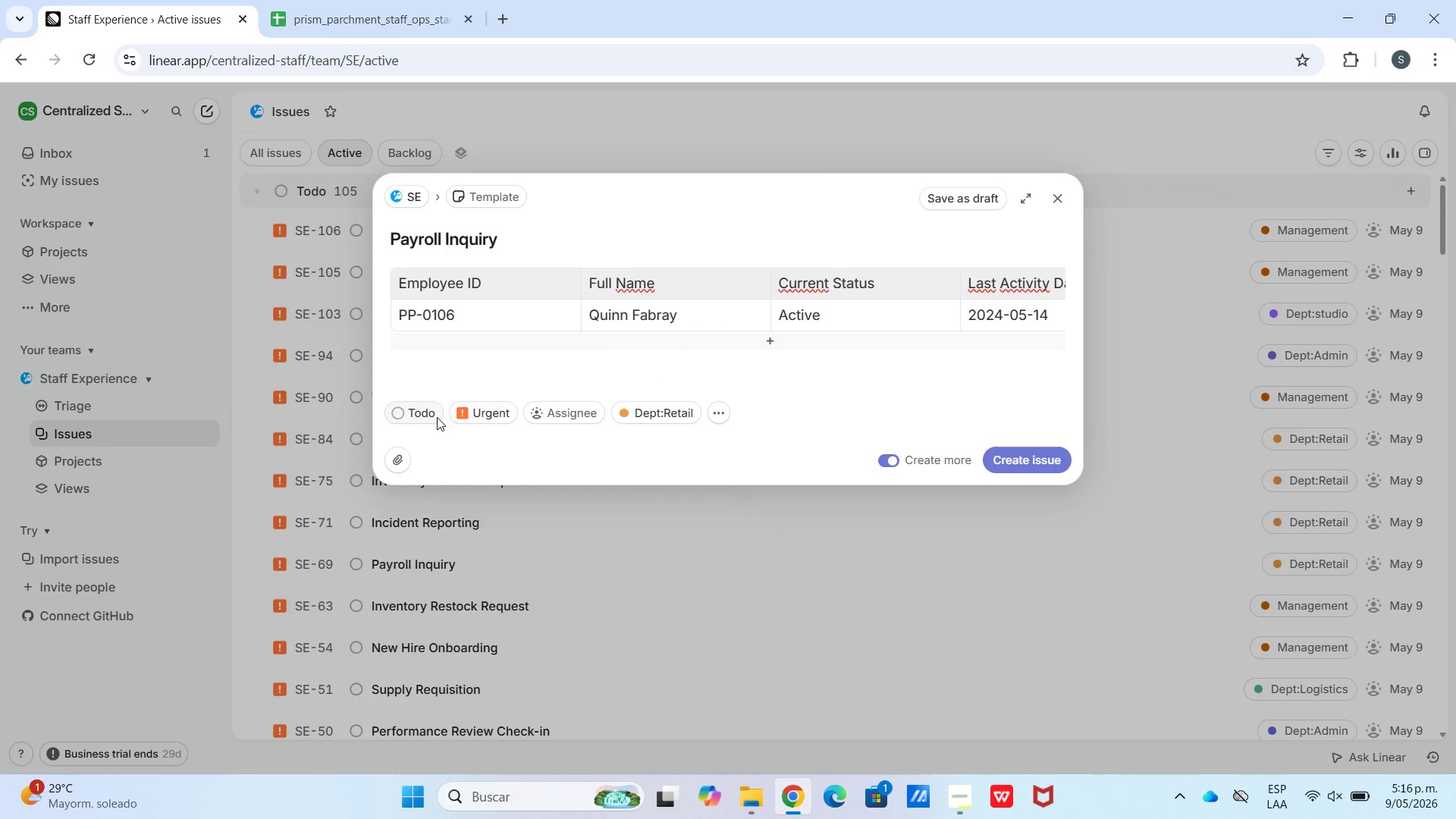 
left_click([506, 417])
 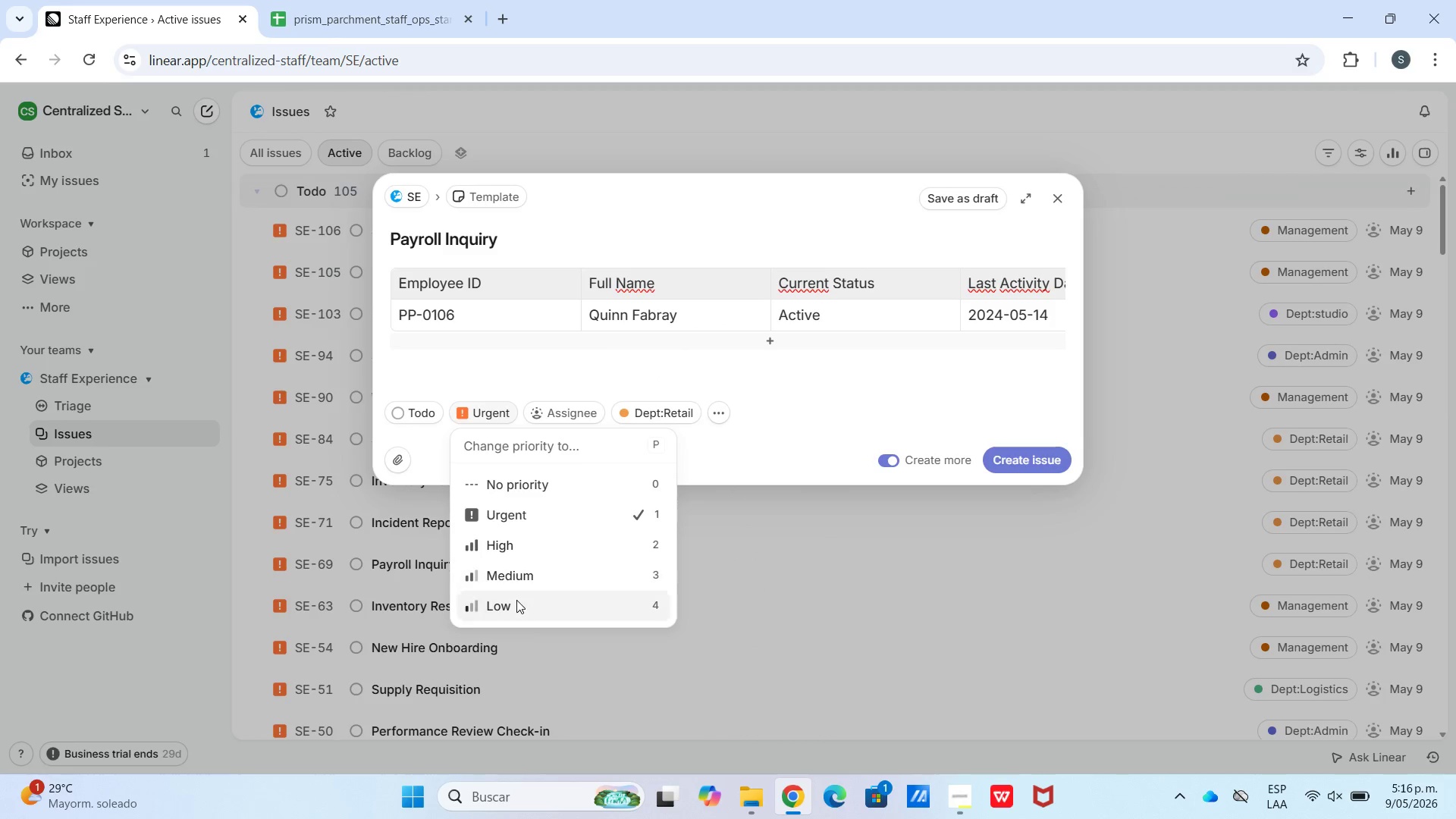 
left_click([511, 587])
 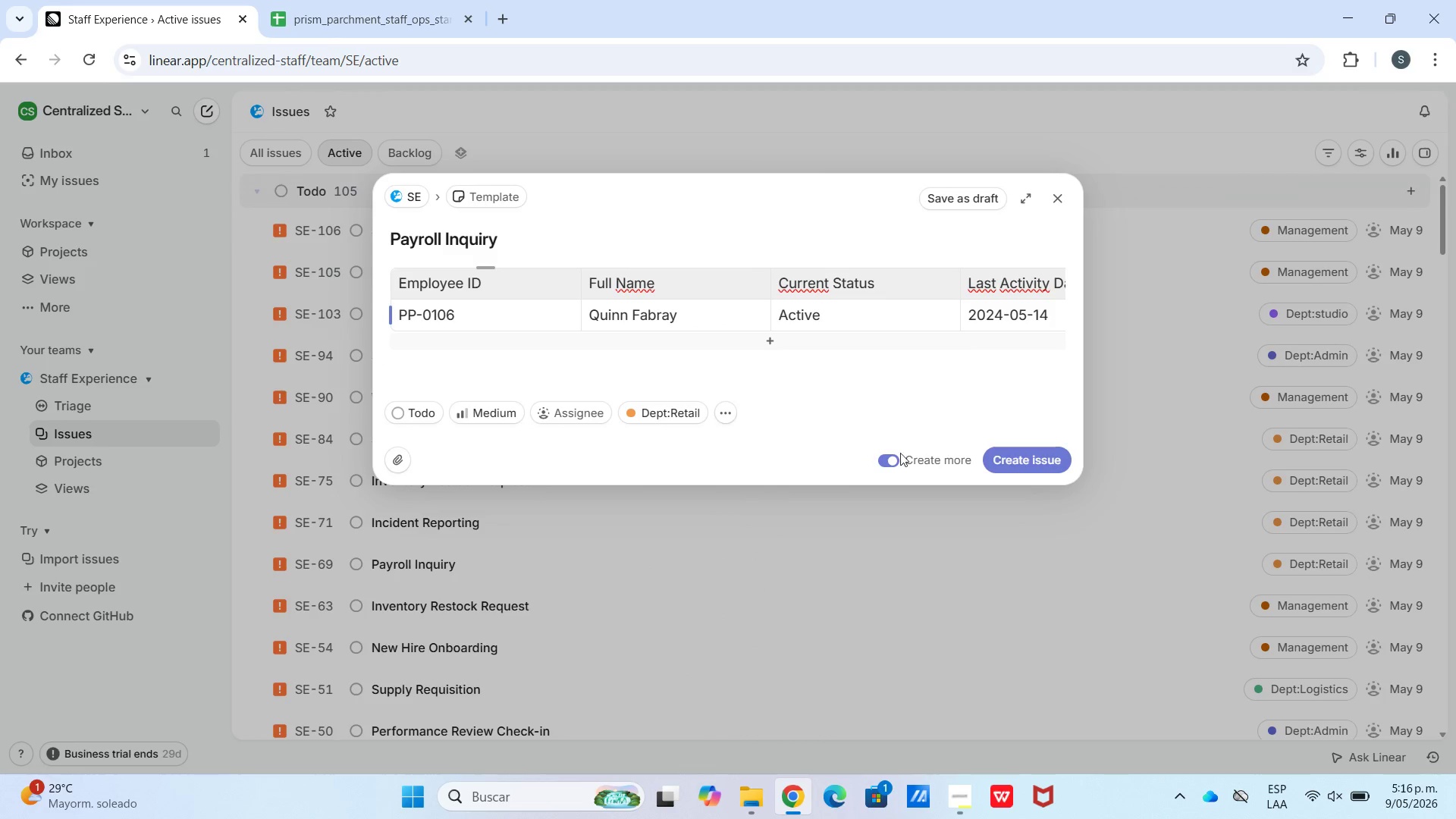 
key(Control+V)
 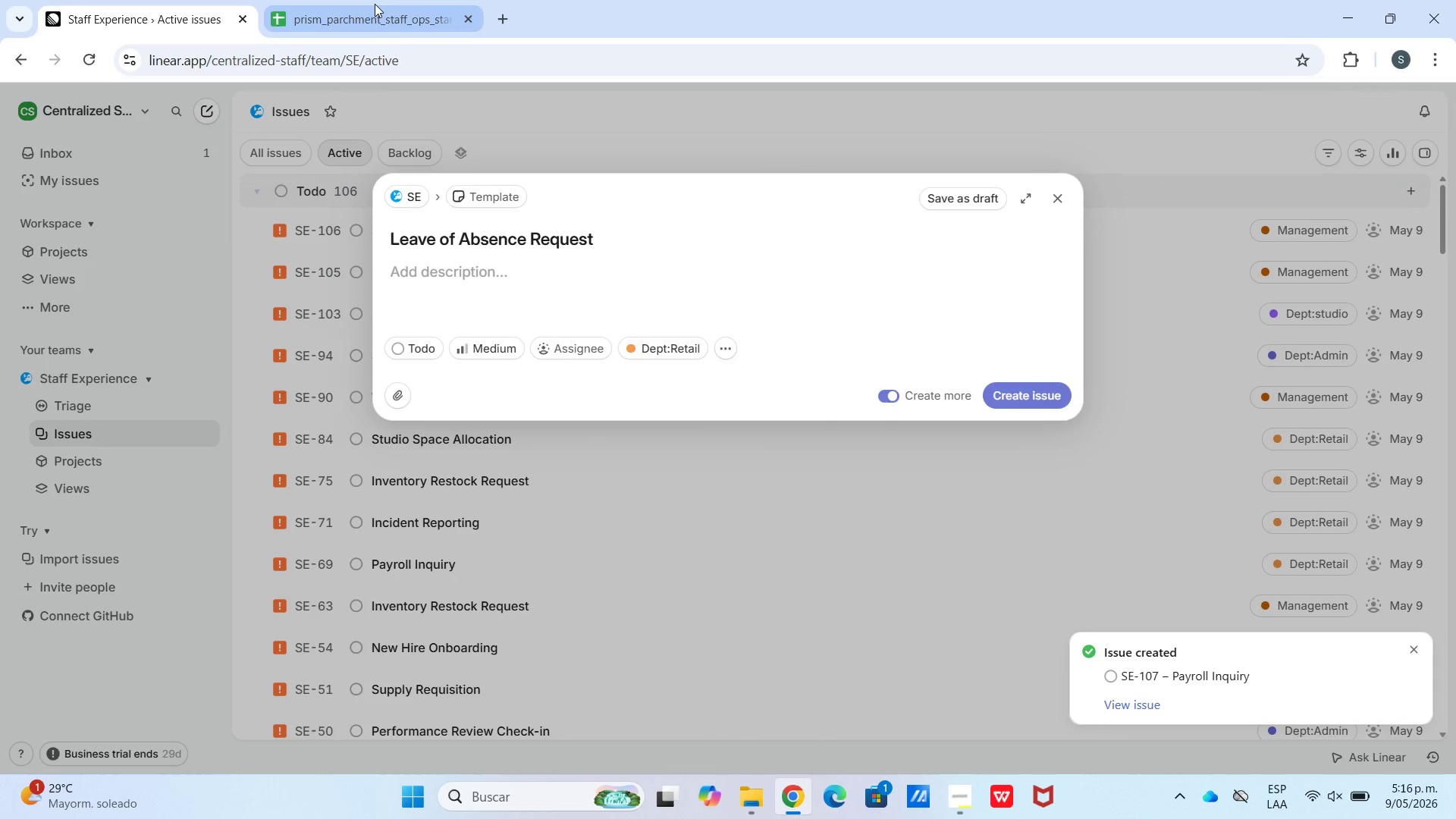 
left_click([373, 2])
 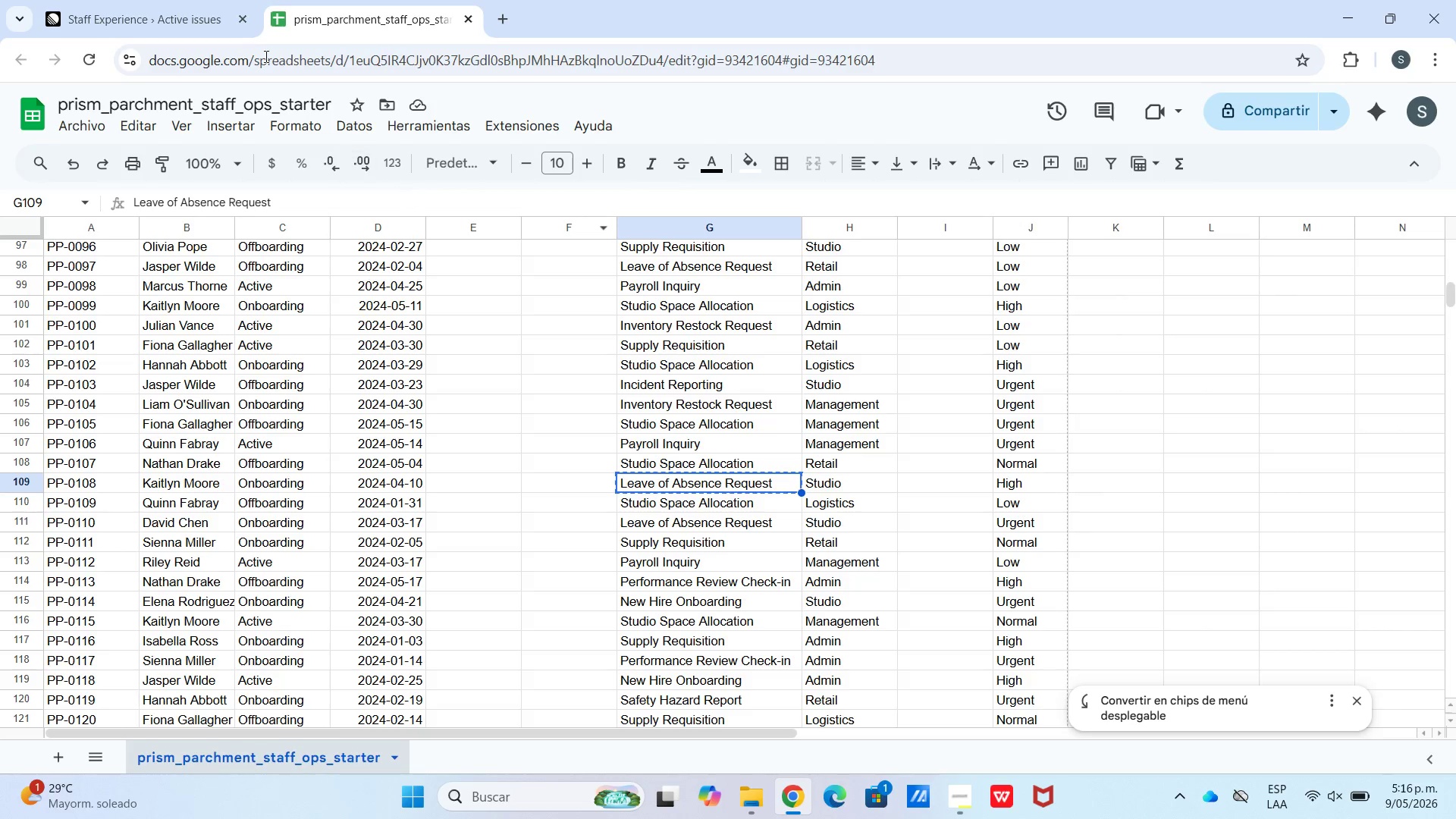 
left_click([193, 4])
 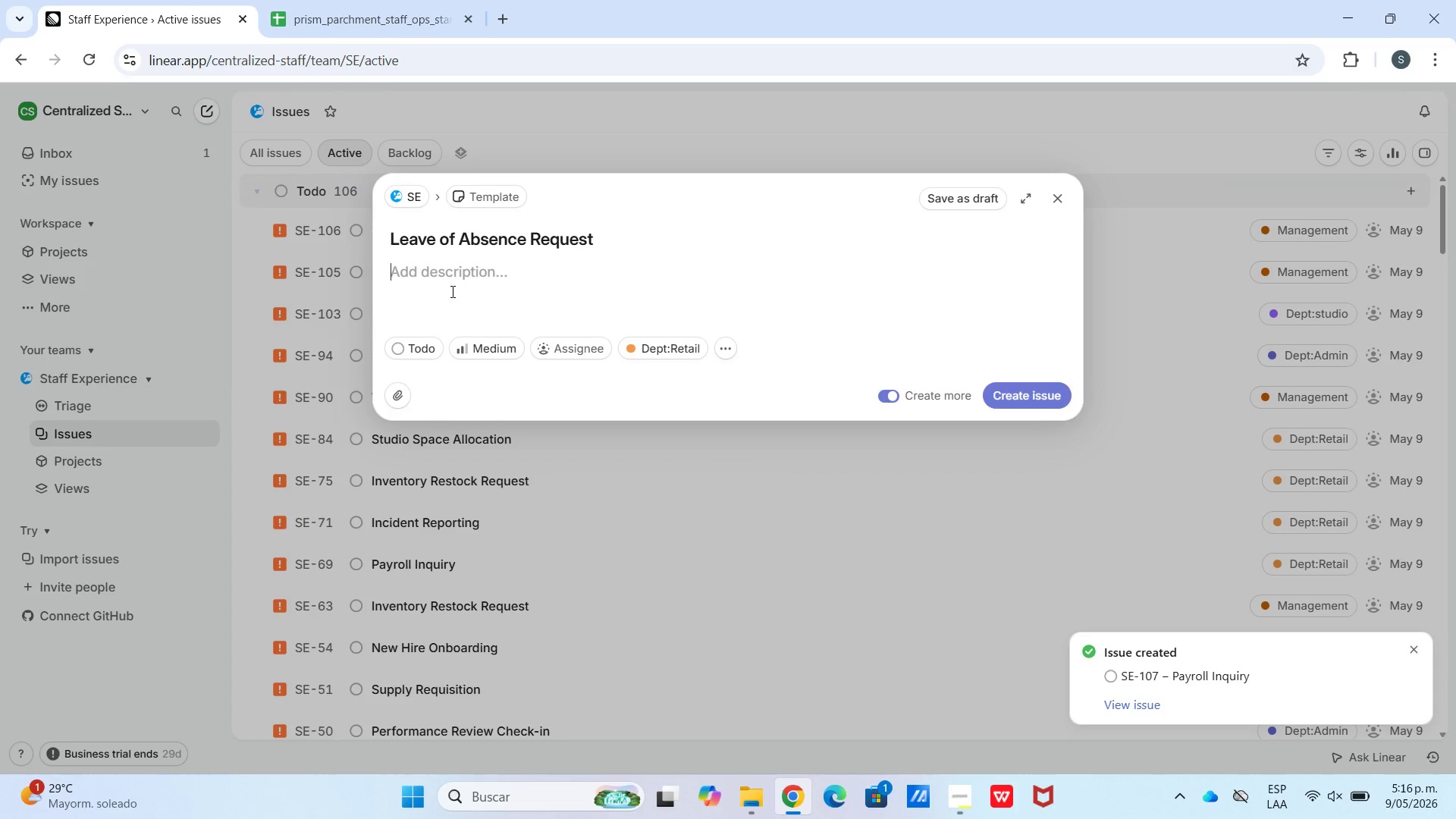 
key(Meta+V)
 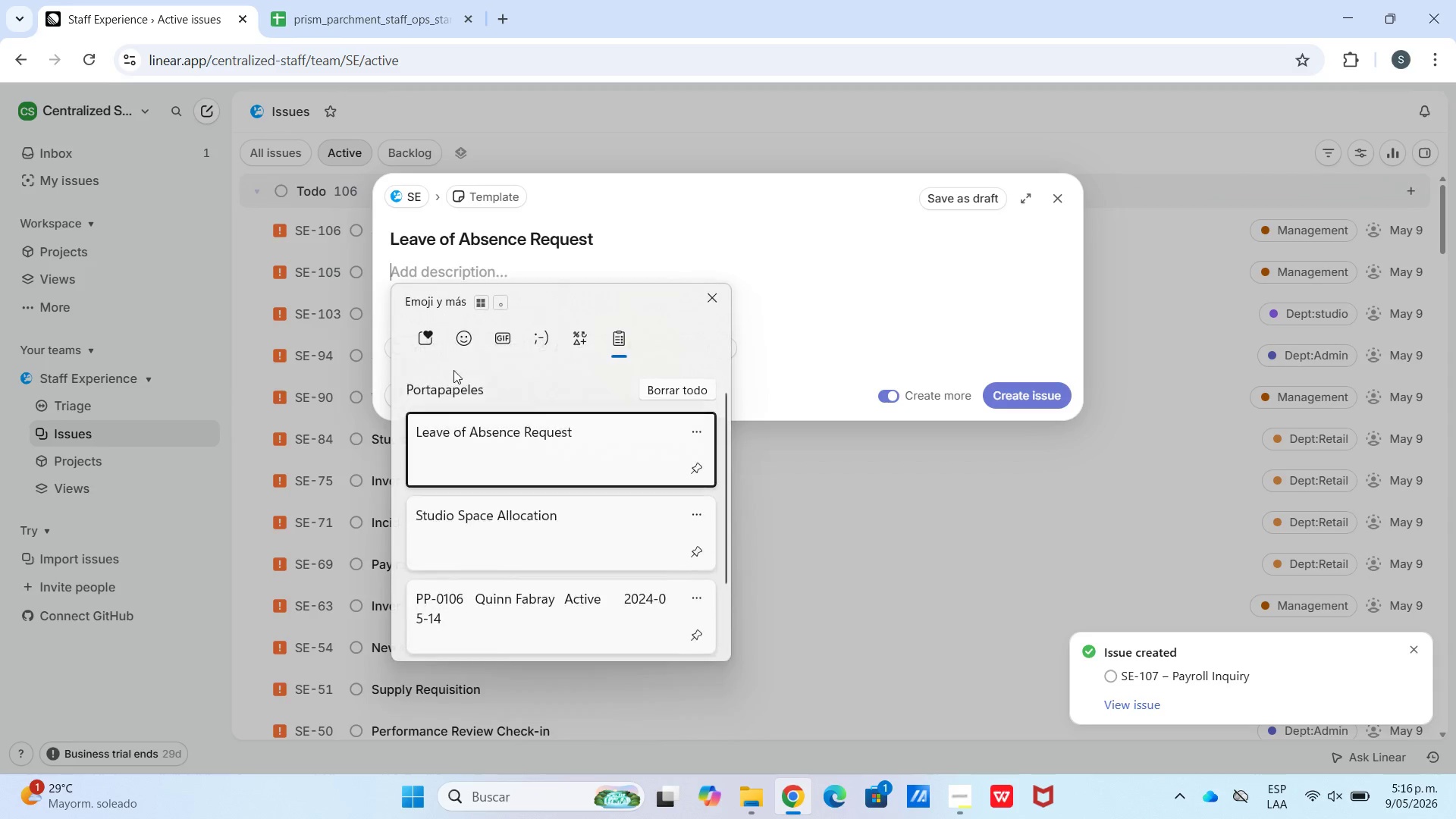 
left_click([510, 581])
 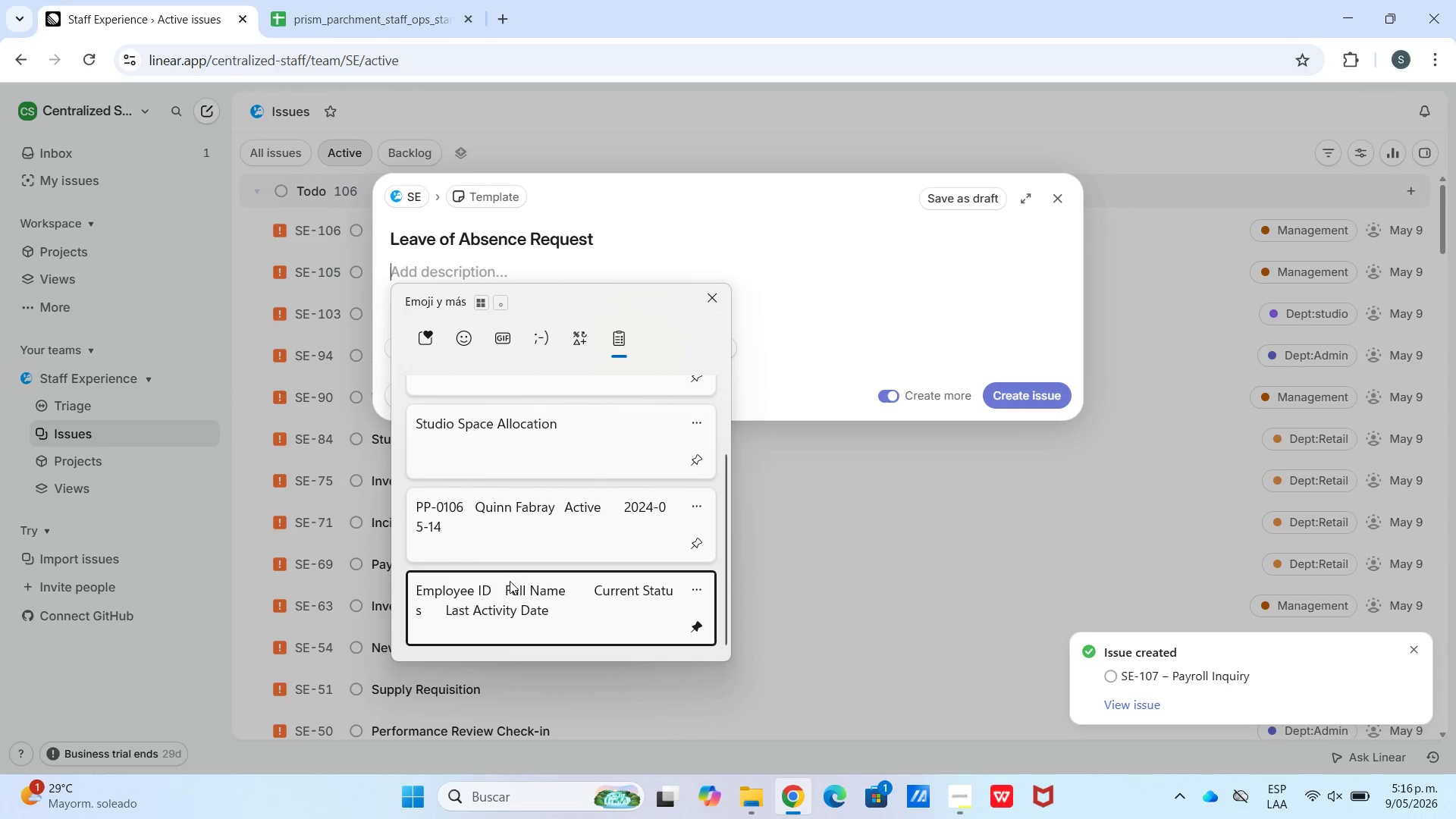 
key(Control+ControlLeft)
 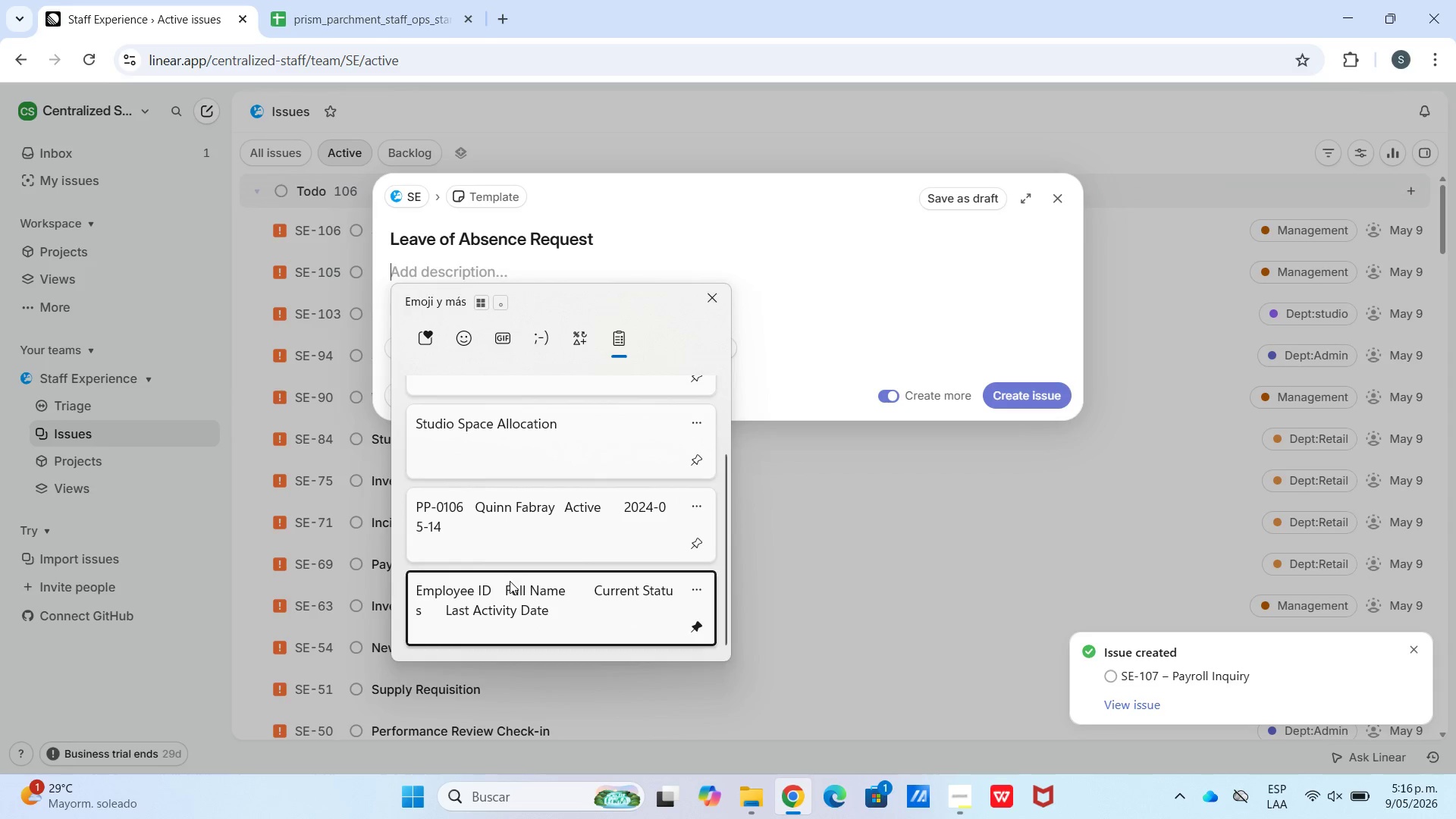 
hold_key(key=V, duration=11.8)
 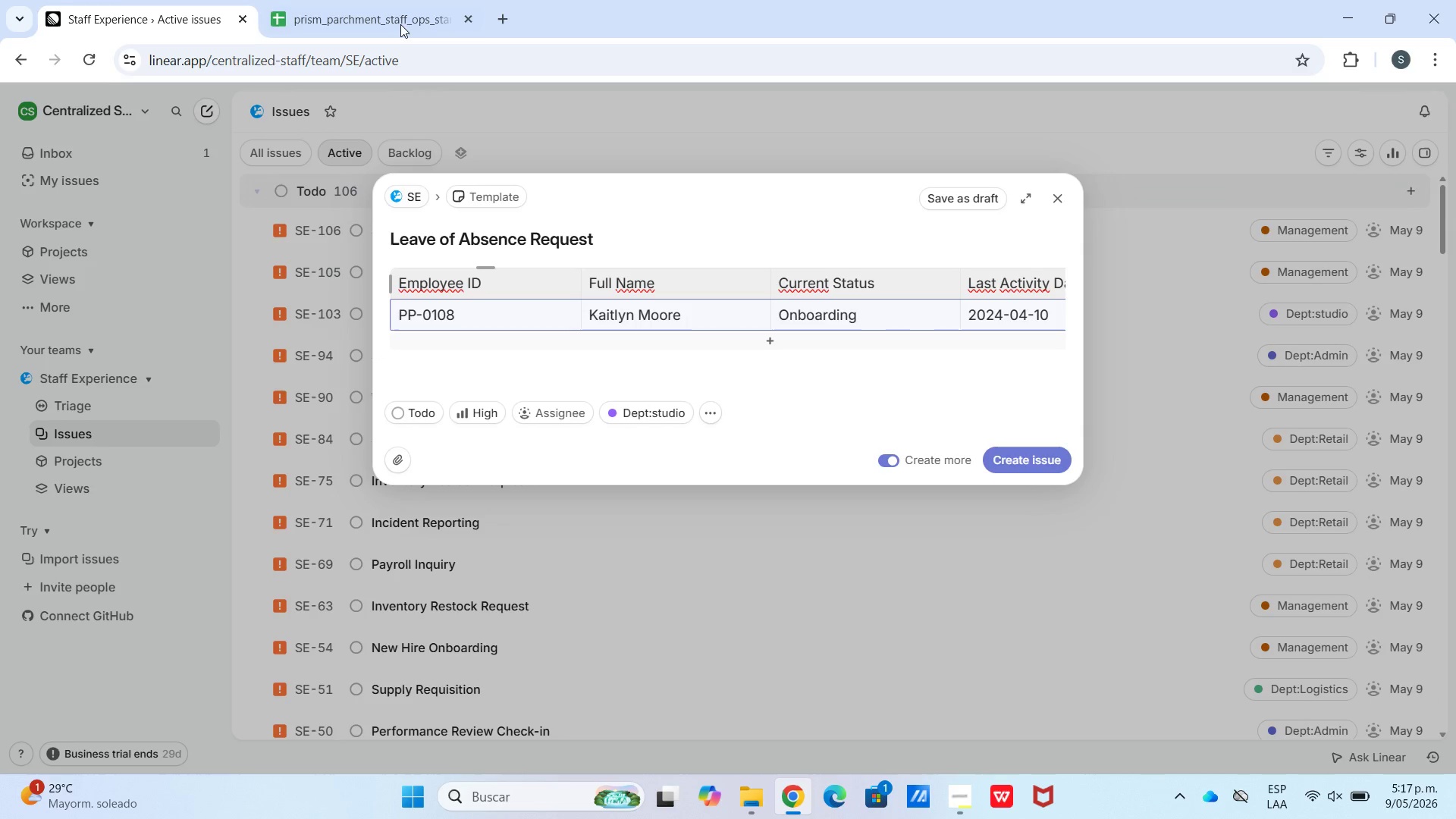 
scroll: coordinate [491, 511], scroll_direction: down, amount: 21.0
 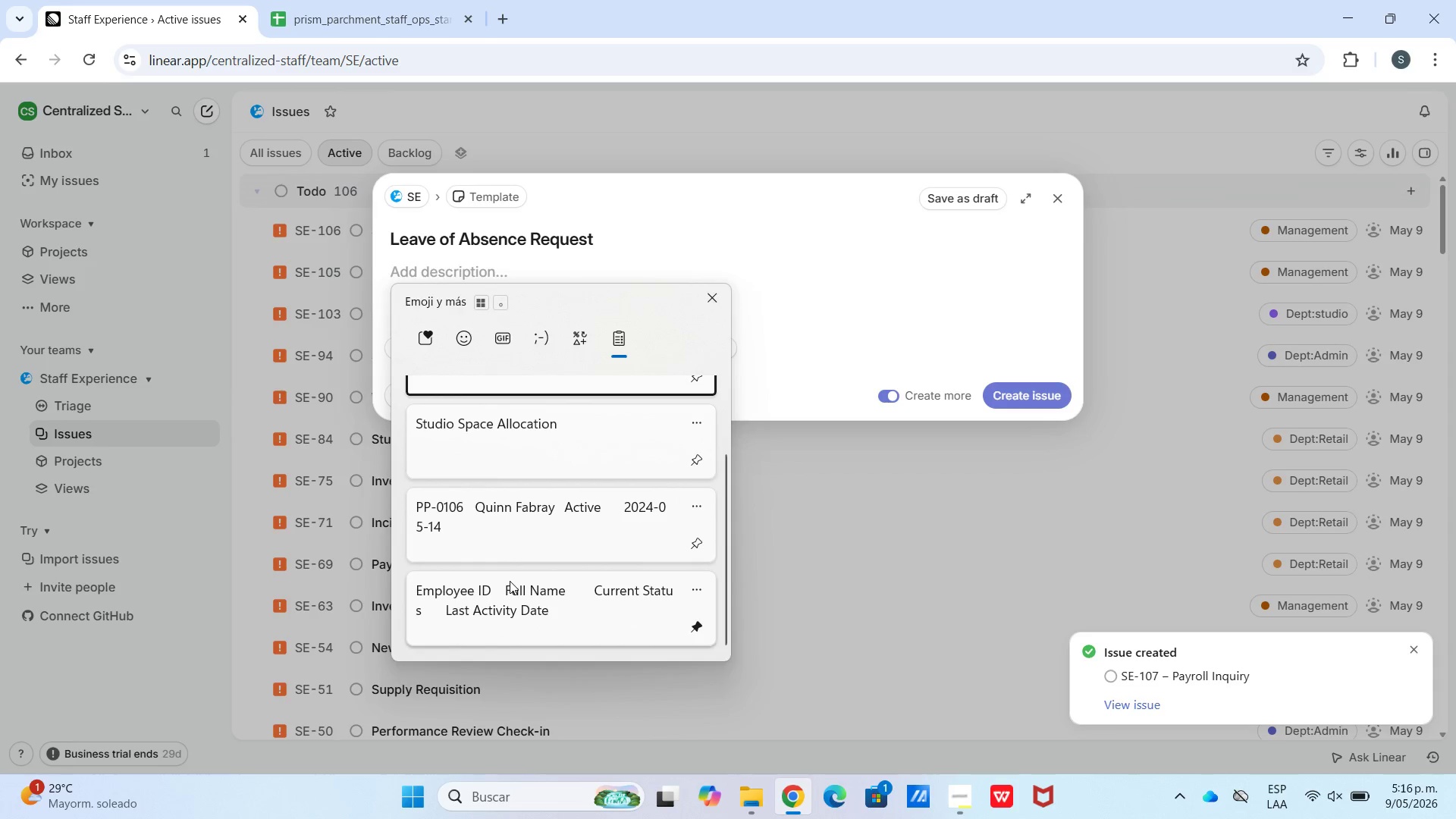 
left_click([497, 410])
 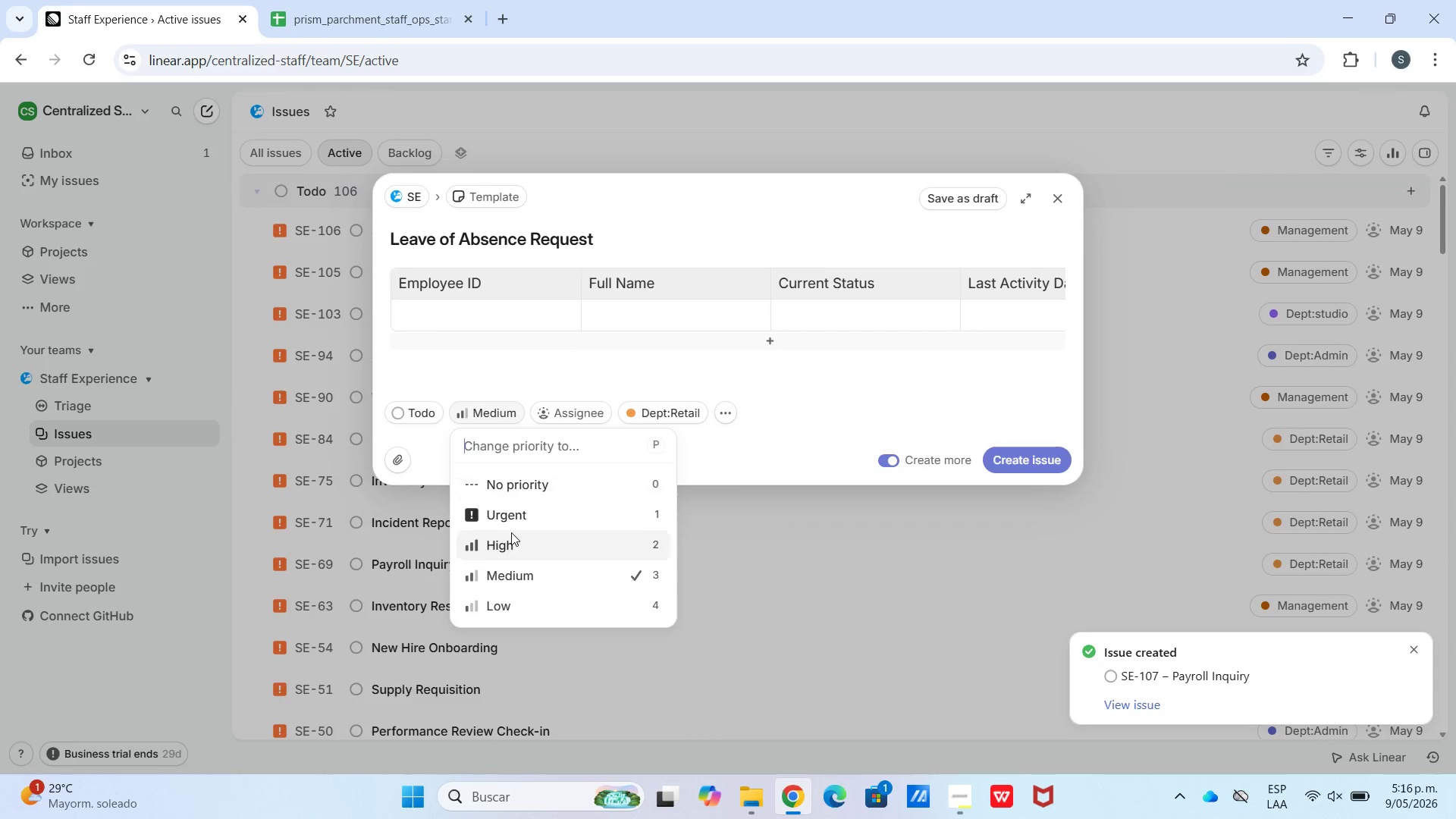 
left_click([511, 532])
 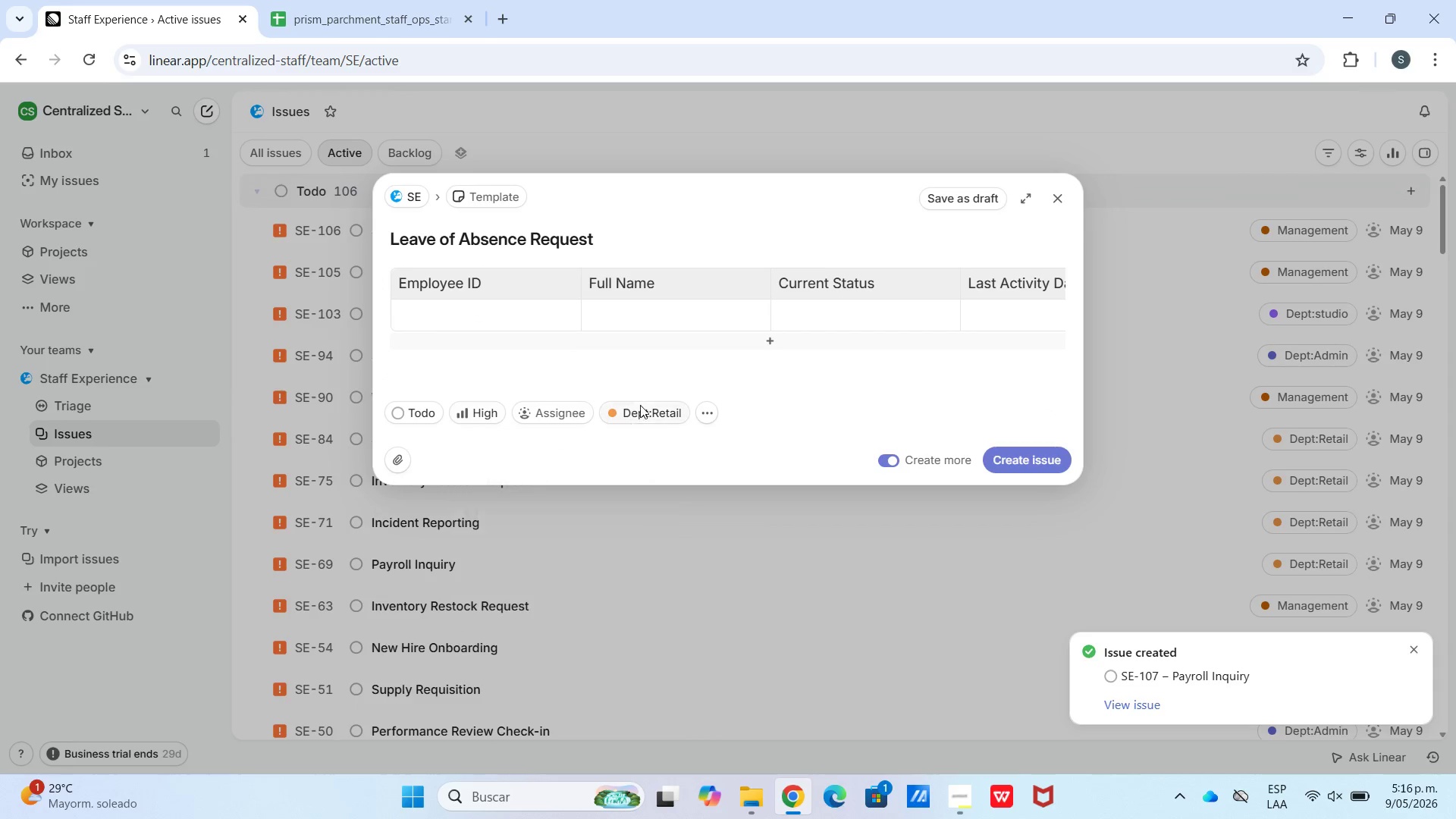 
left_click([640, 409])
 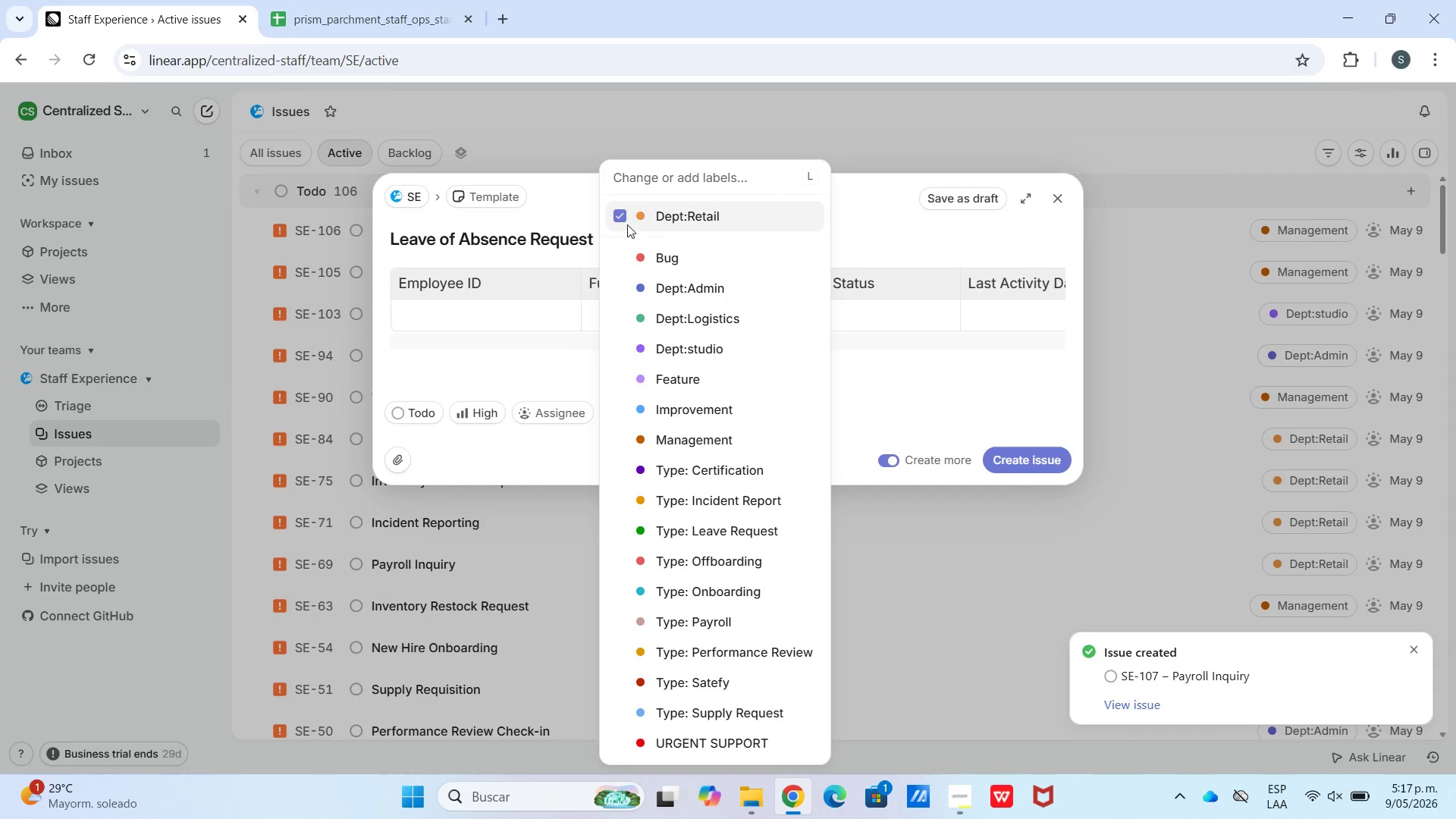 
left_click([618, 209])
 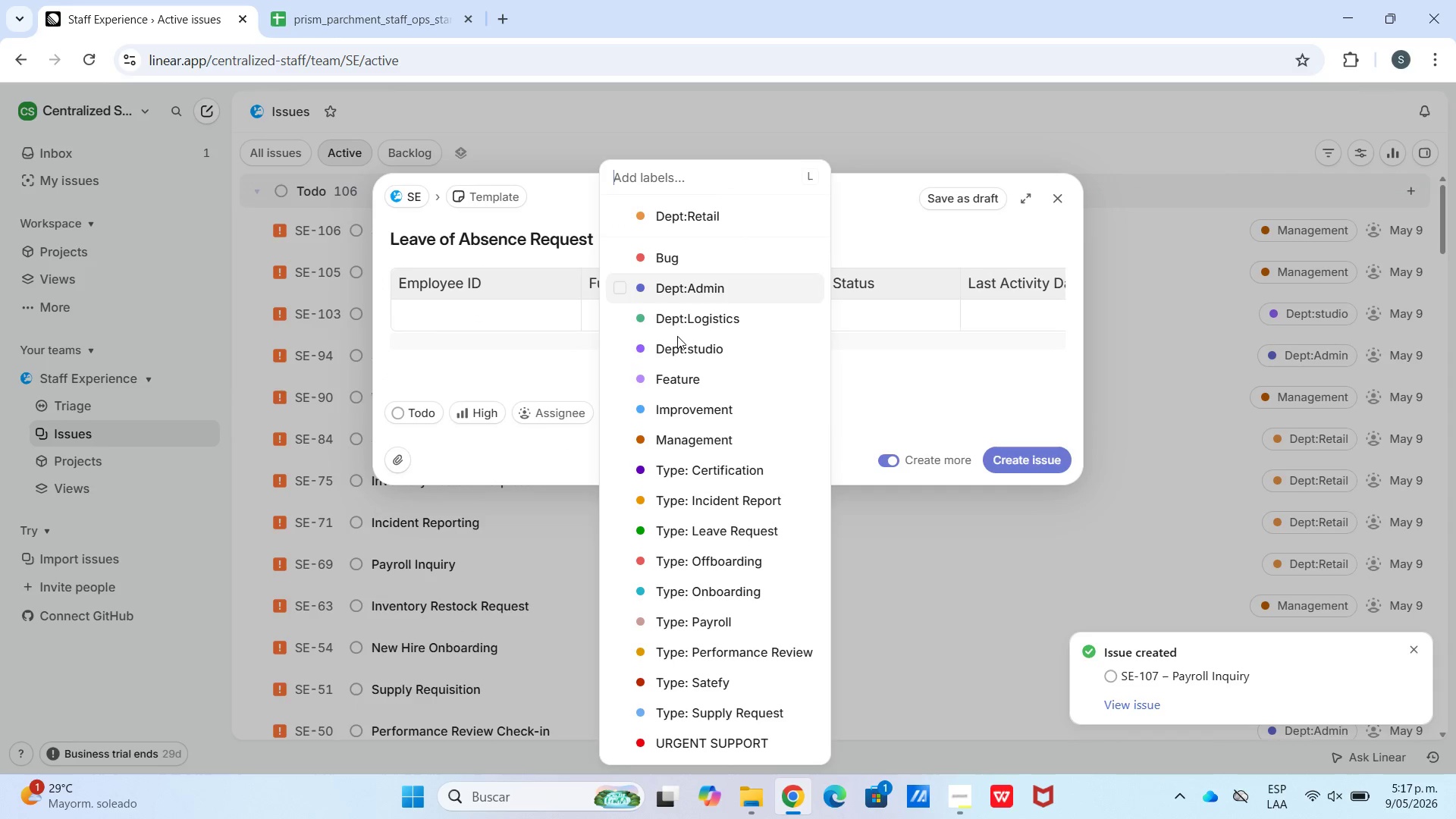 
left_click([676, 346])
 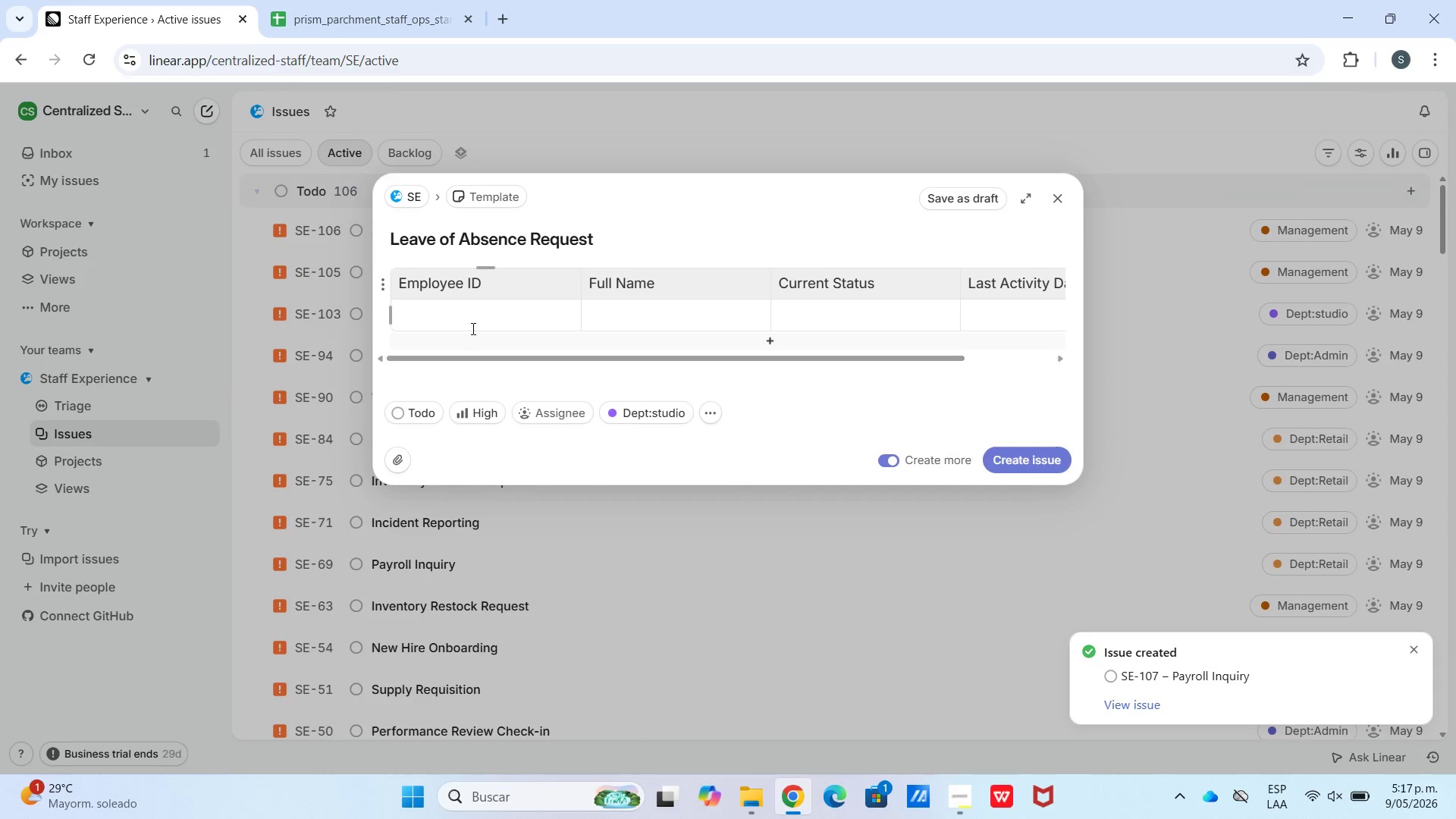 
left_click([472, 322])
 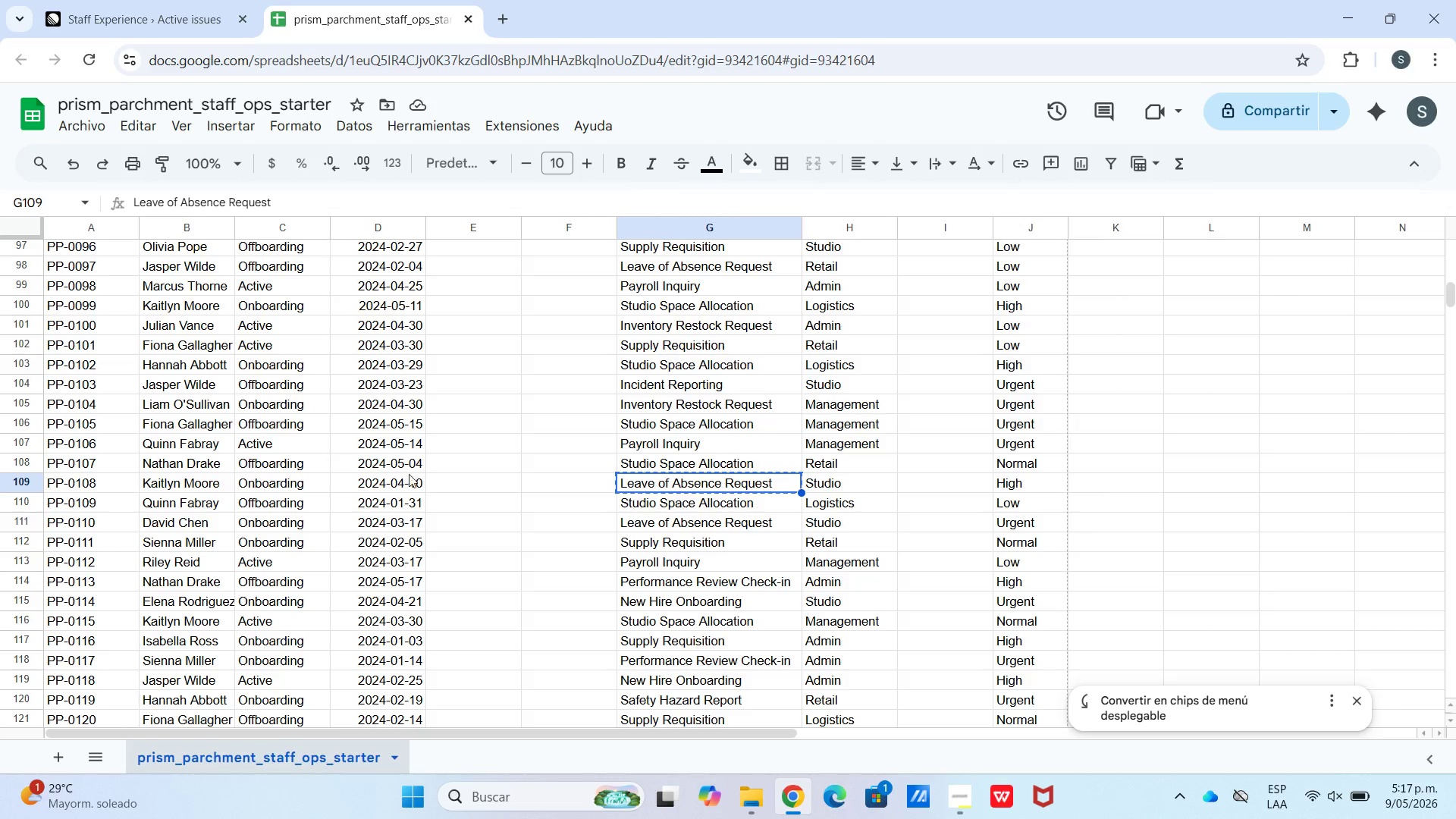 
left_click_drag(start_coordinate=[419, 474], to_coordinate=[246, 480])
 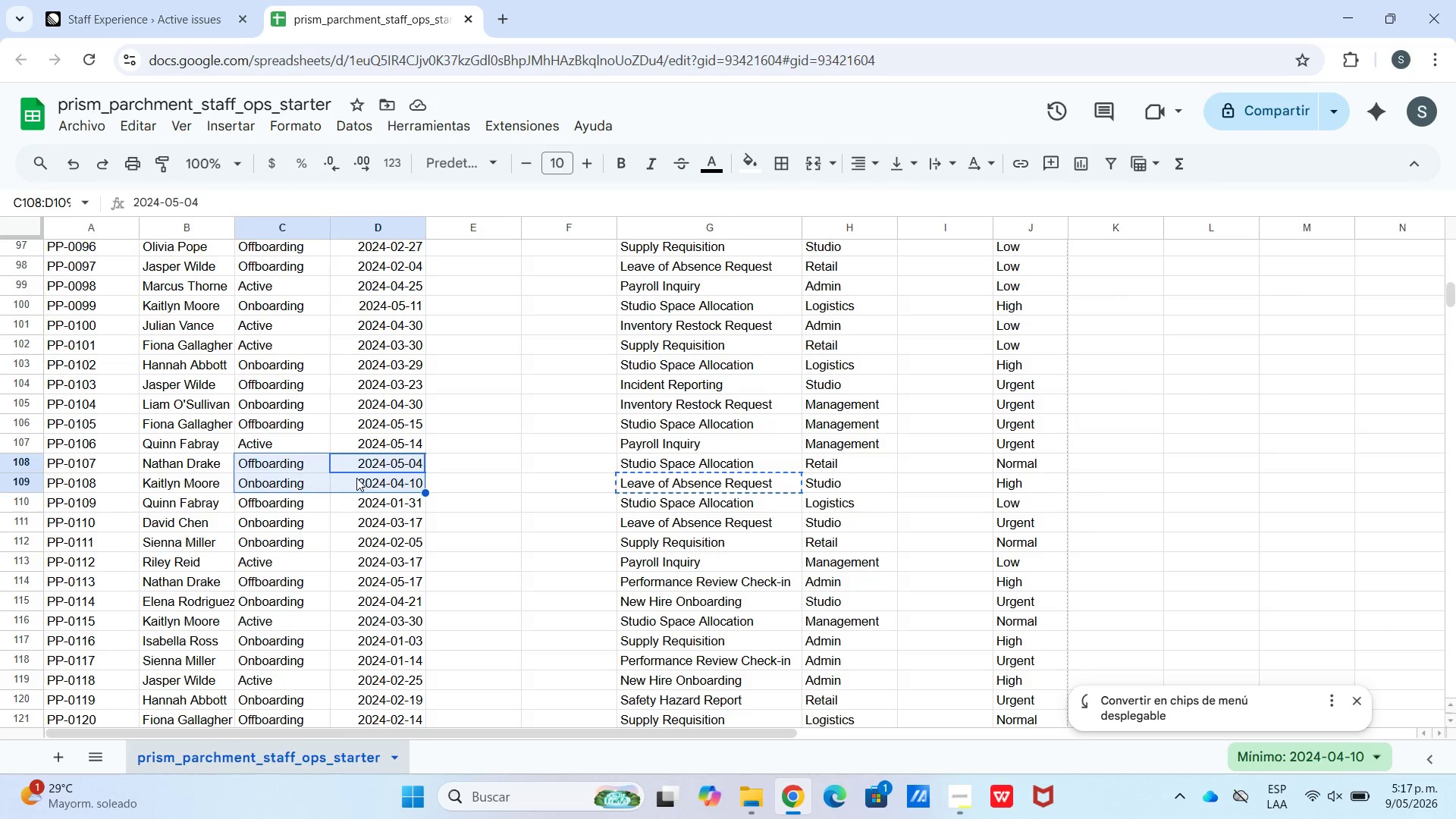 
left_click([356, 478])
 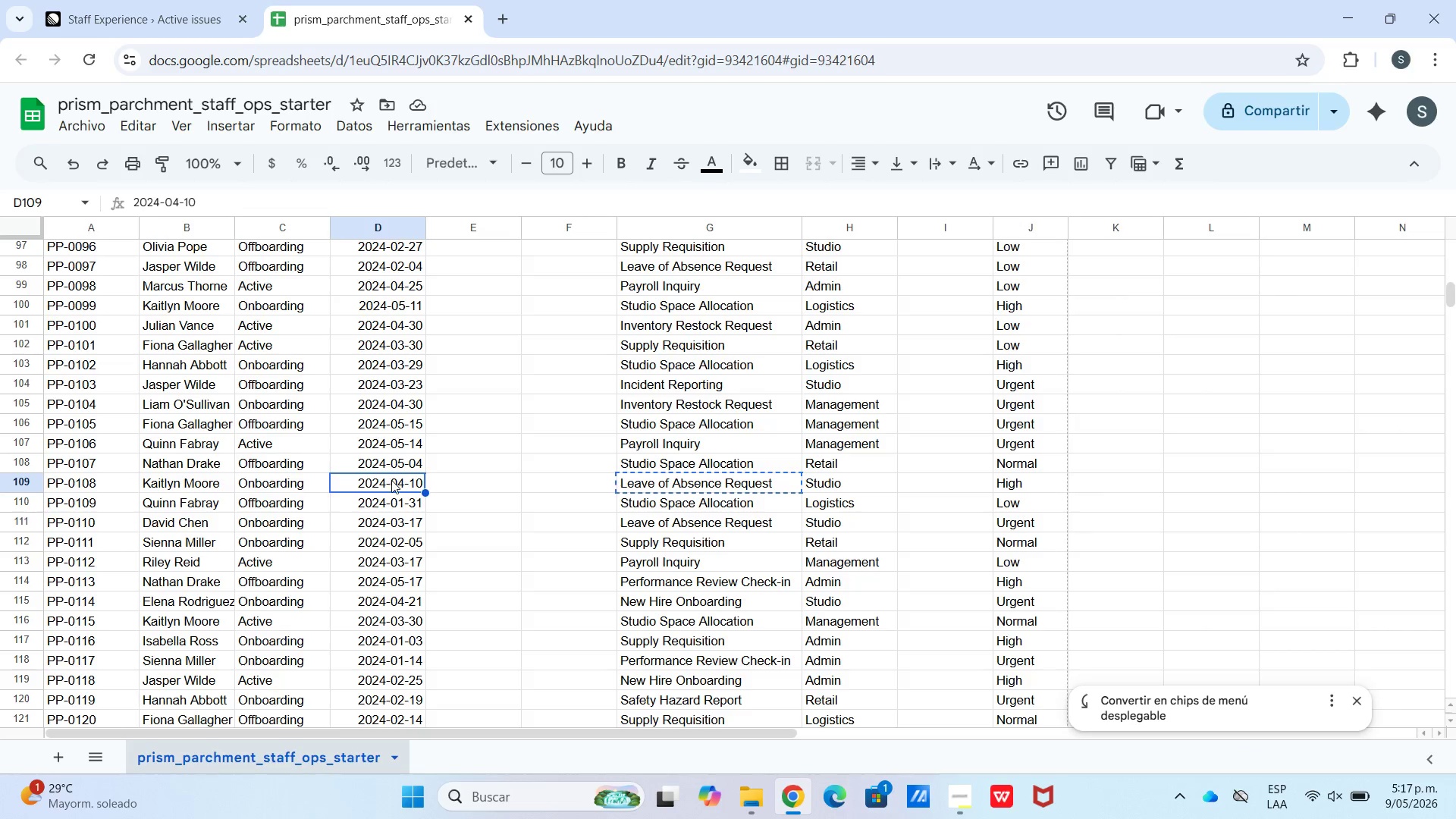 
left_click_drag(start_coordinate=[391, 480], to_coordinate=[57, 480])
 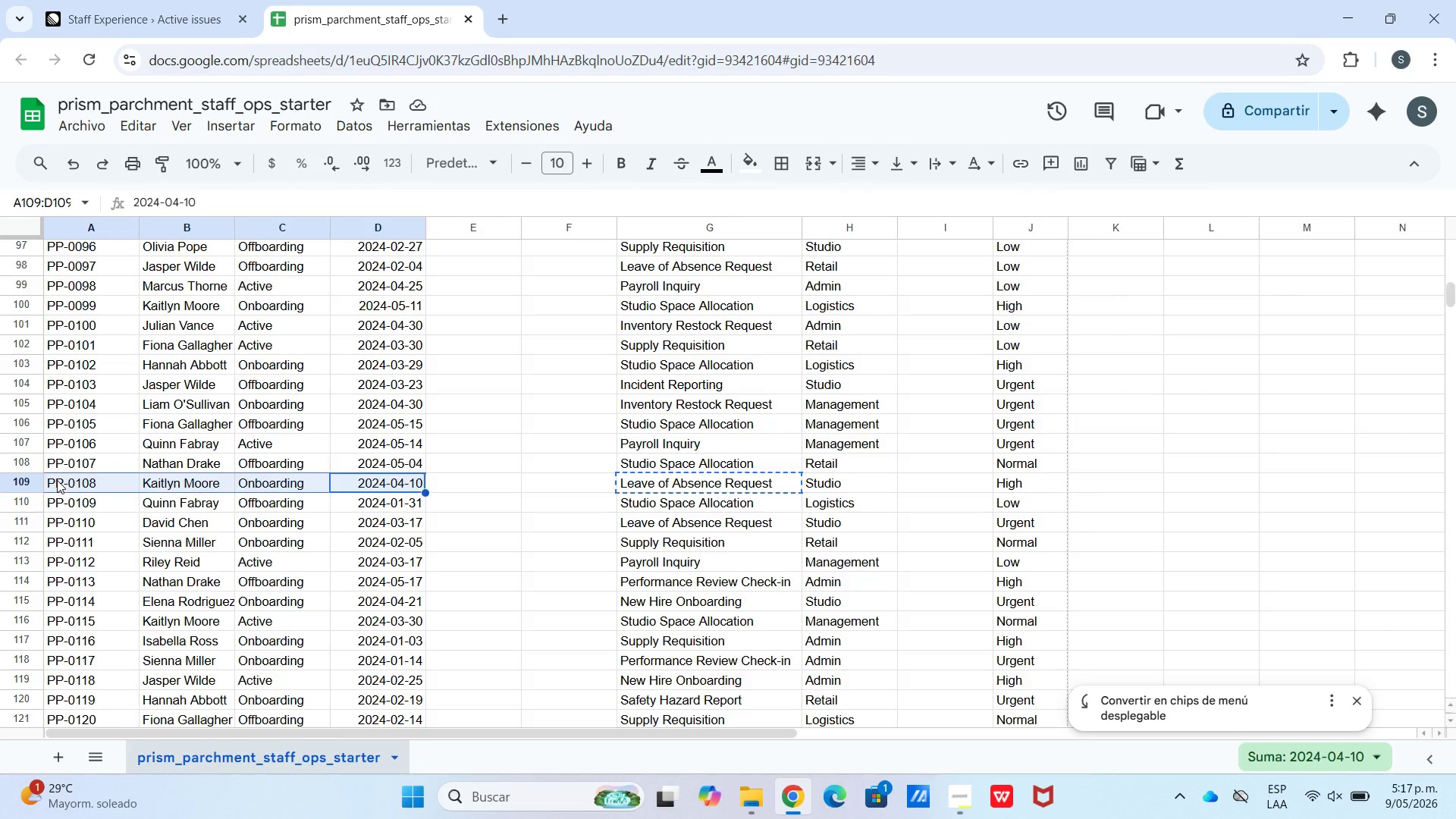 
key(Control+C)
 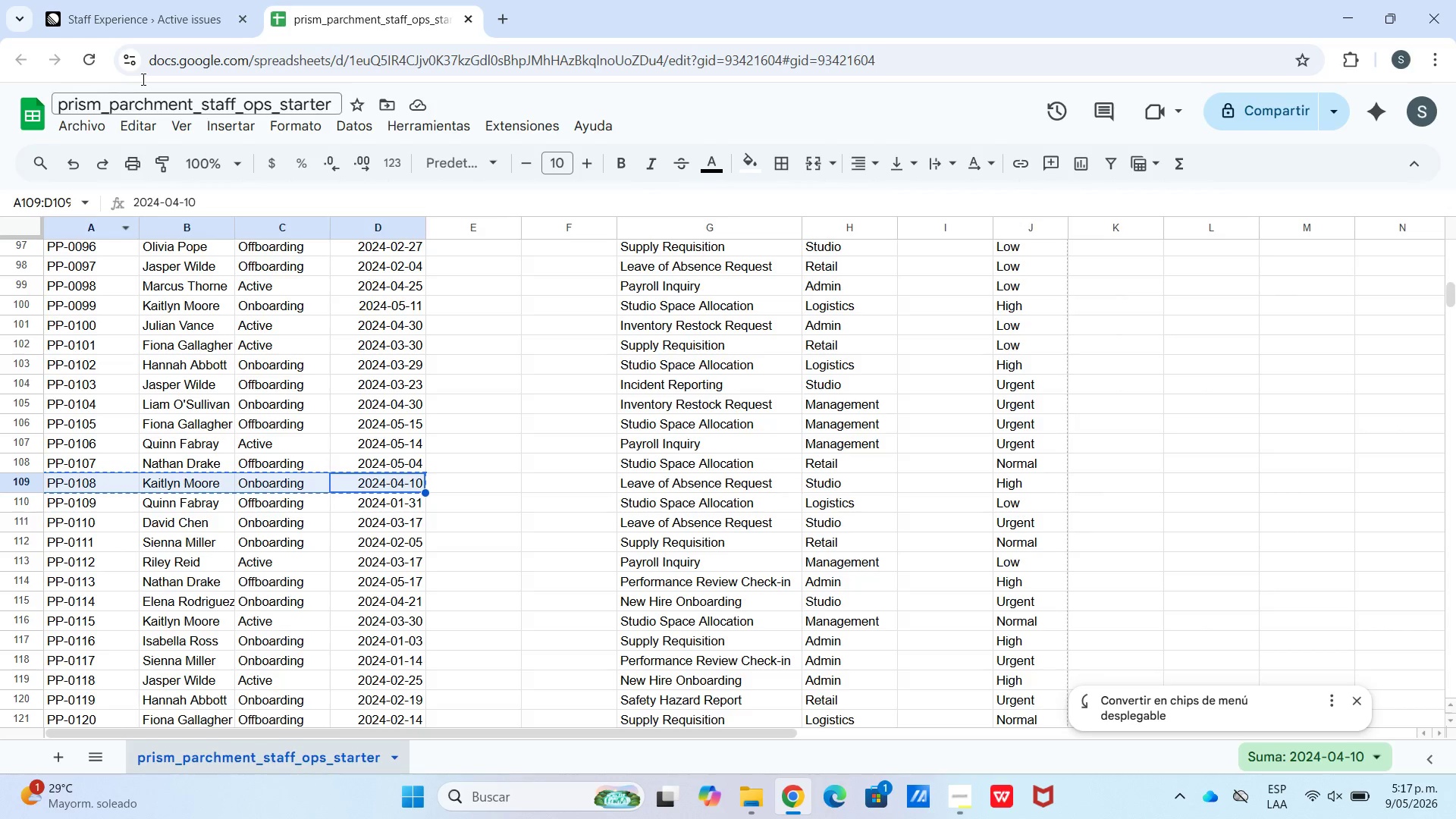 
left_click([131, 0])
 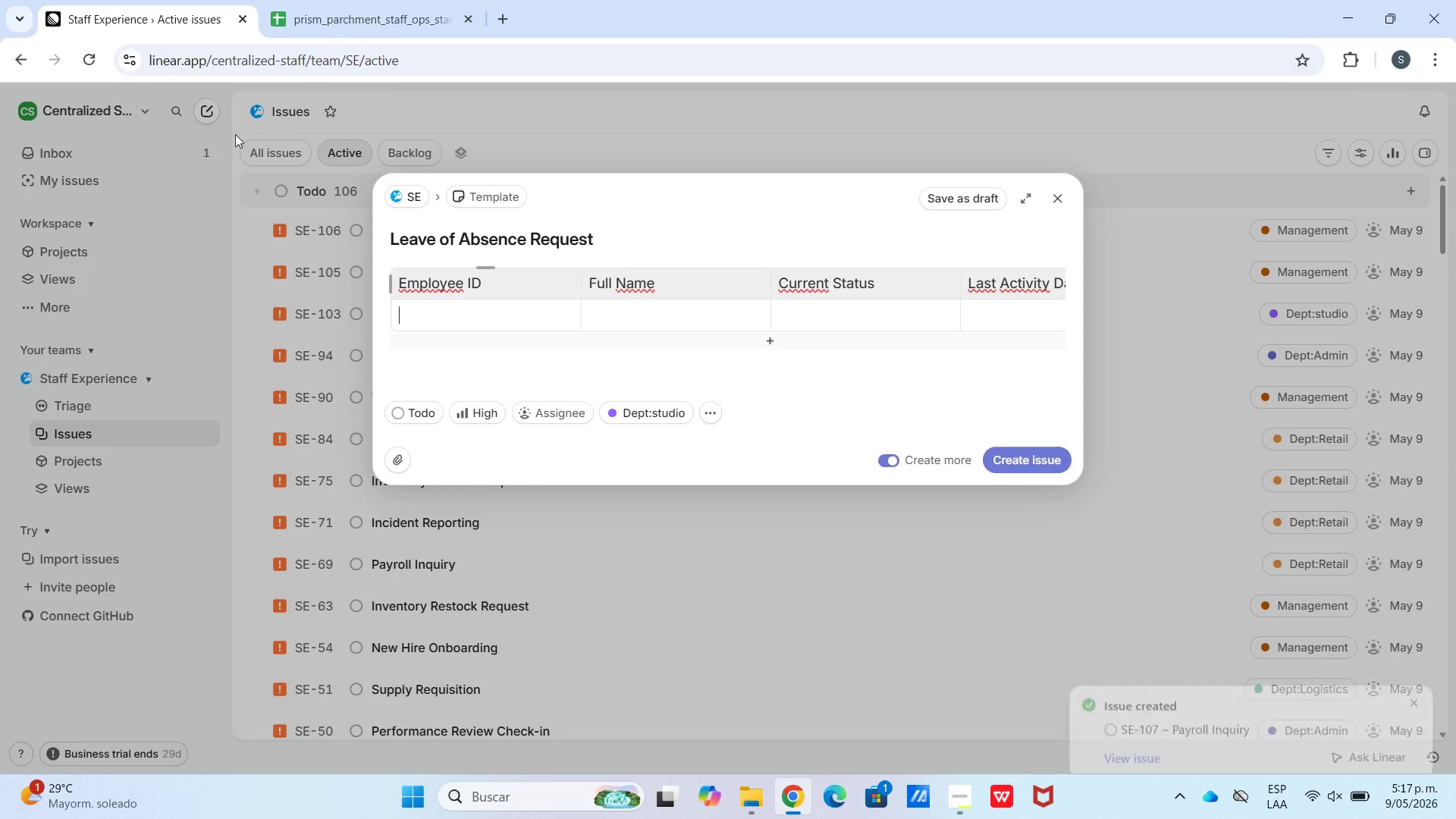 
hold_key(key=ControlLeft, duration=0.58)
 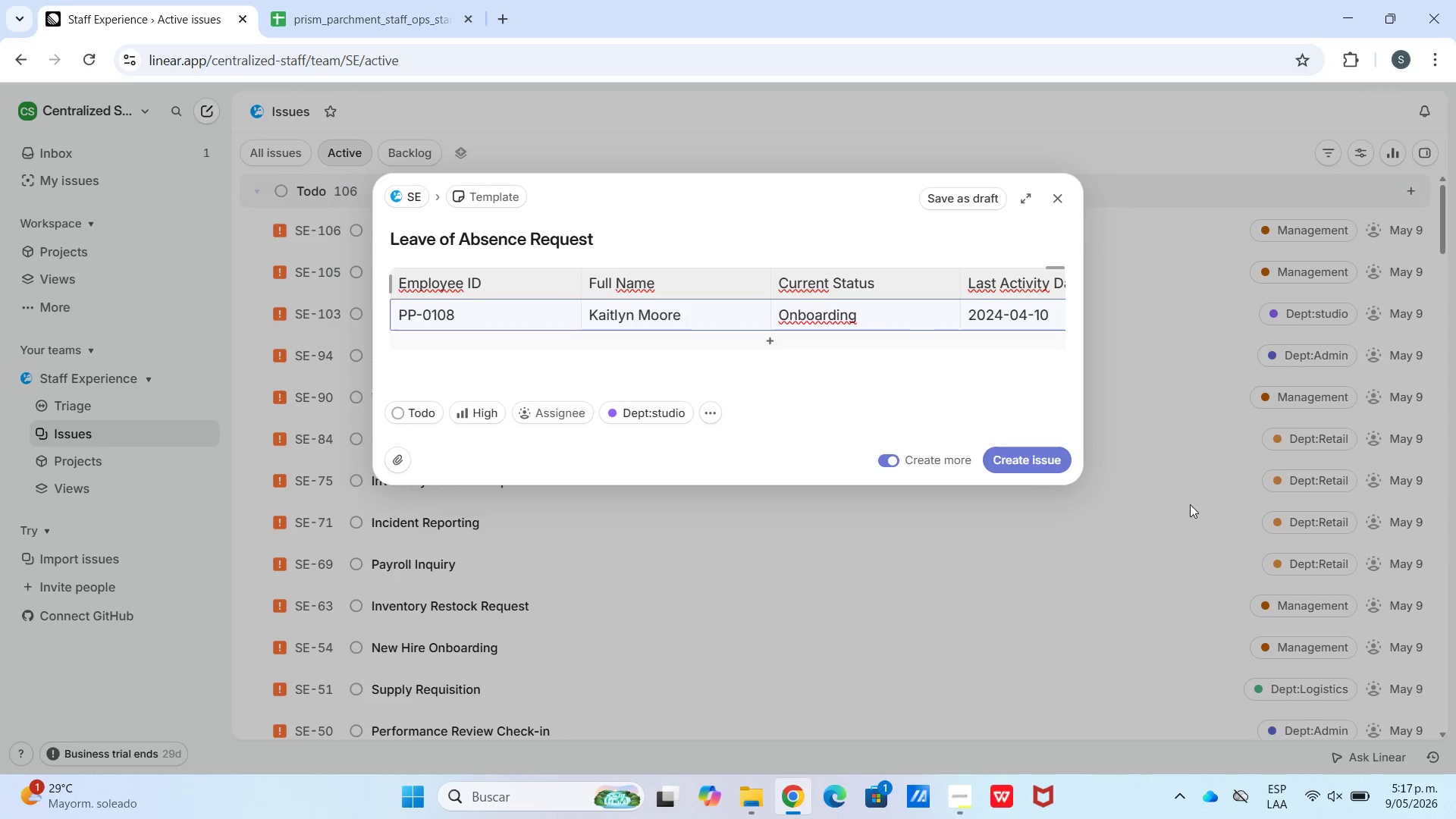 
left_click([1037, 458])
 